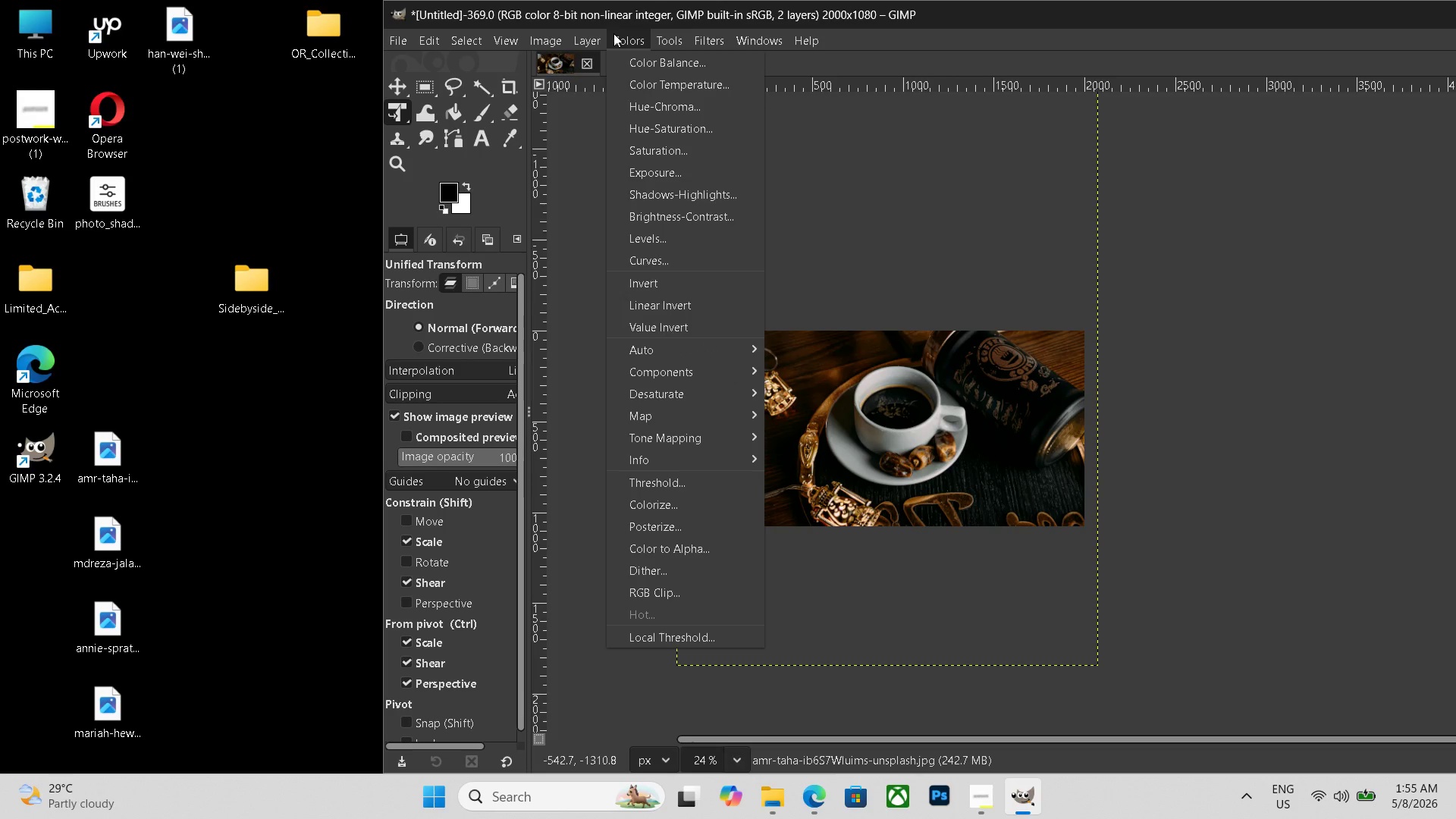 
left_click([613, 33])
 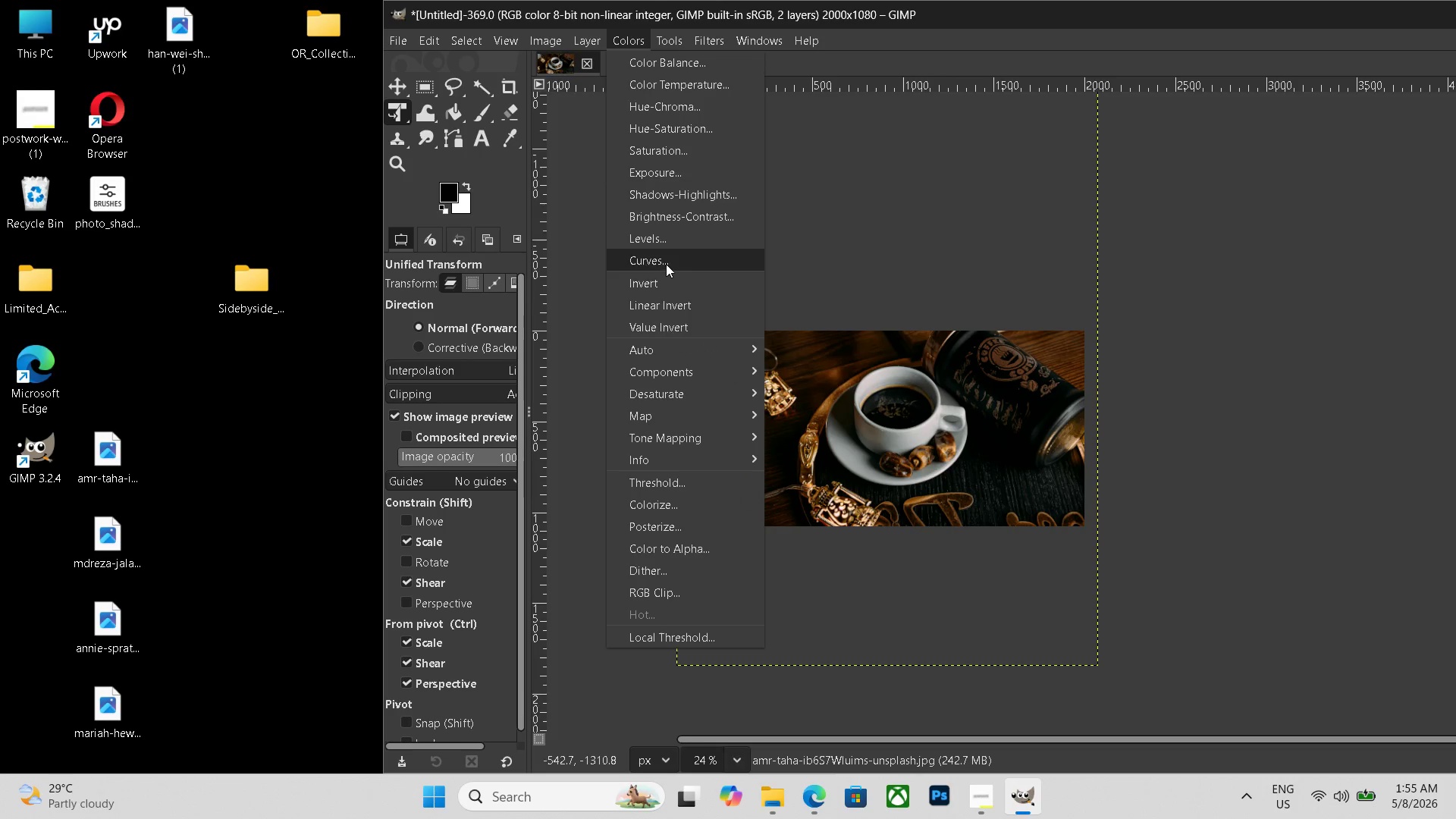 
left_click([666, 264])
 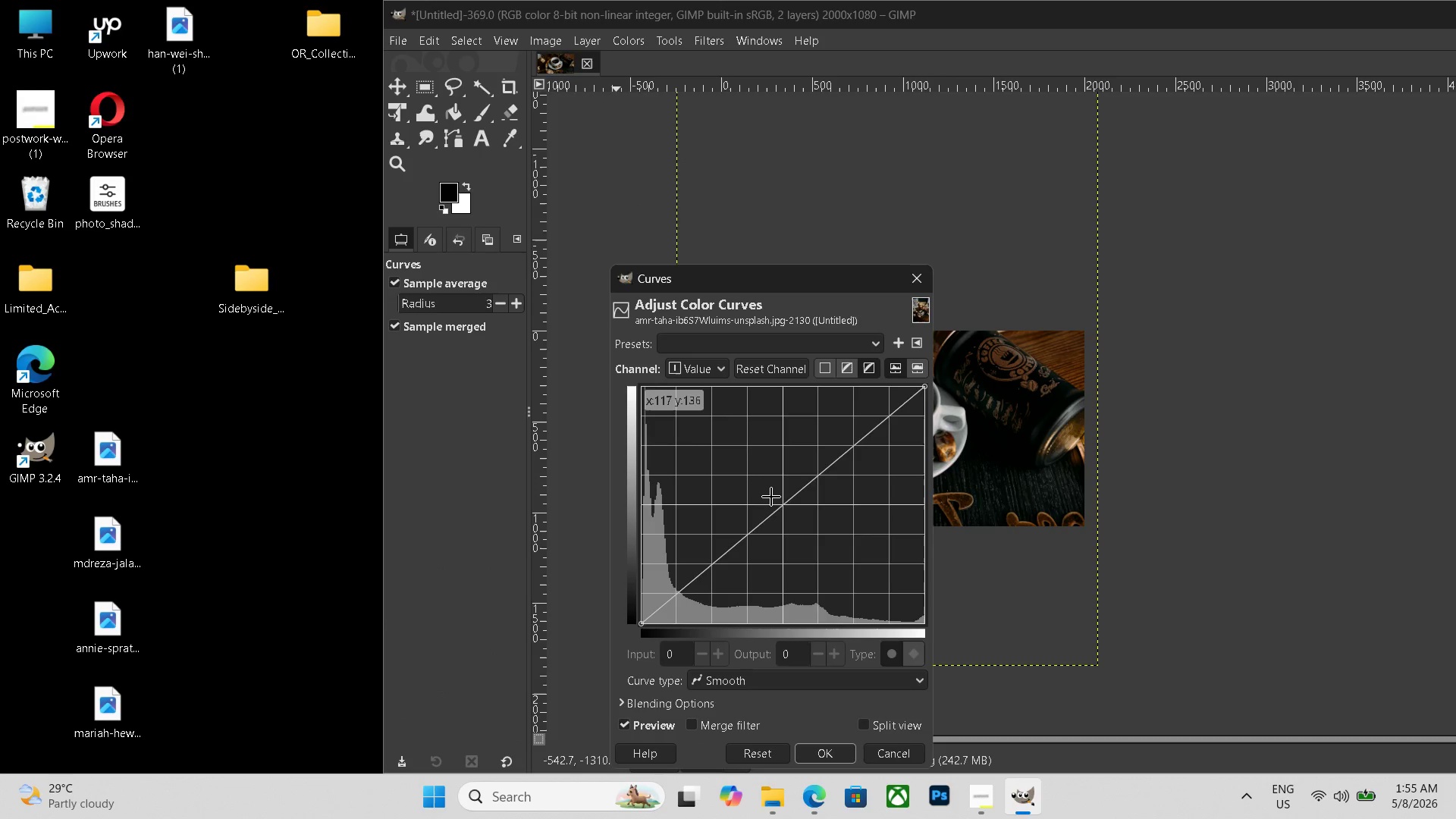 
left_click([771, 497])
 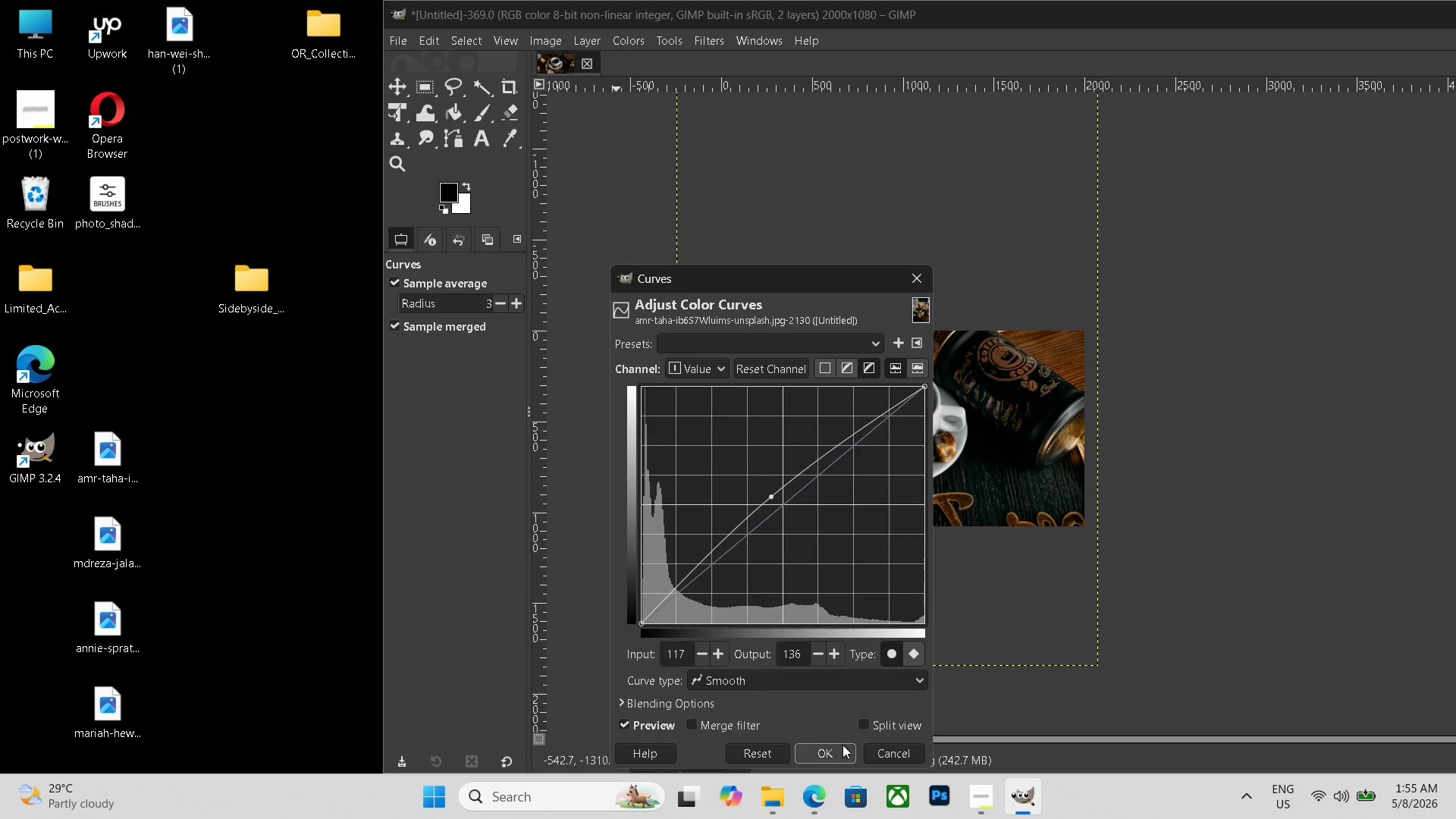 
left_click([843, 745])
 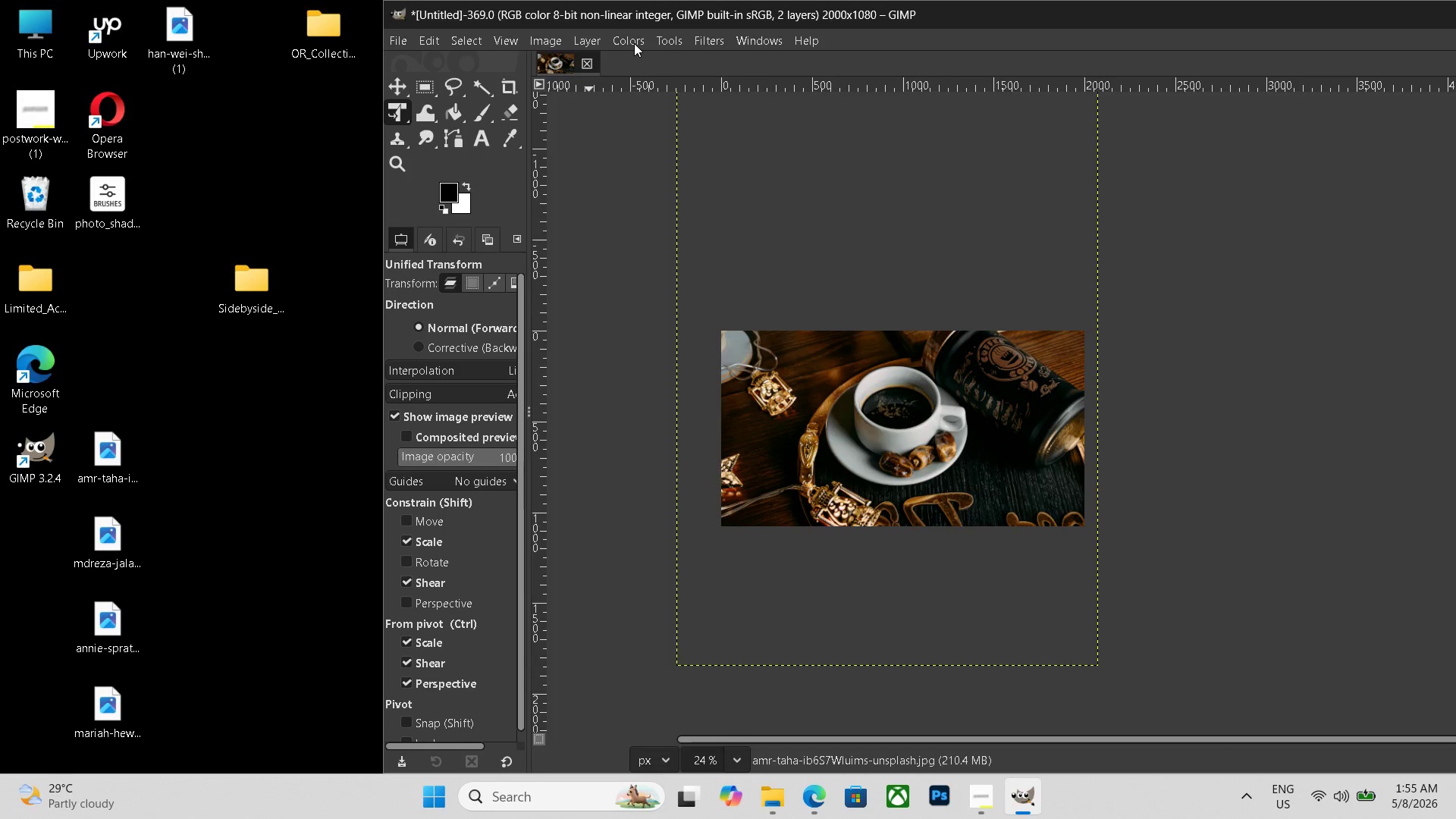 
left_click([634, 43])
 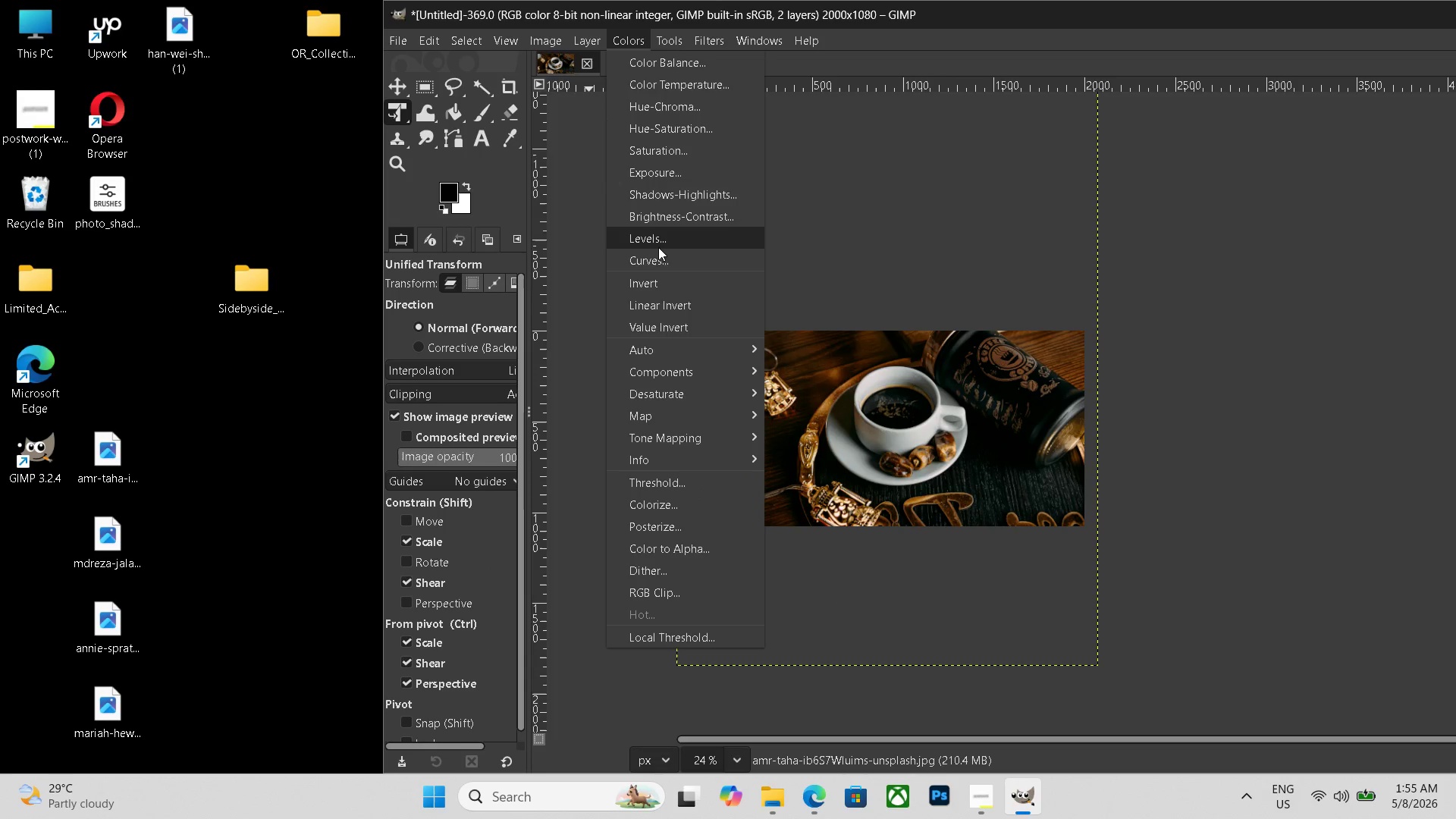 
left_click([658, 246])
 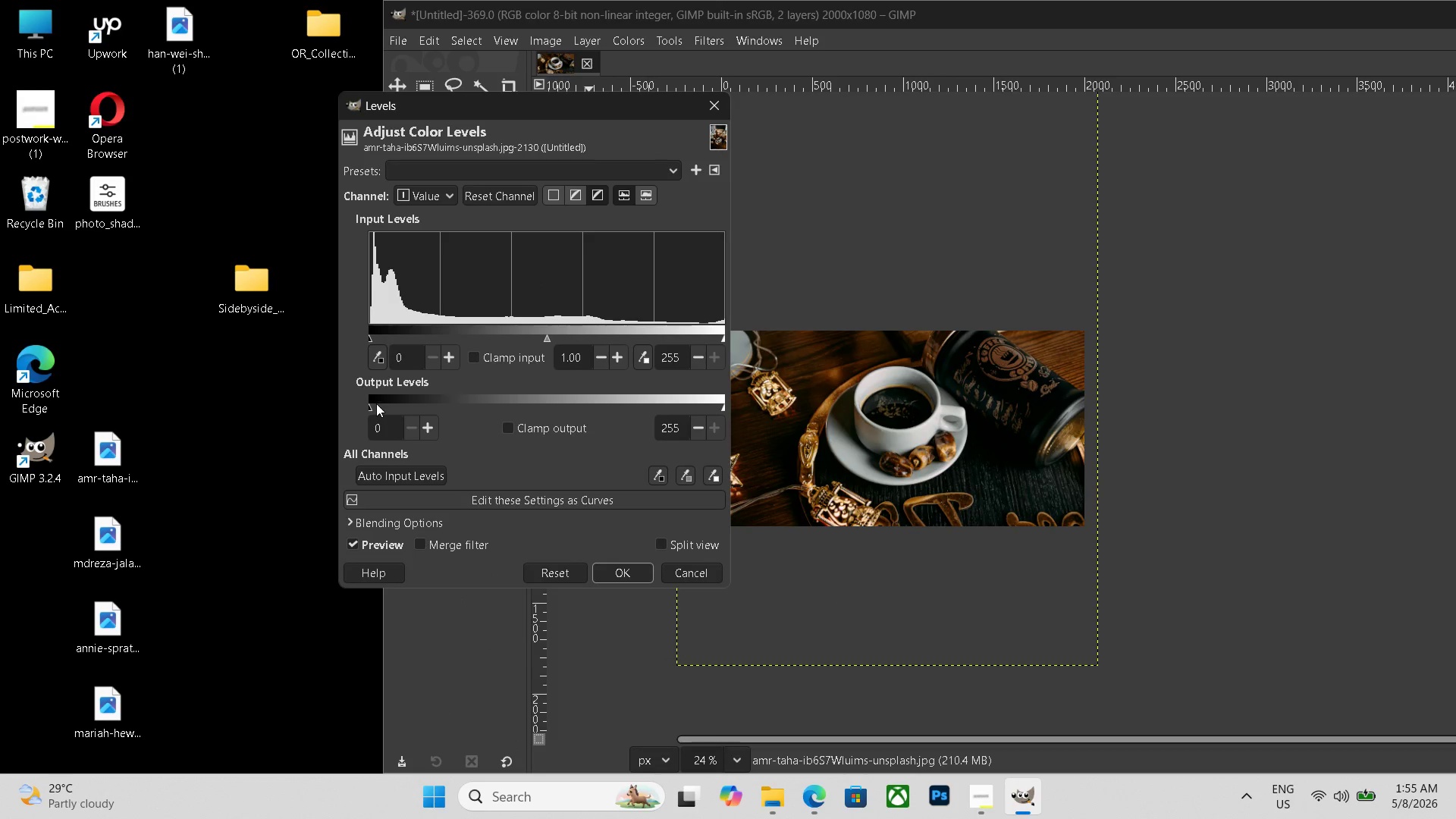 
left_click([375, 400])
 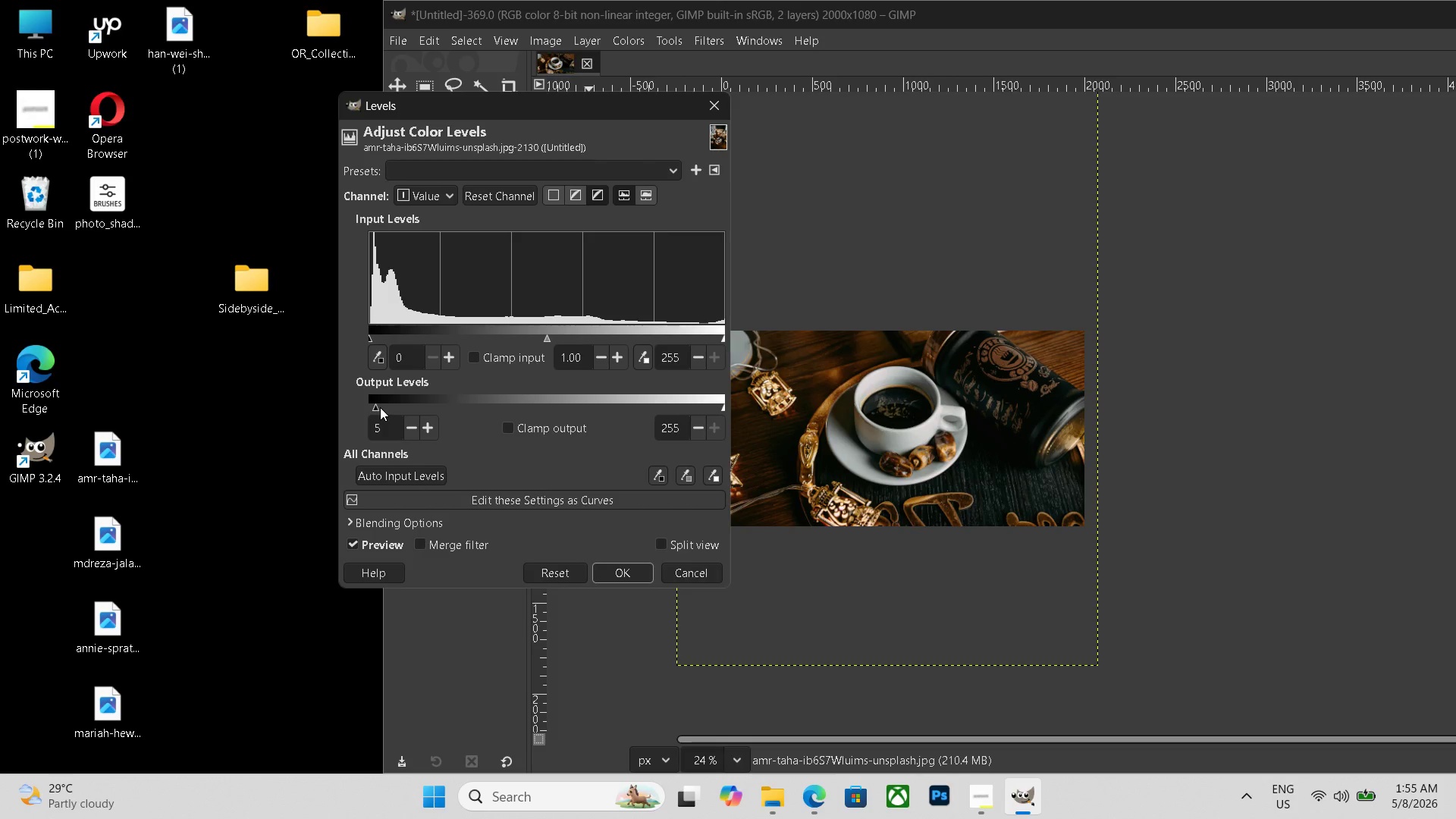 
left_click([380, 407])
 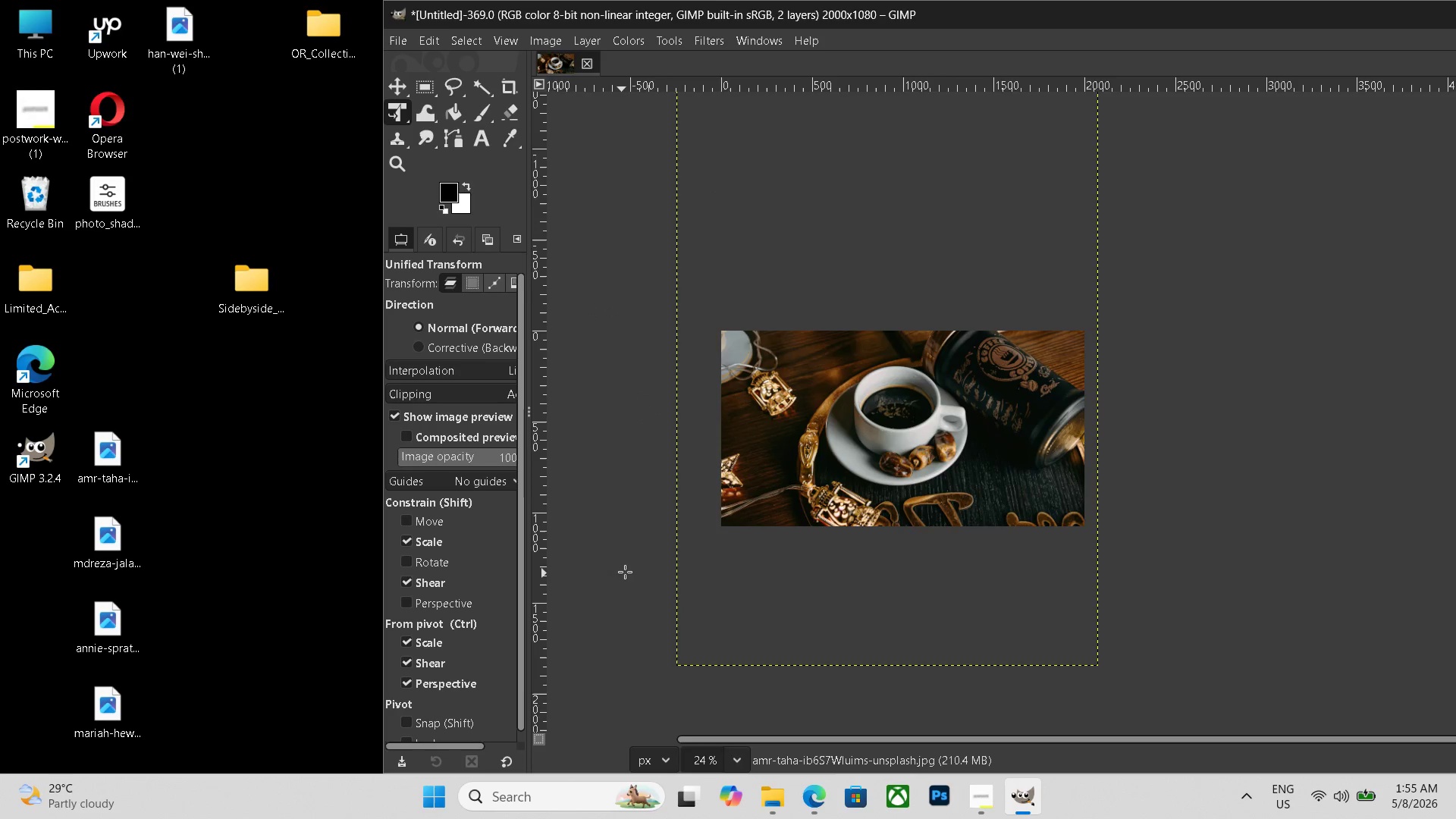 
key(Control+Shift+ShiftLeft)
 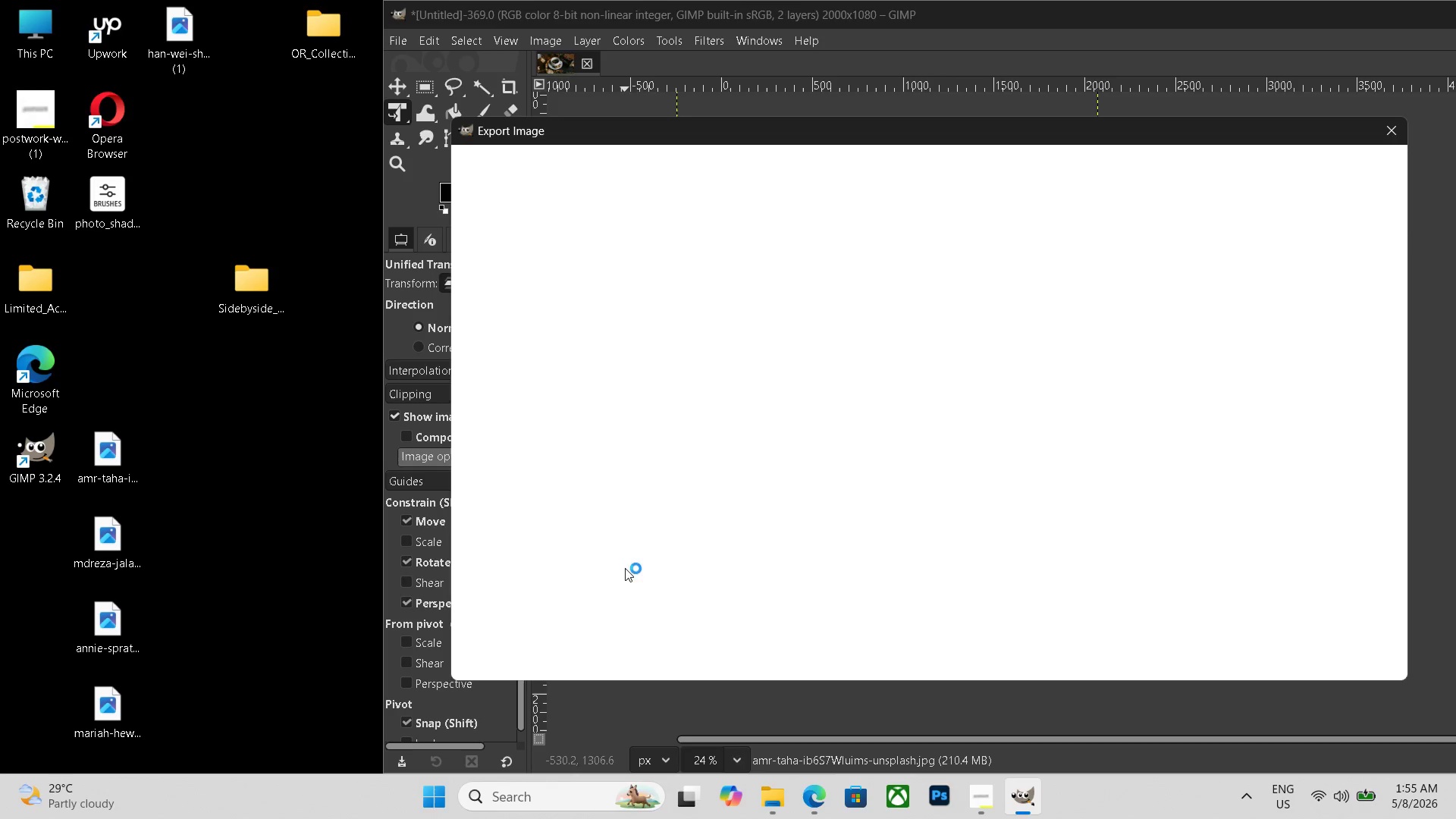 
key(Control+Shift+E)
 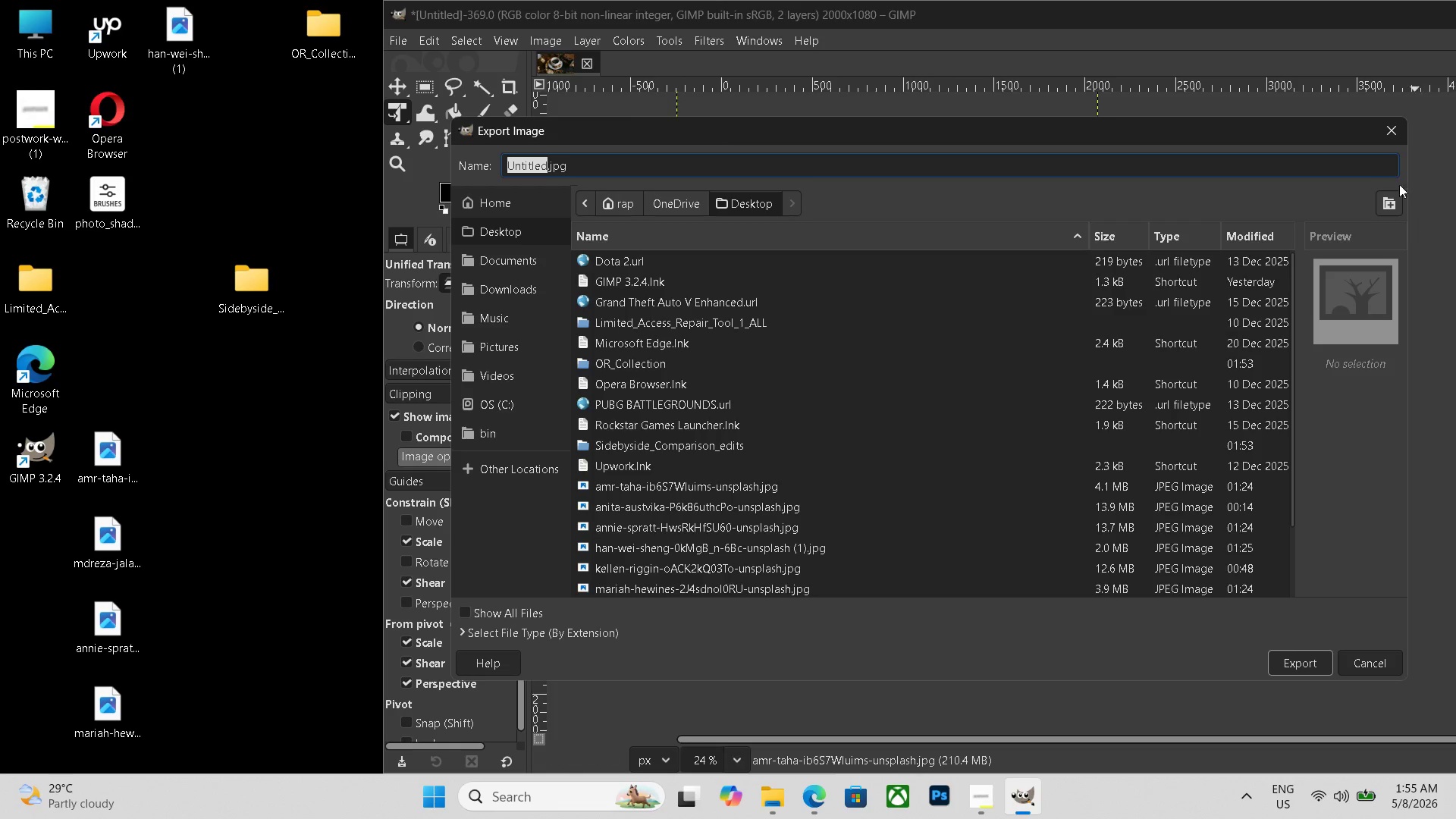 
left_click([1392, 136])
 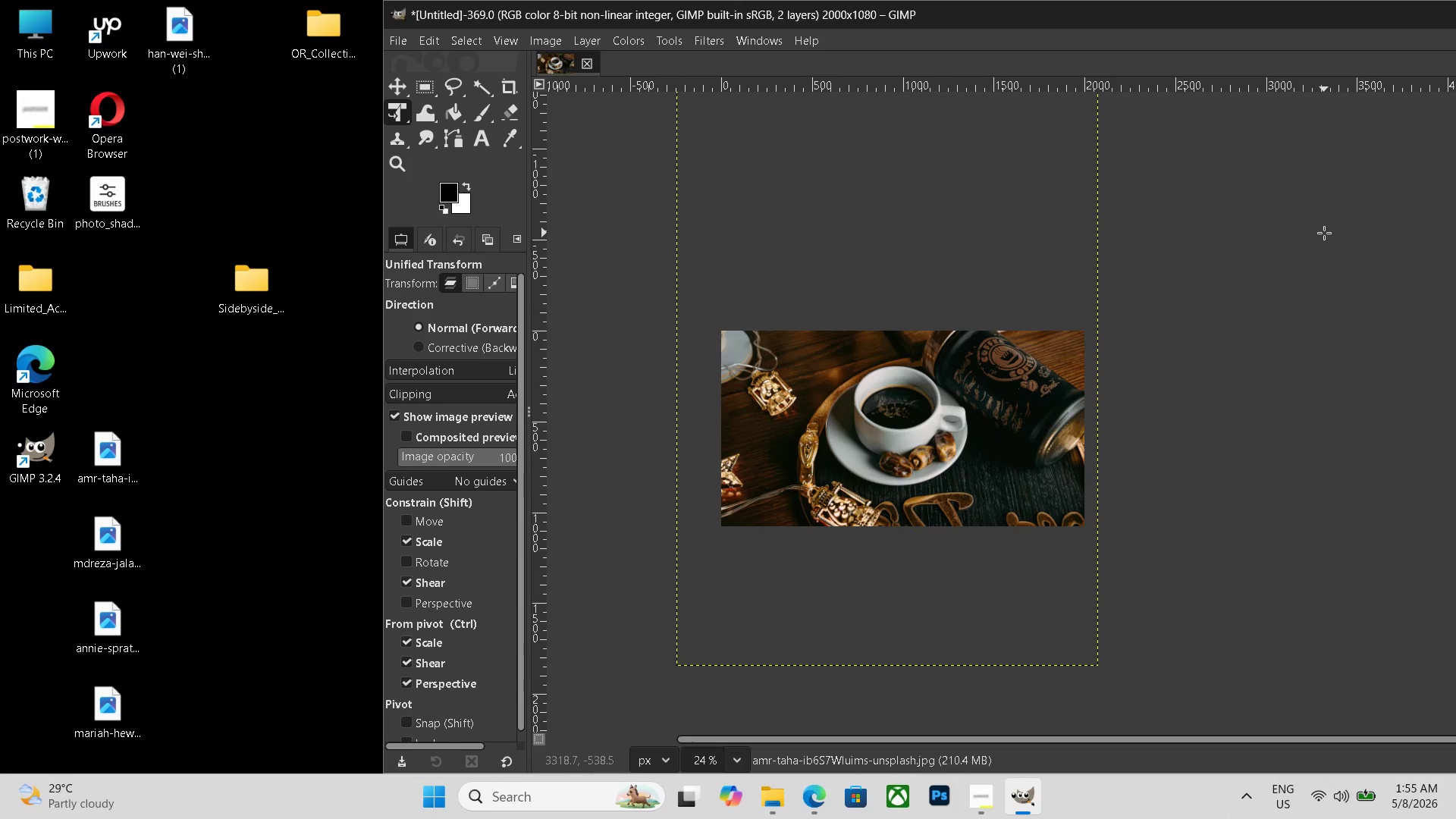 
key(Control+Z)
 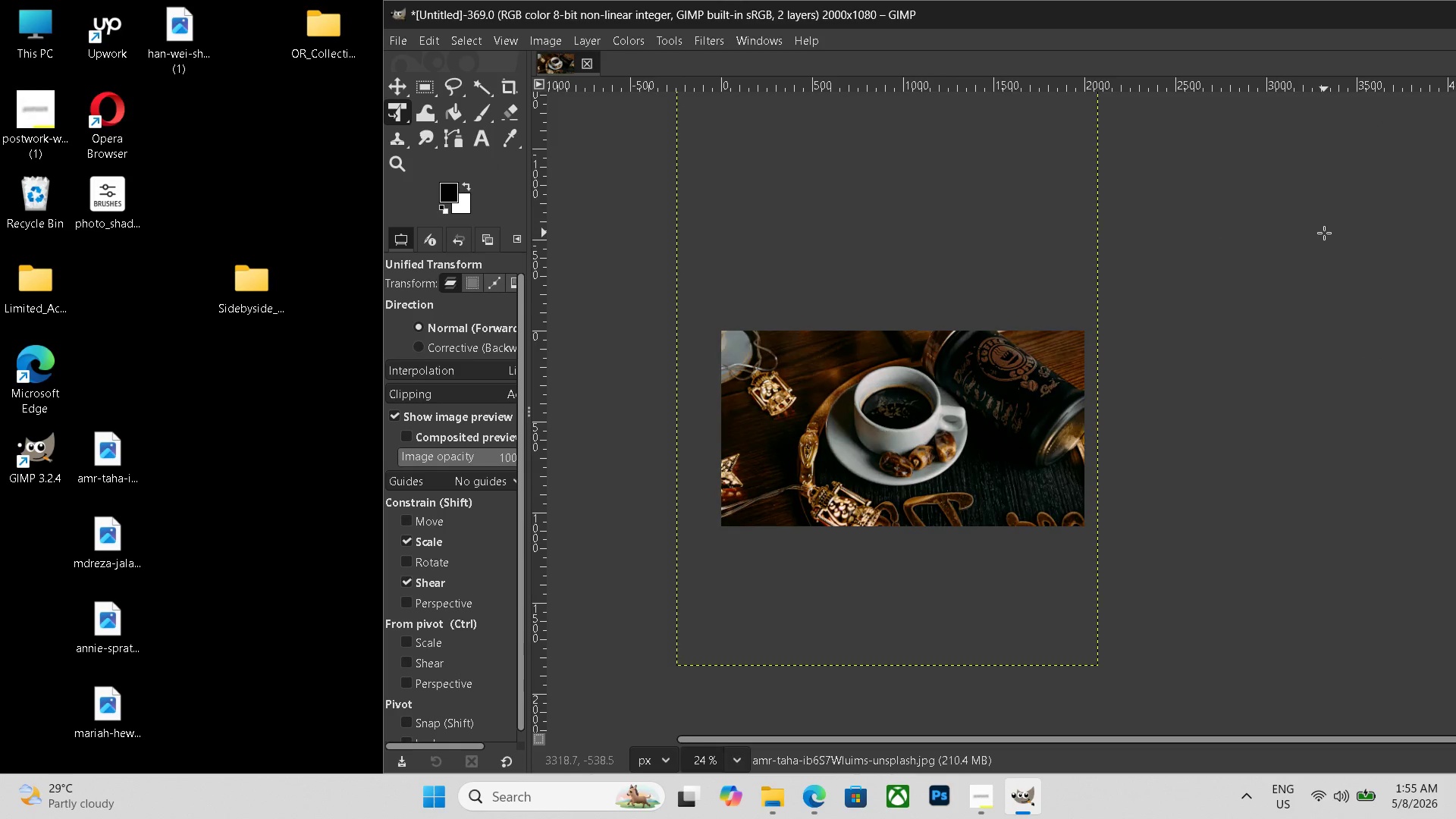 
key(Control+Z)
 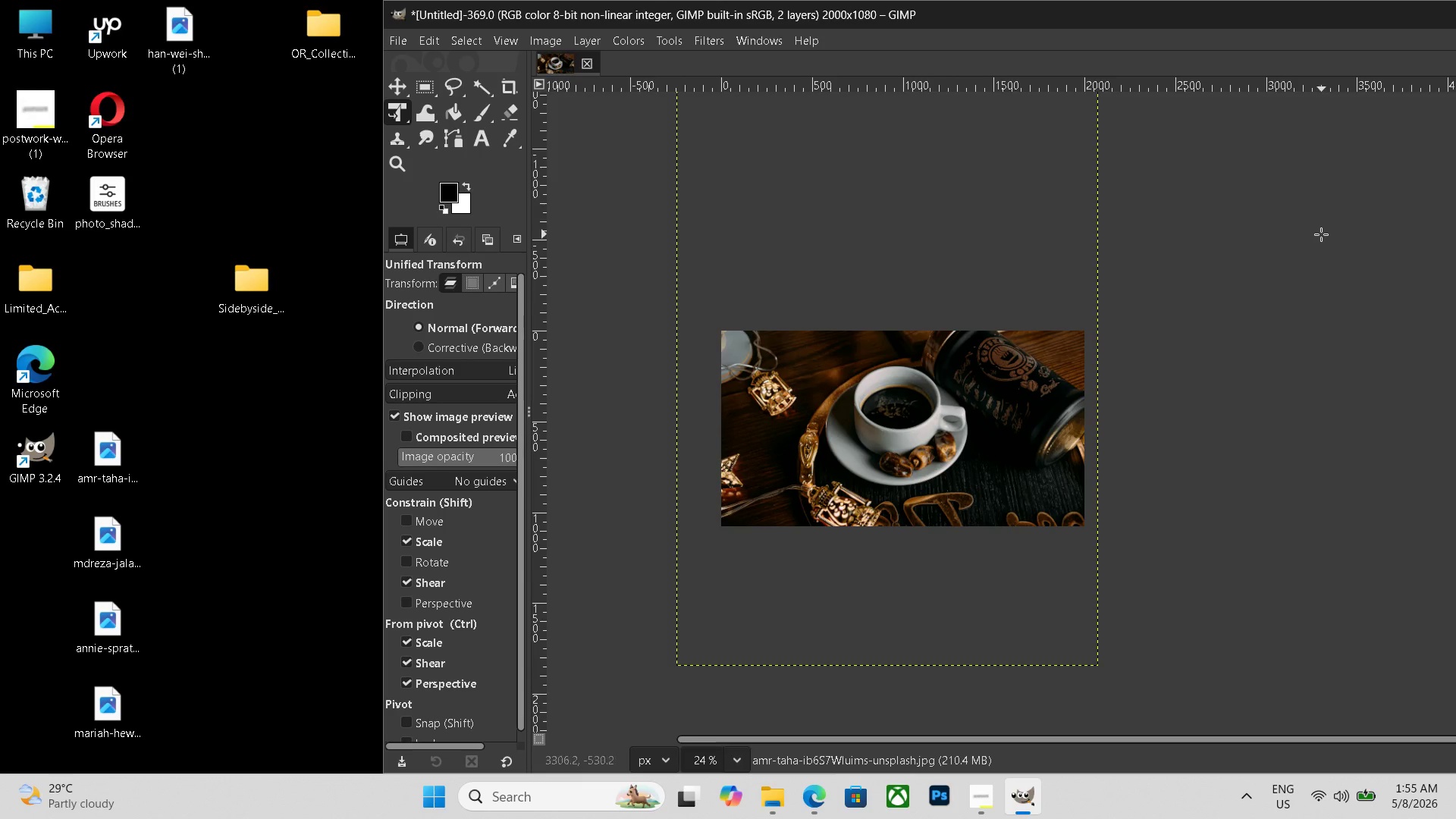 
key(Control+Z)
 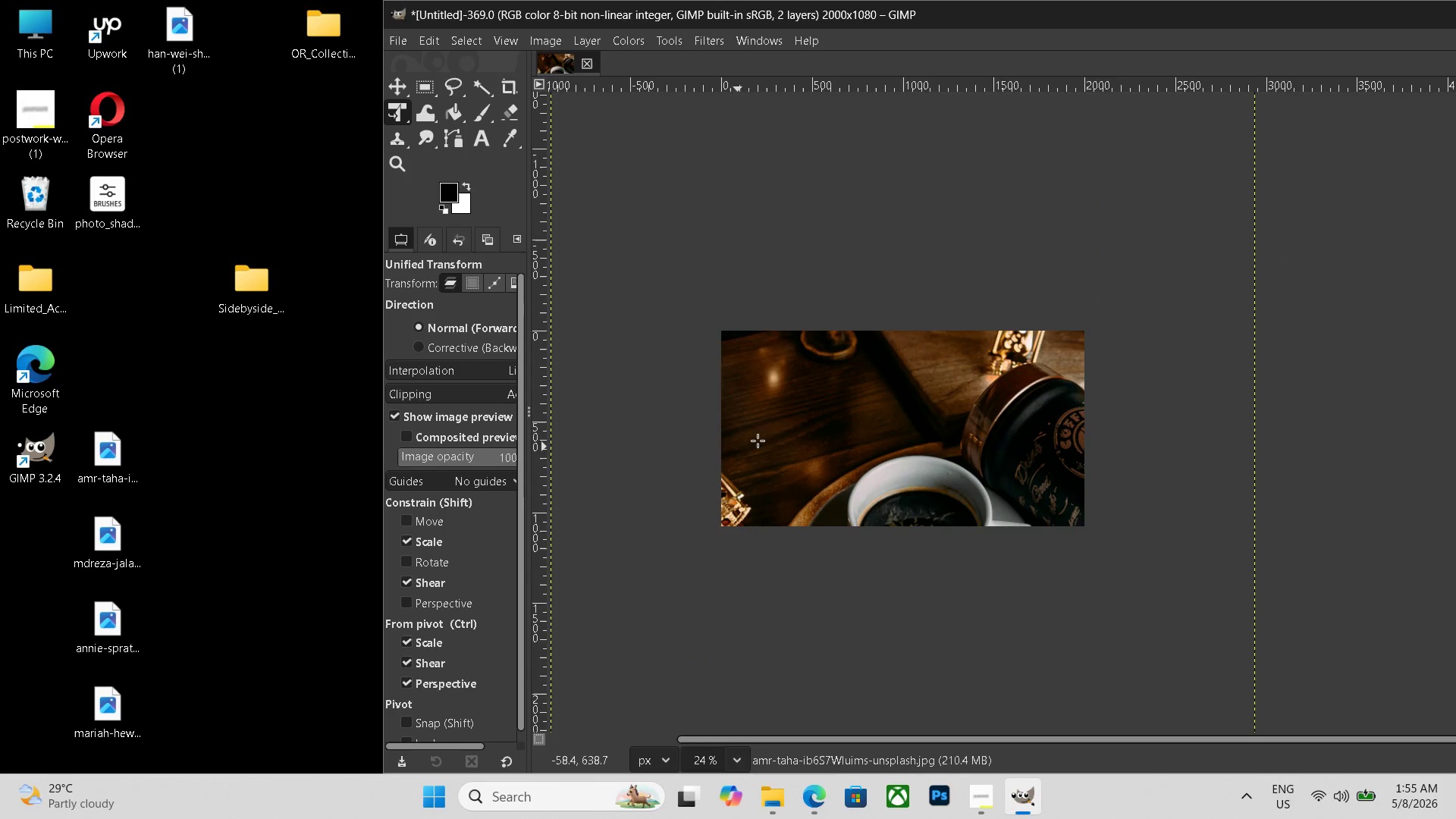 
key(Control+ControlLeft)
 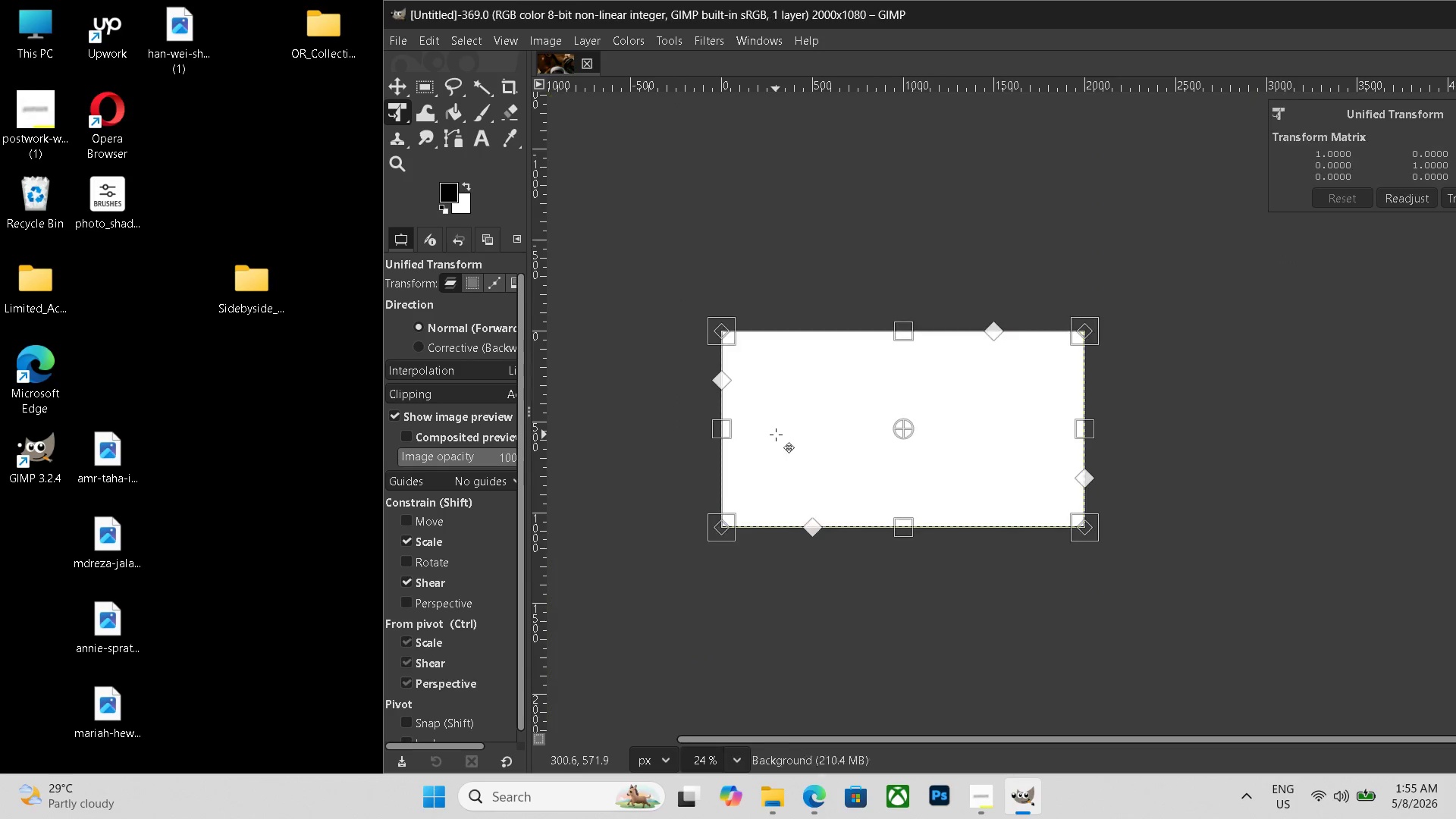 
key(Control+Z)
 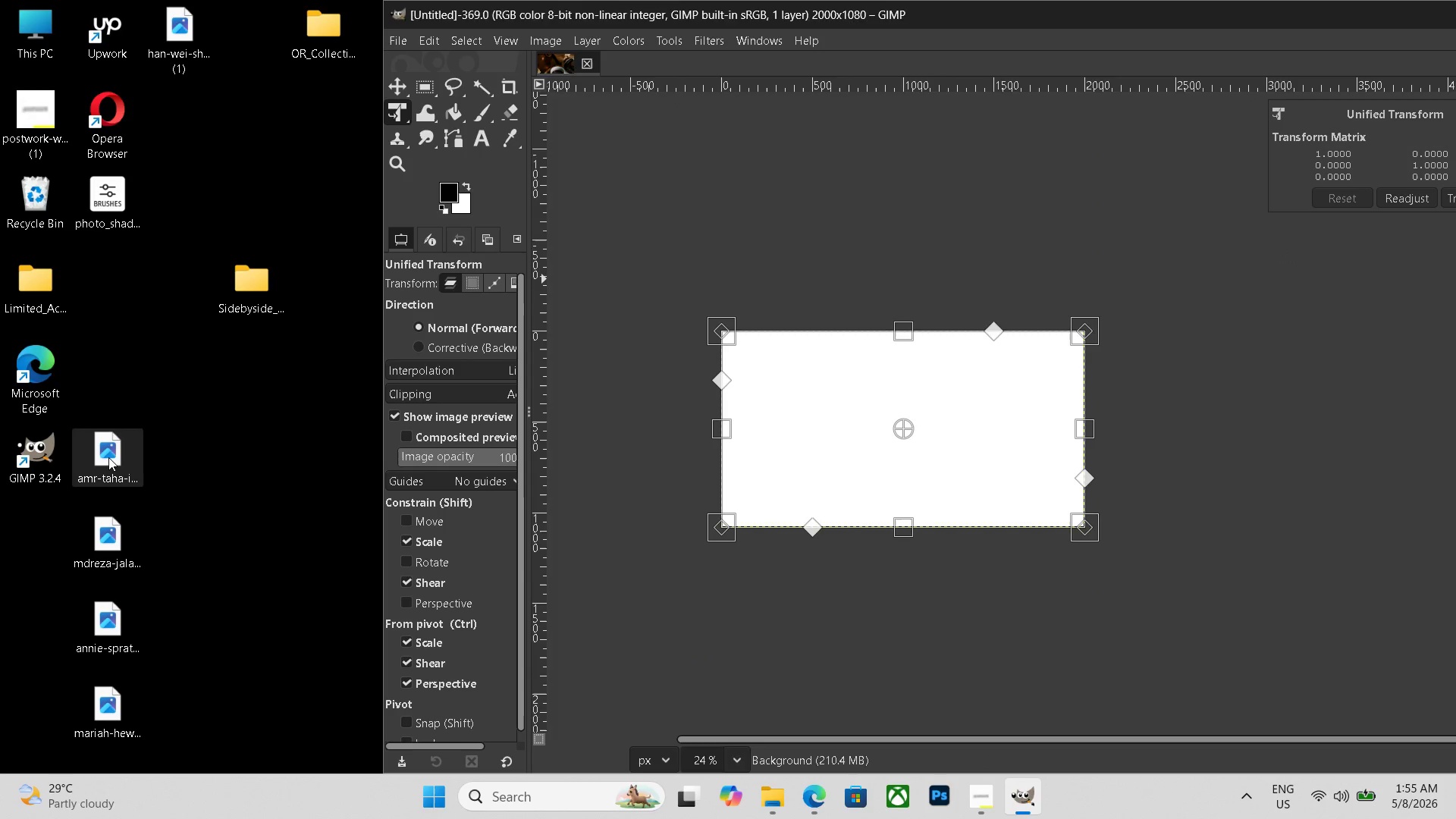 
left_click_drag(start_coordinate=[108, 457], to_coordinate=[862, 436])
 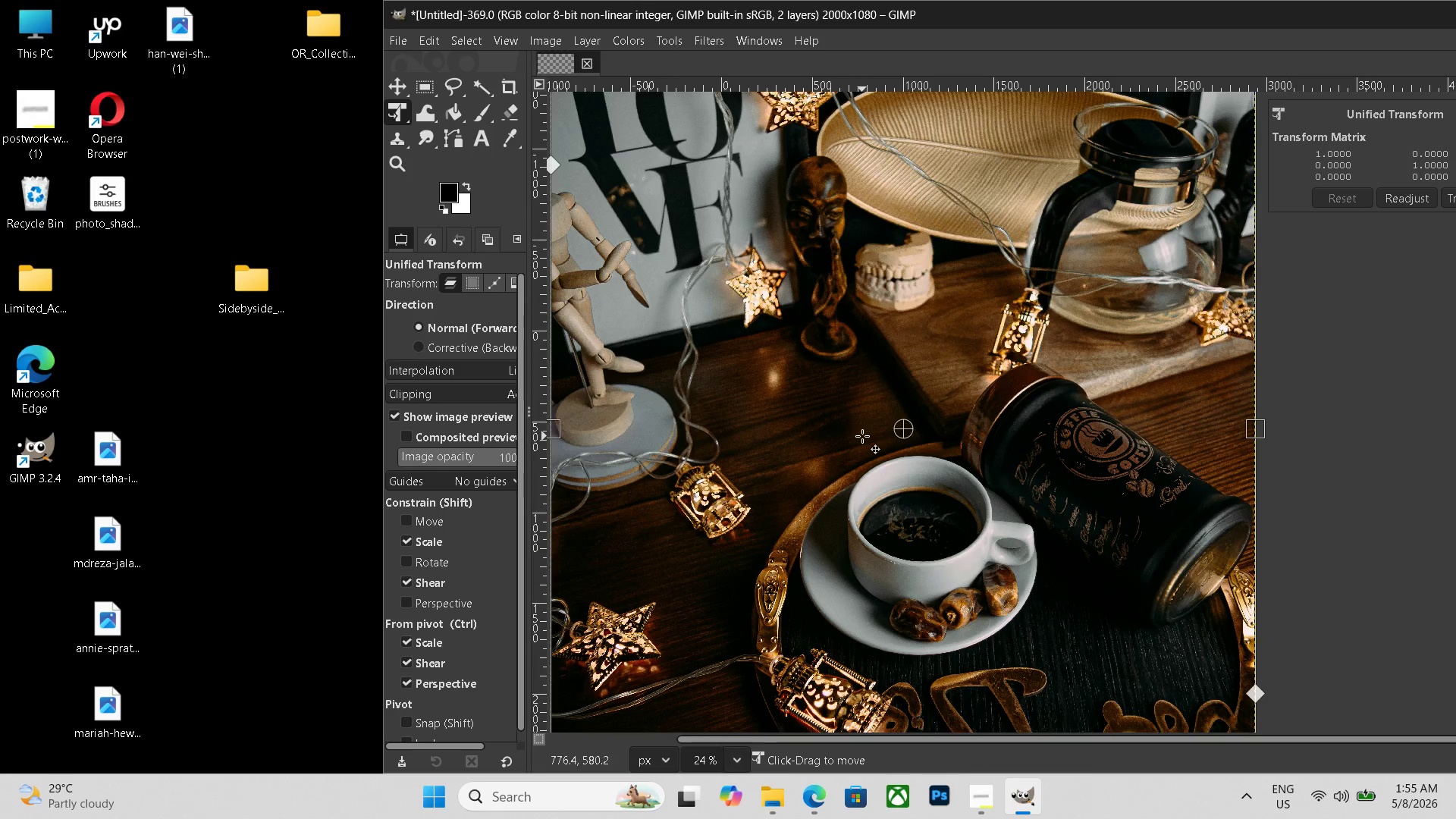 
scroll: coordinate [863, 436], scroll_direction: down, amount: 11.0
 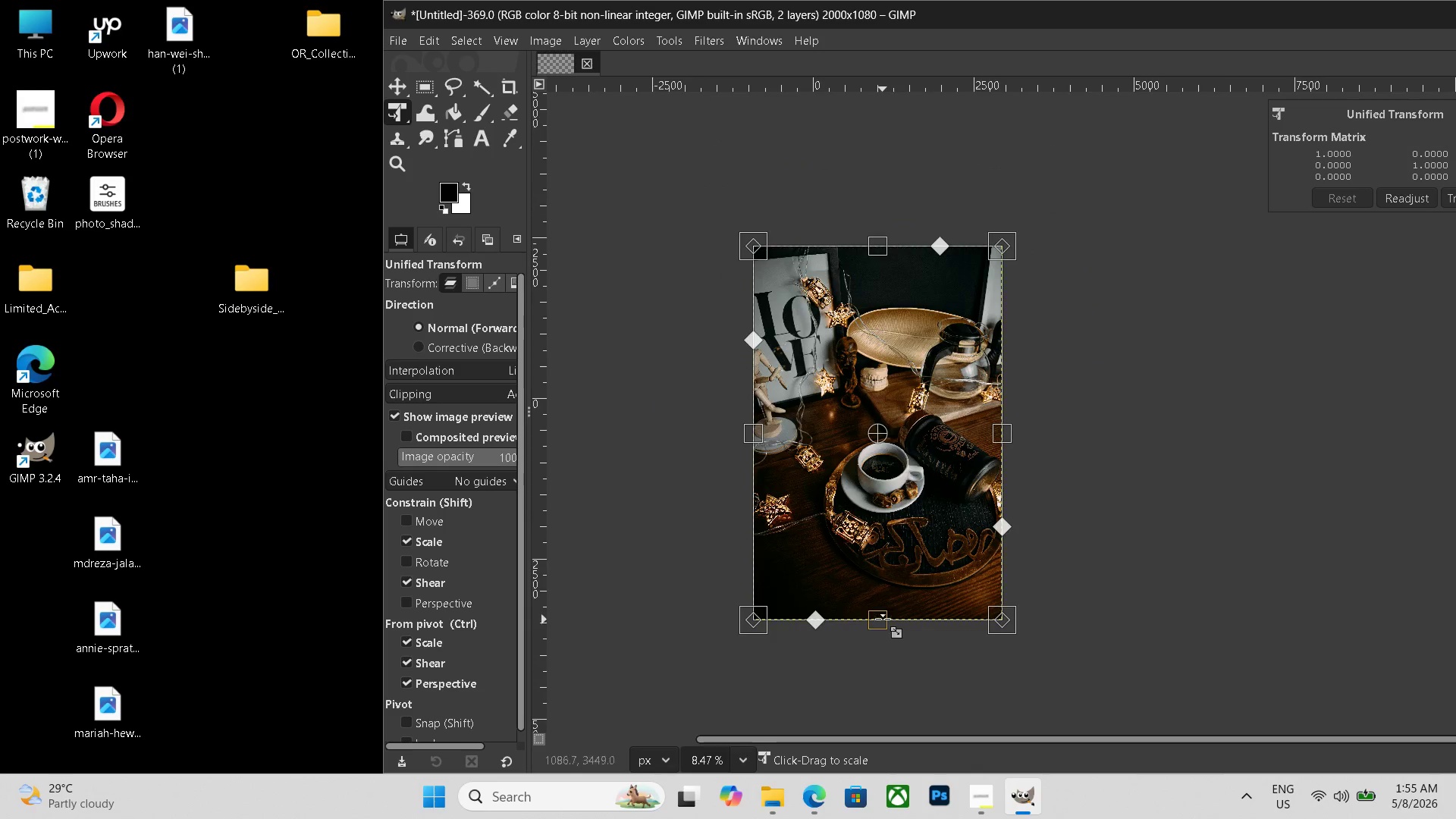 
hold_key(key=ControlLeft, duration=0.64)
 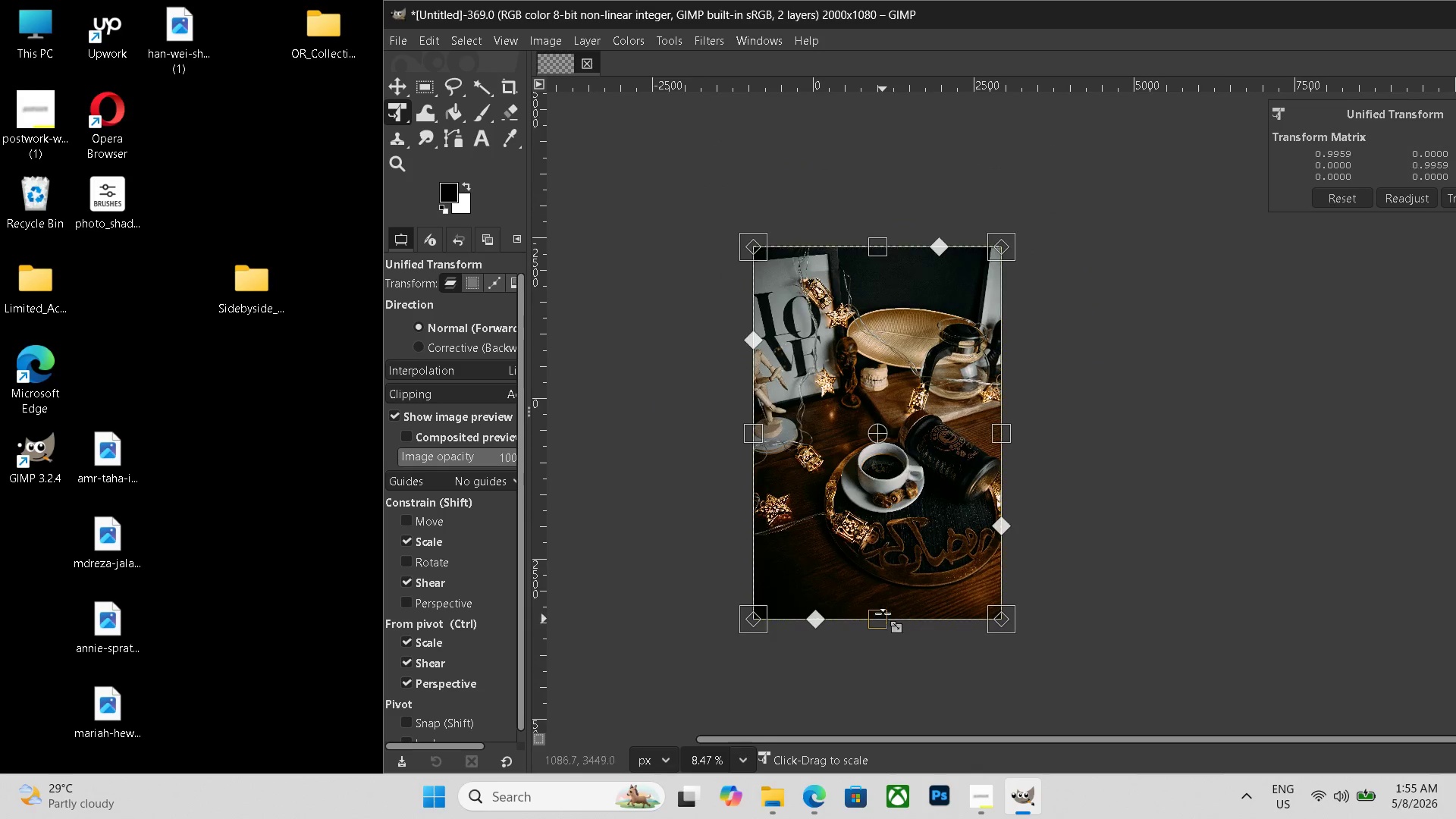 
left_click_drag(start_coordinate=[883, 620], to_coordinate=[898, 542])
 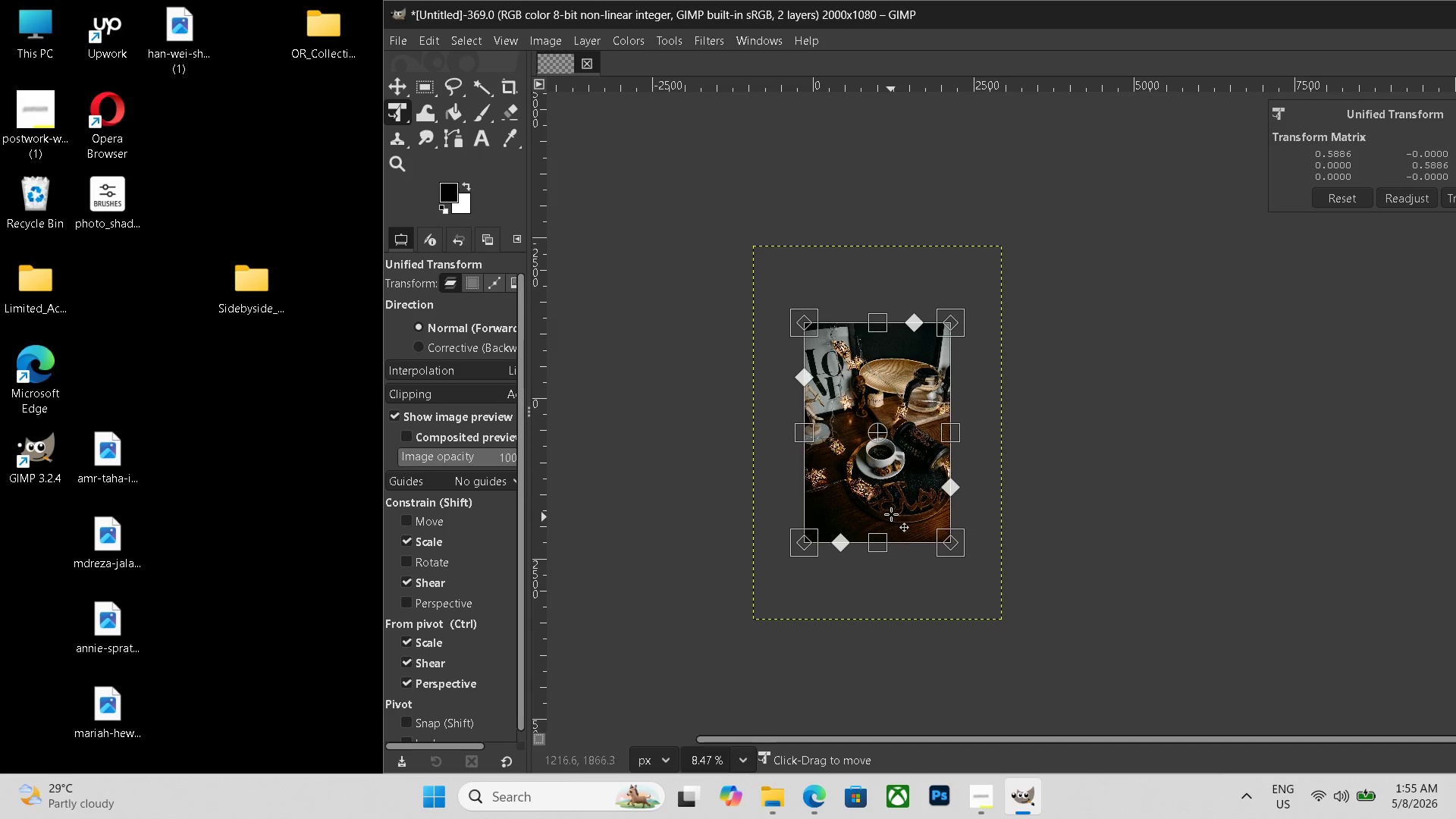 
left_click_drag(start_coordinate=[891, 518], to_coordinate=[890, 493])
 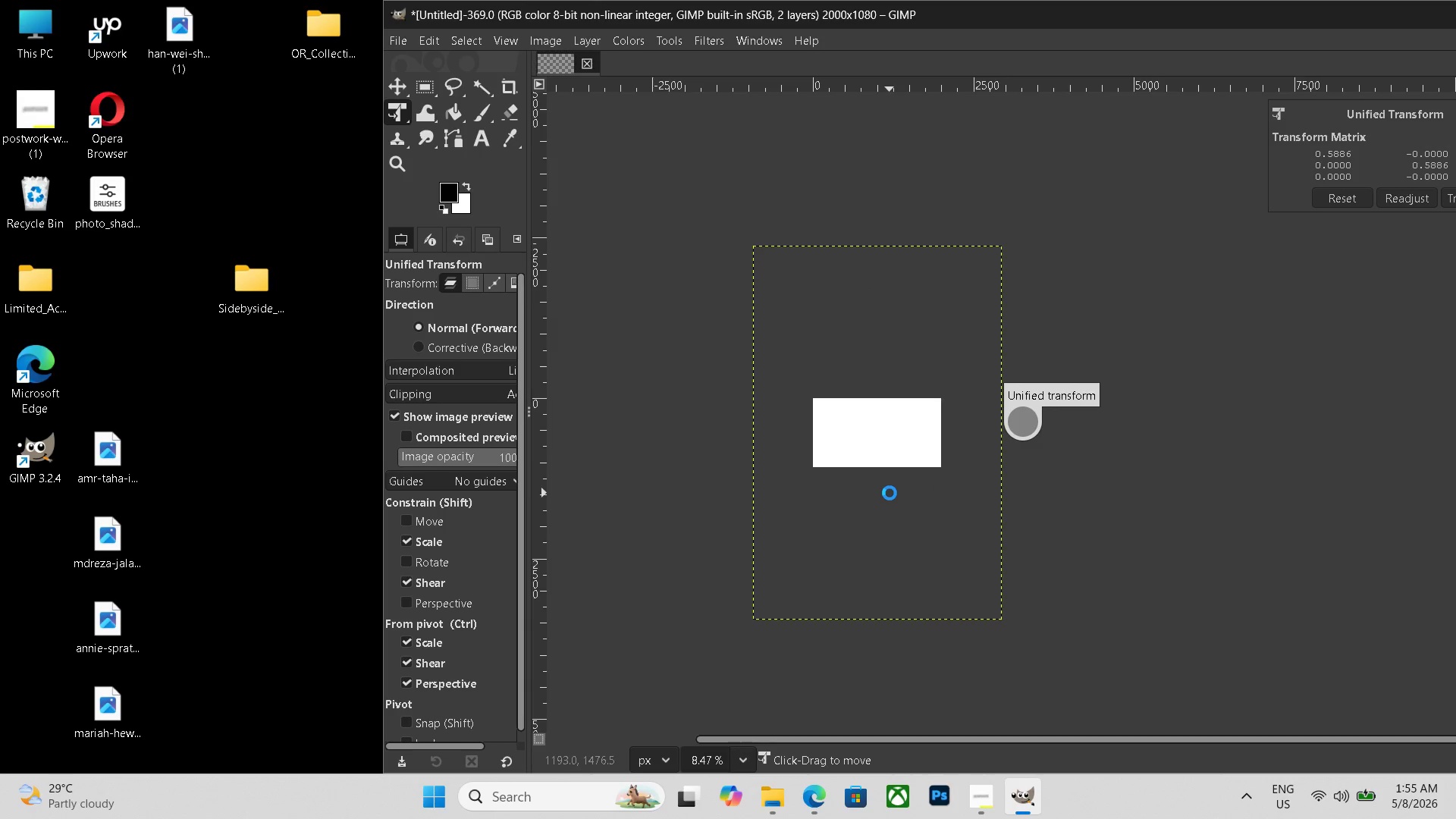 
scroll: coordinate [889, 496], scroll_direction: up, amount: 12.0
 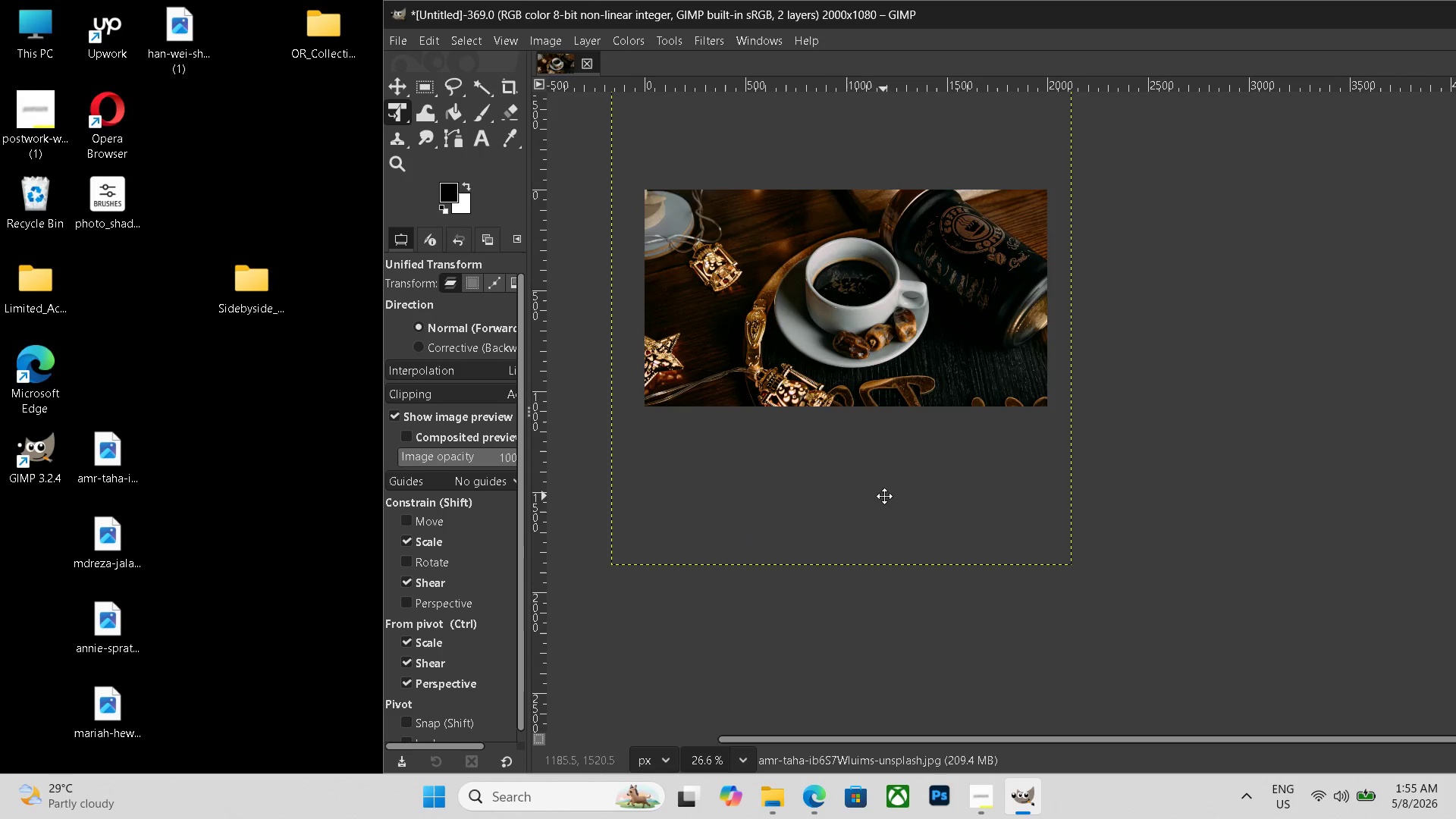 
key(Enter)
 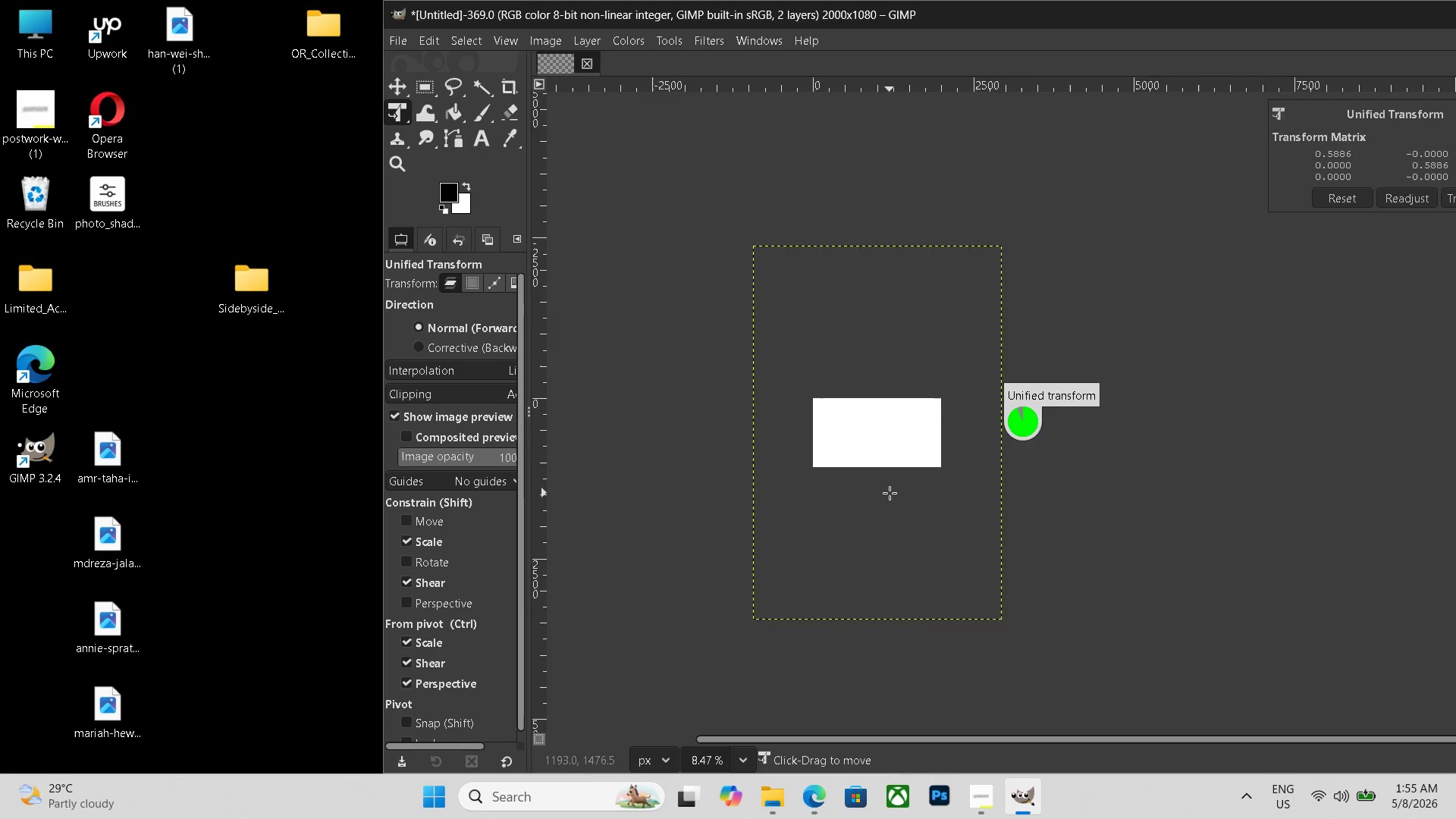 
hold_key(key=ControlLeft, duration=0.97)
 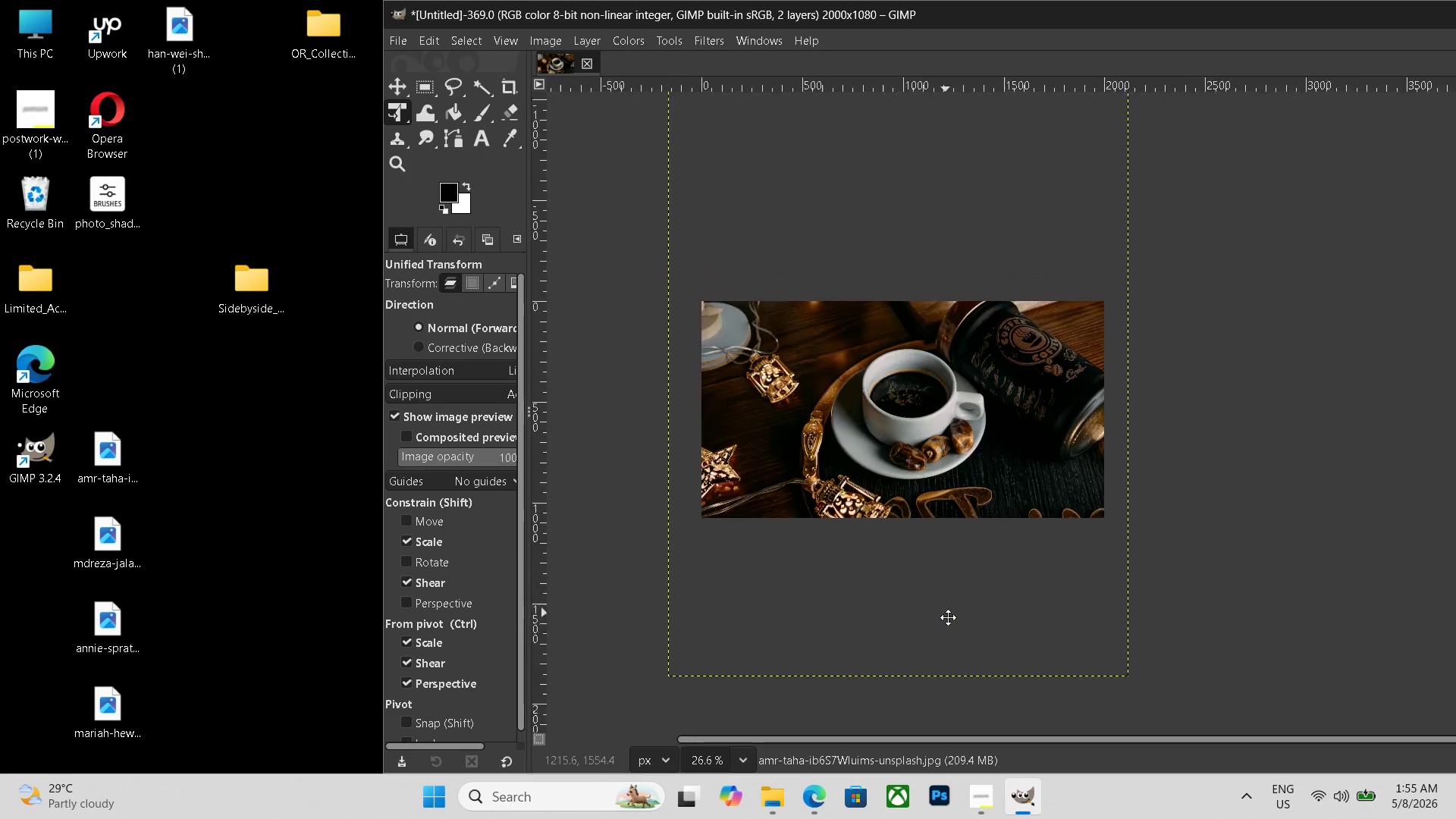 
hold_key(key=Space, duration=0.62)
 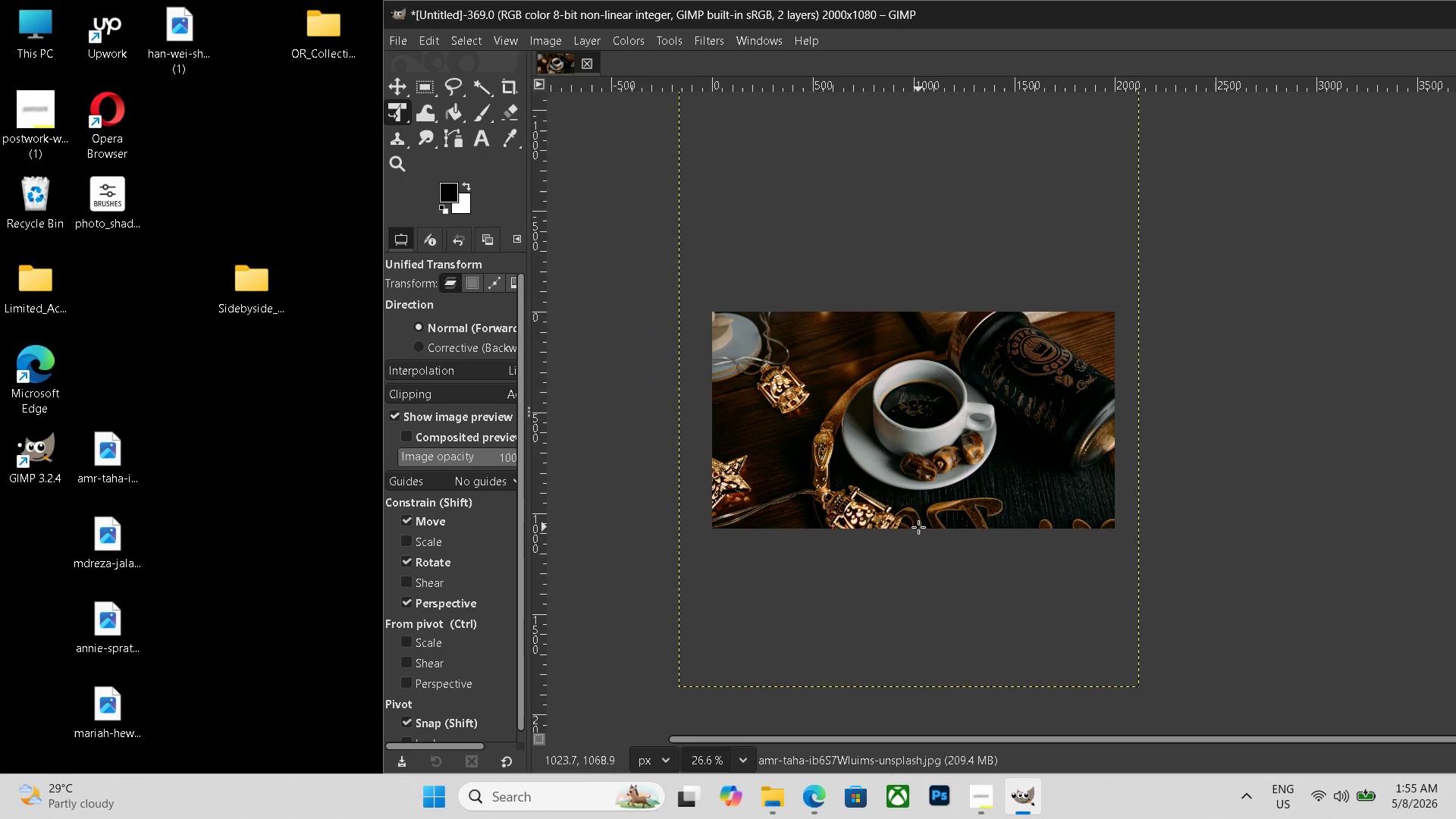 
left_click_drag(start_coordinate=[885, 500], to_coordinate=[949, 618])
 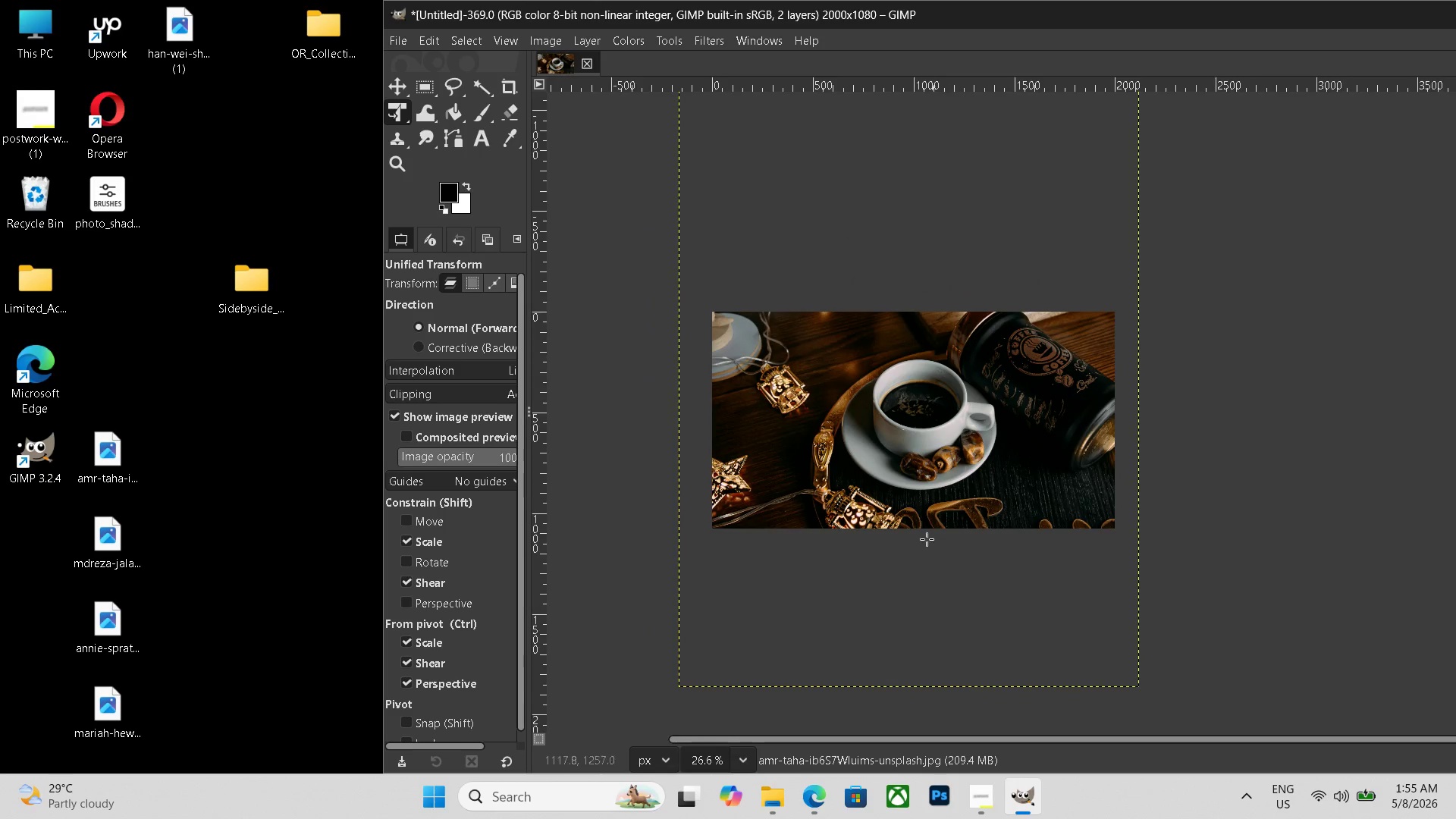 
key(Control+Shift+E)
 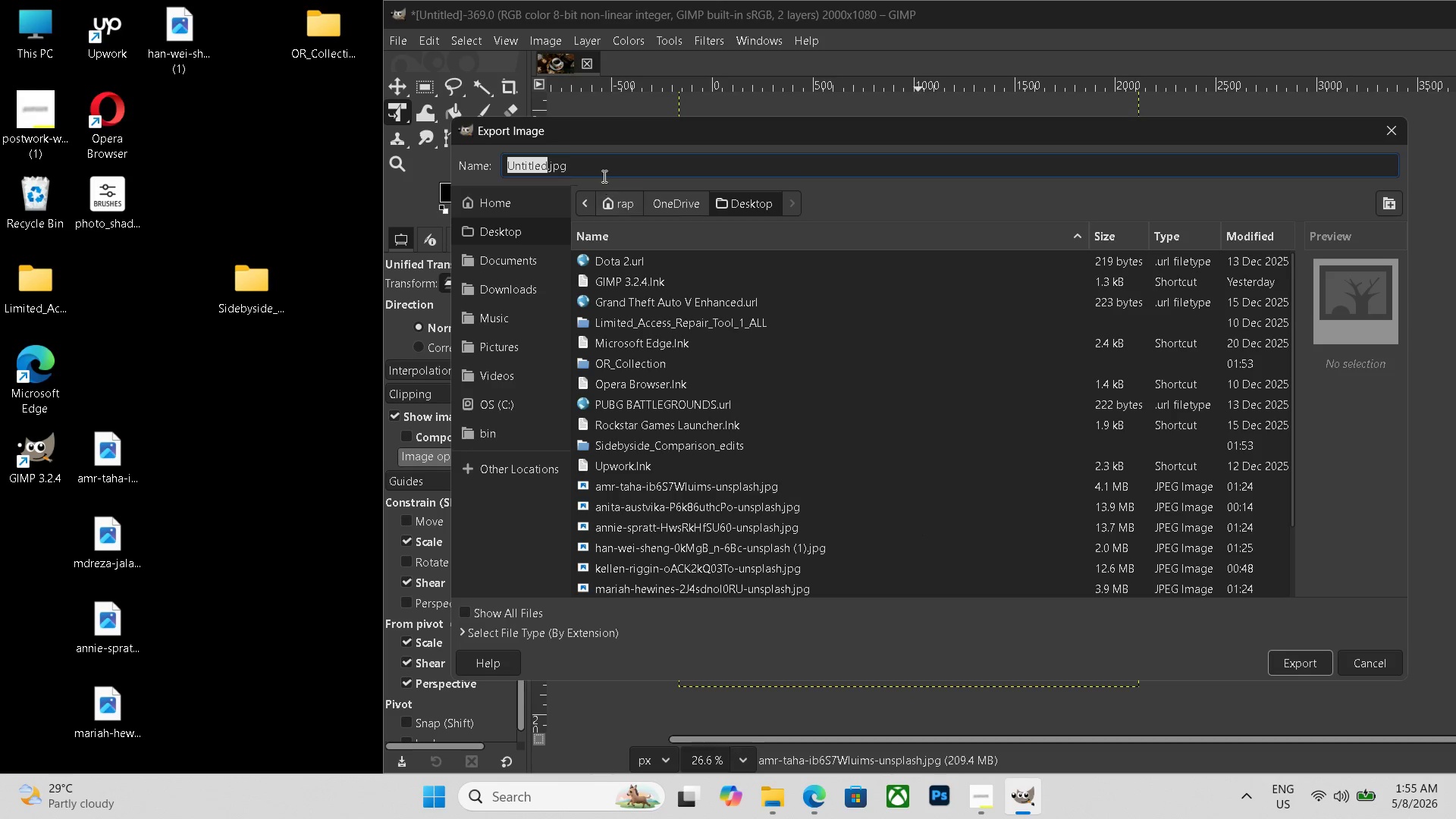 
left_click_drag(start_coordinate=[604, 168], to_coordinate=[500, 164])
 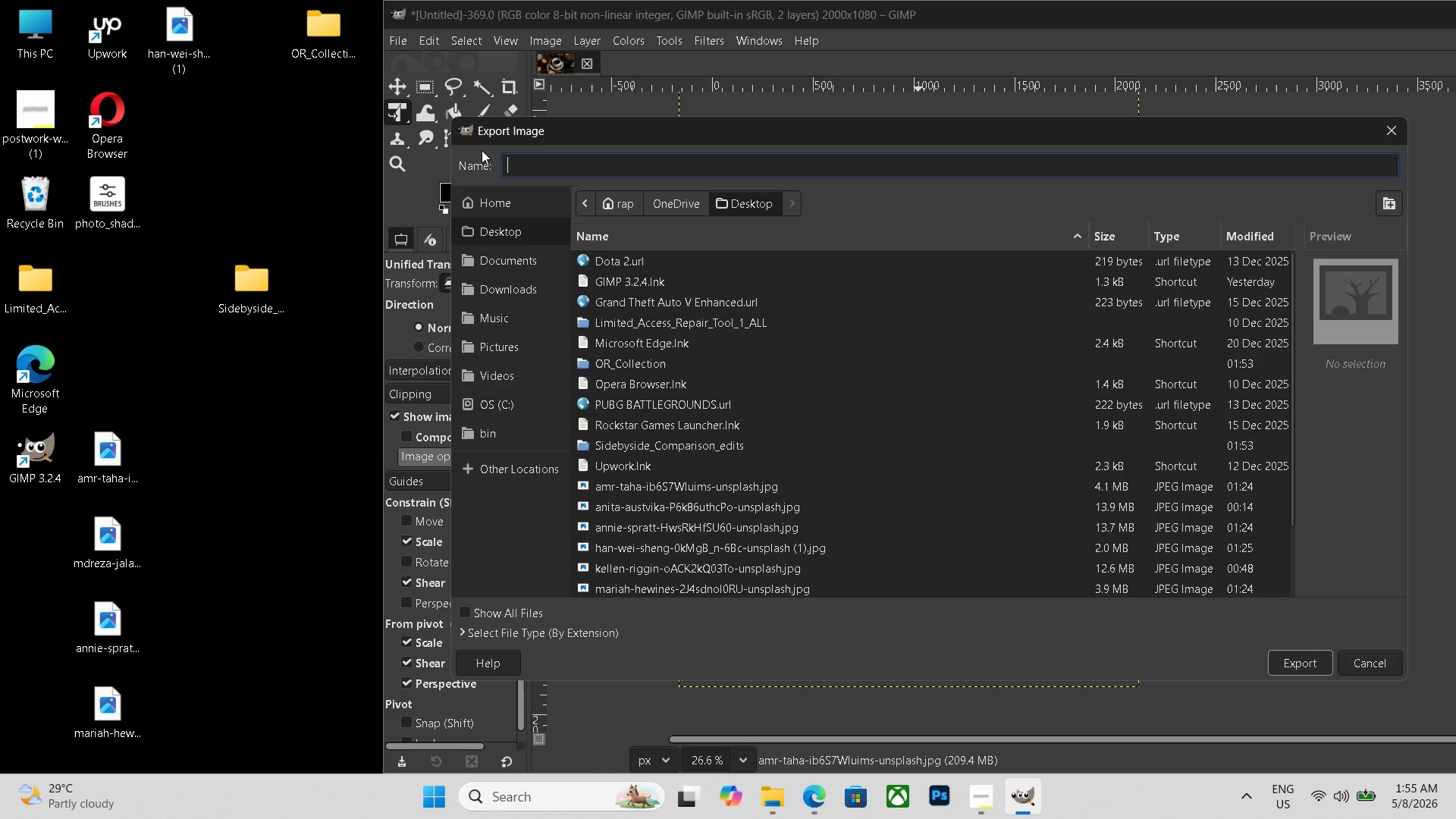 
key(Backspace)
type(a6)
 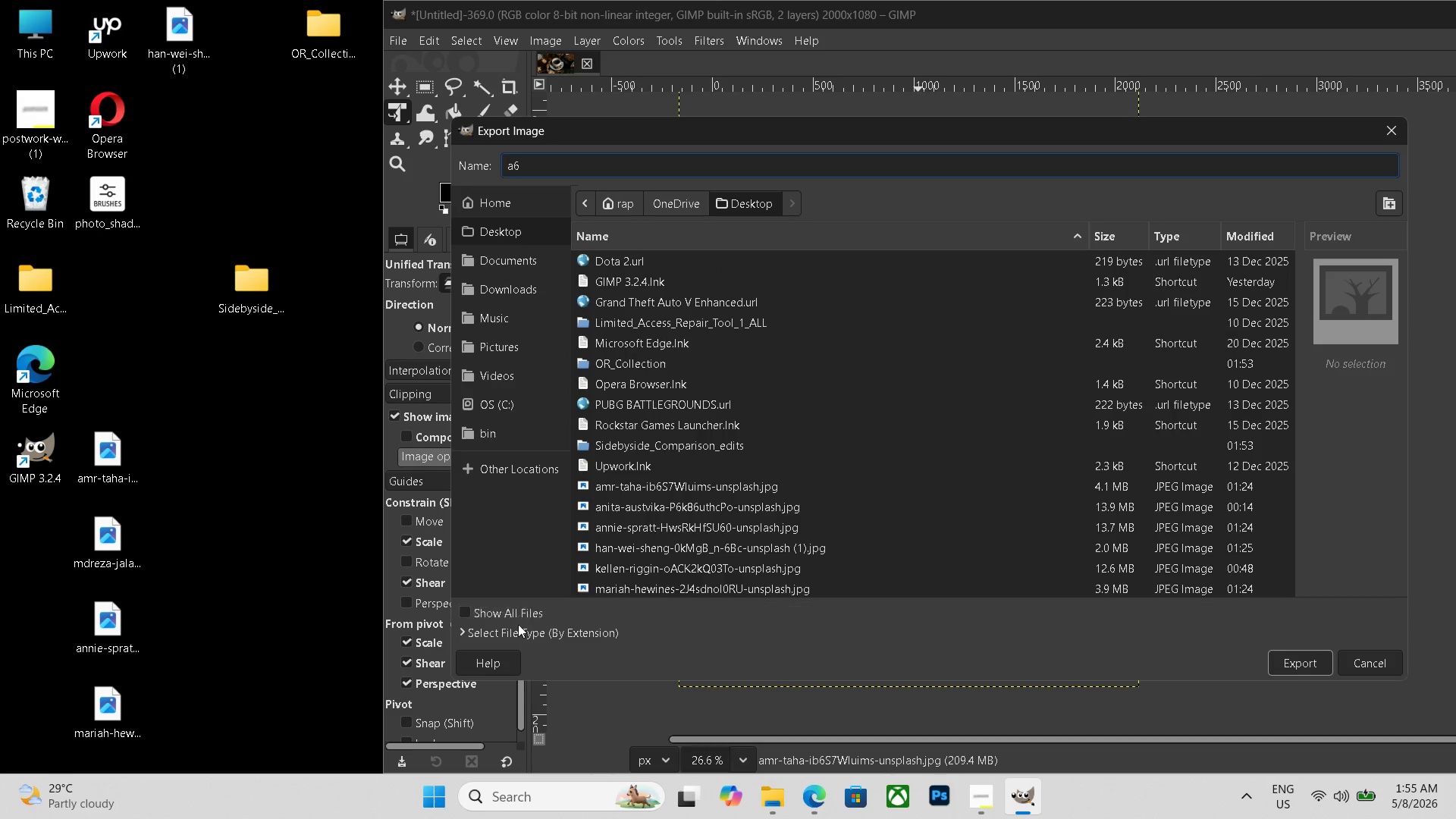 
left_click([518, 630])
 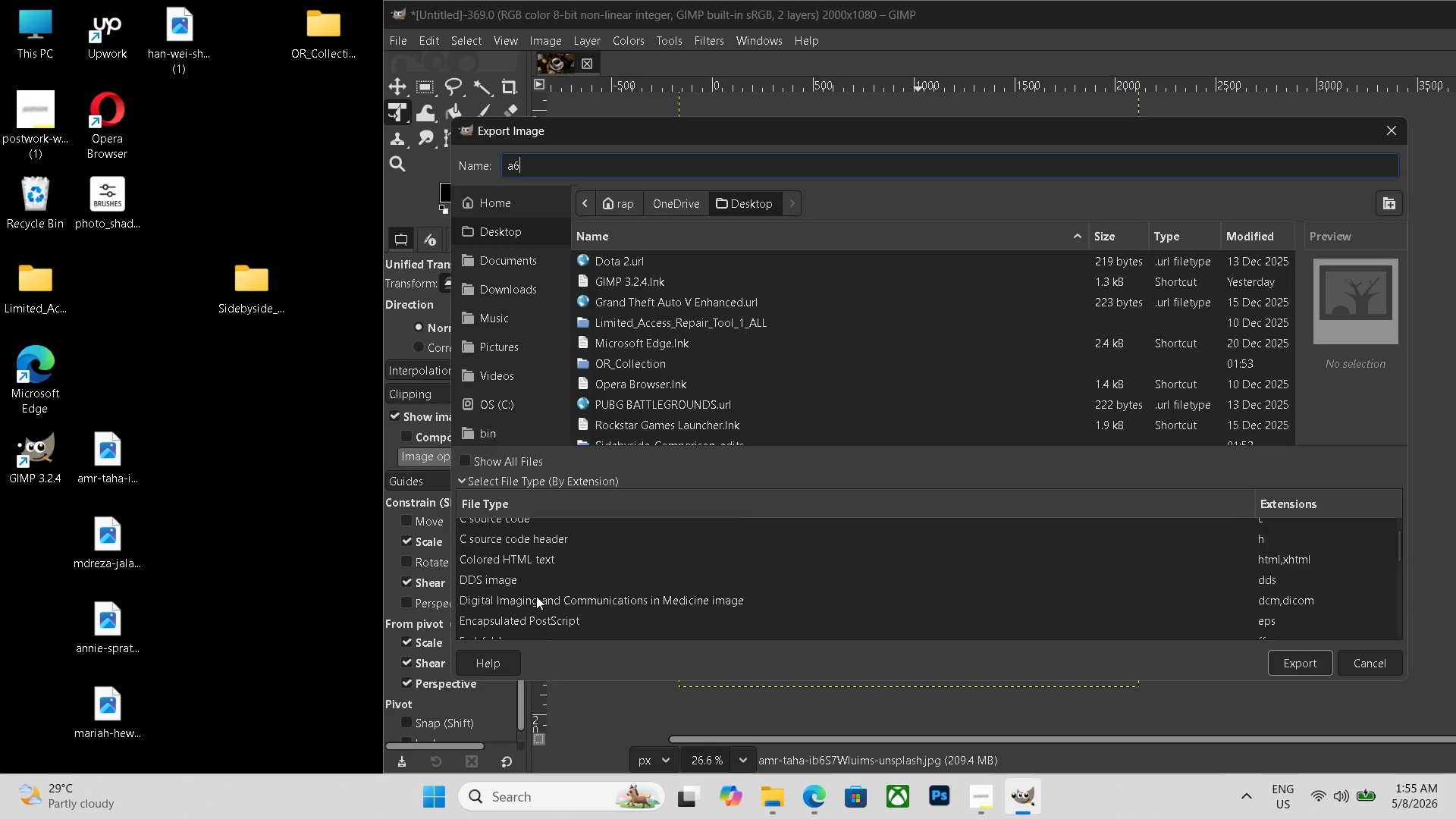 
scroll: coordinate [535, 594], scroll_direction: down, amount: 19.0
 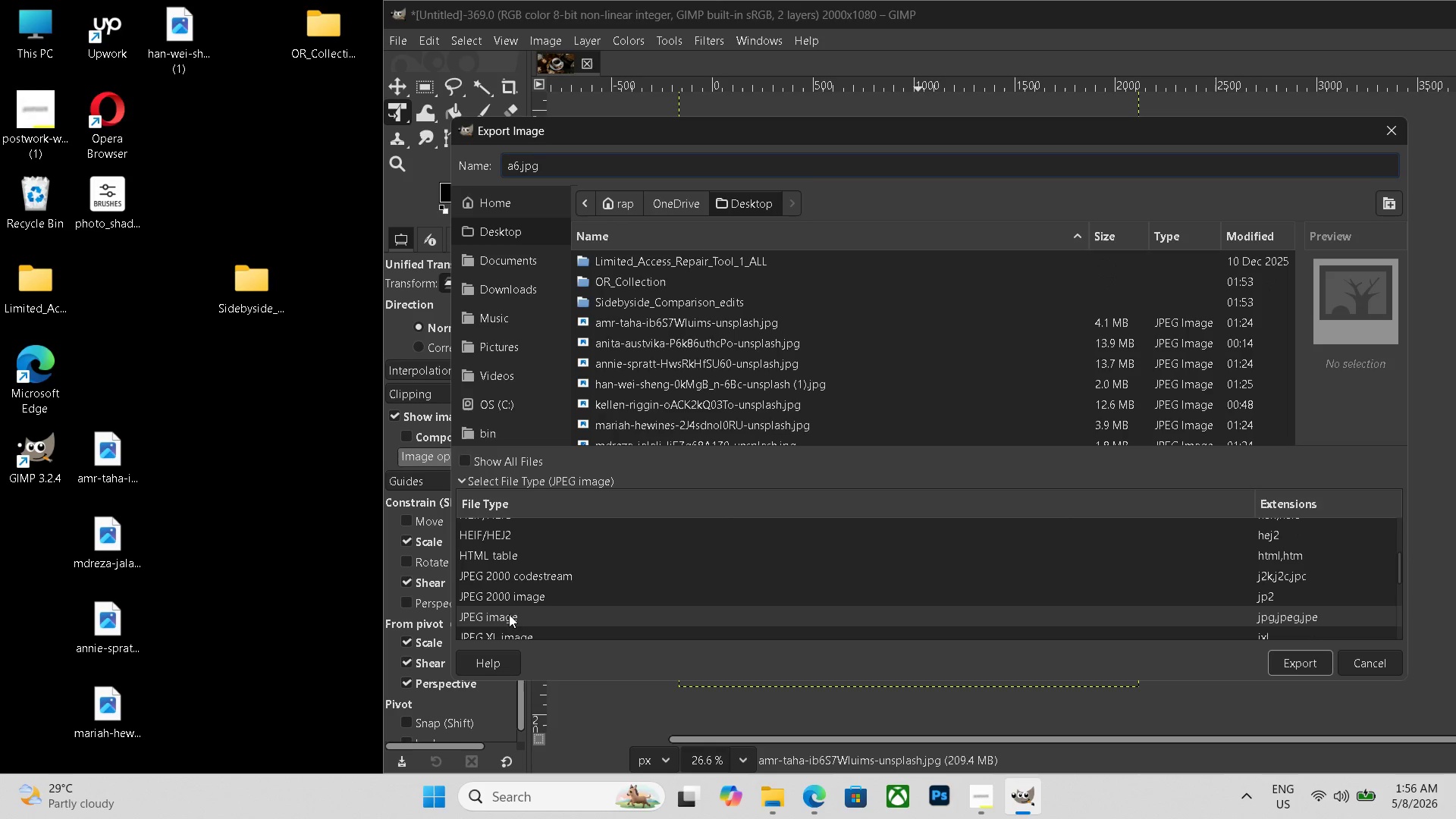 
left_click([507, 614])
 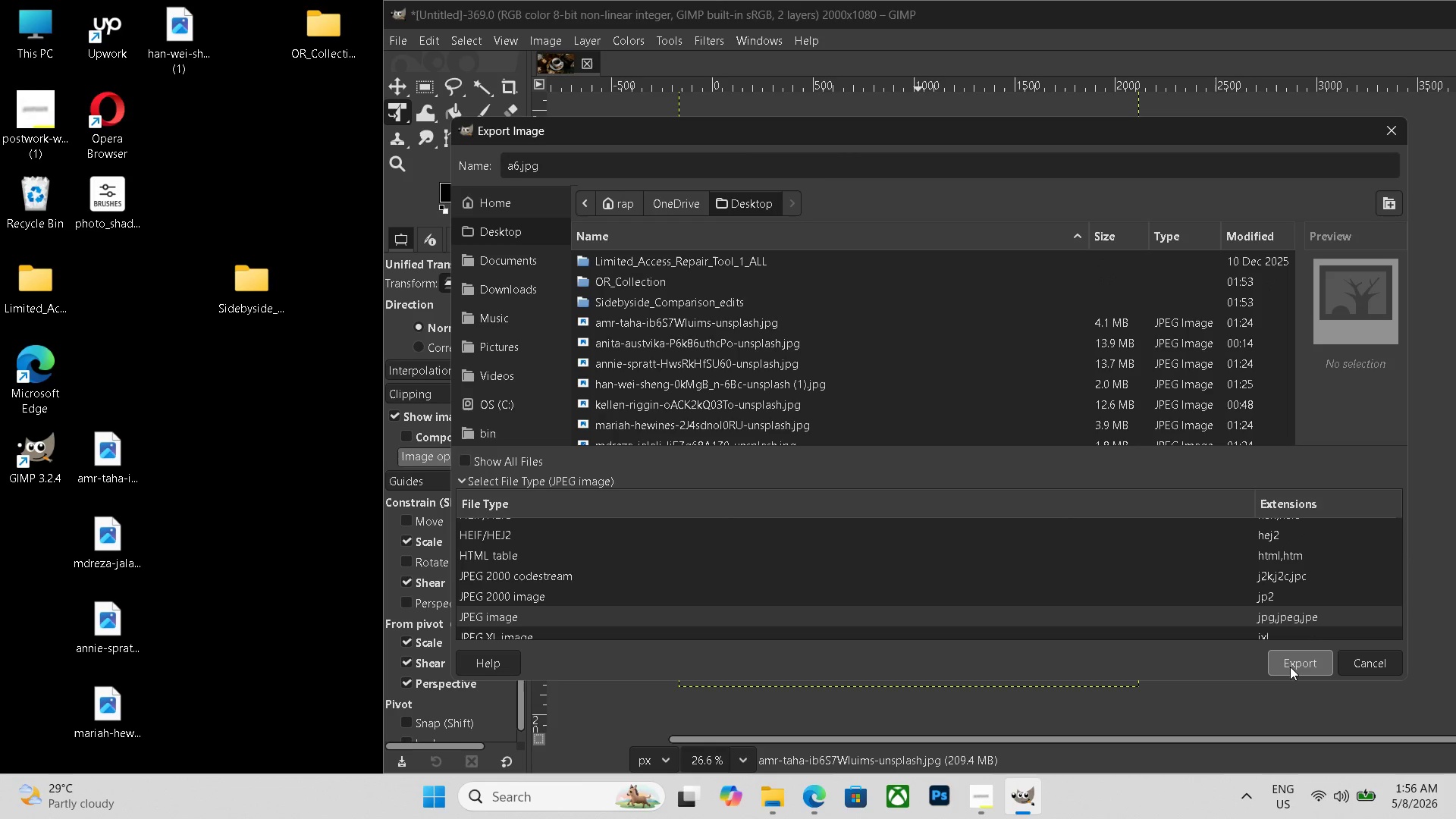 
left_click([1290, 667])
 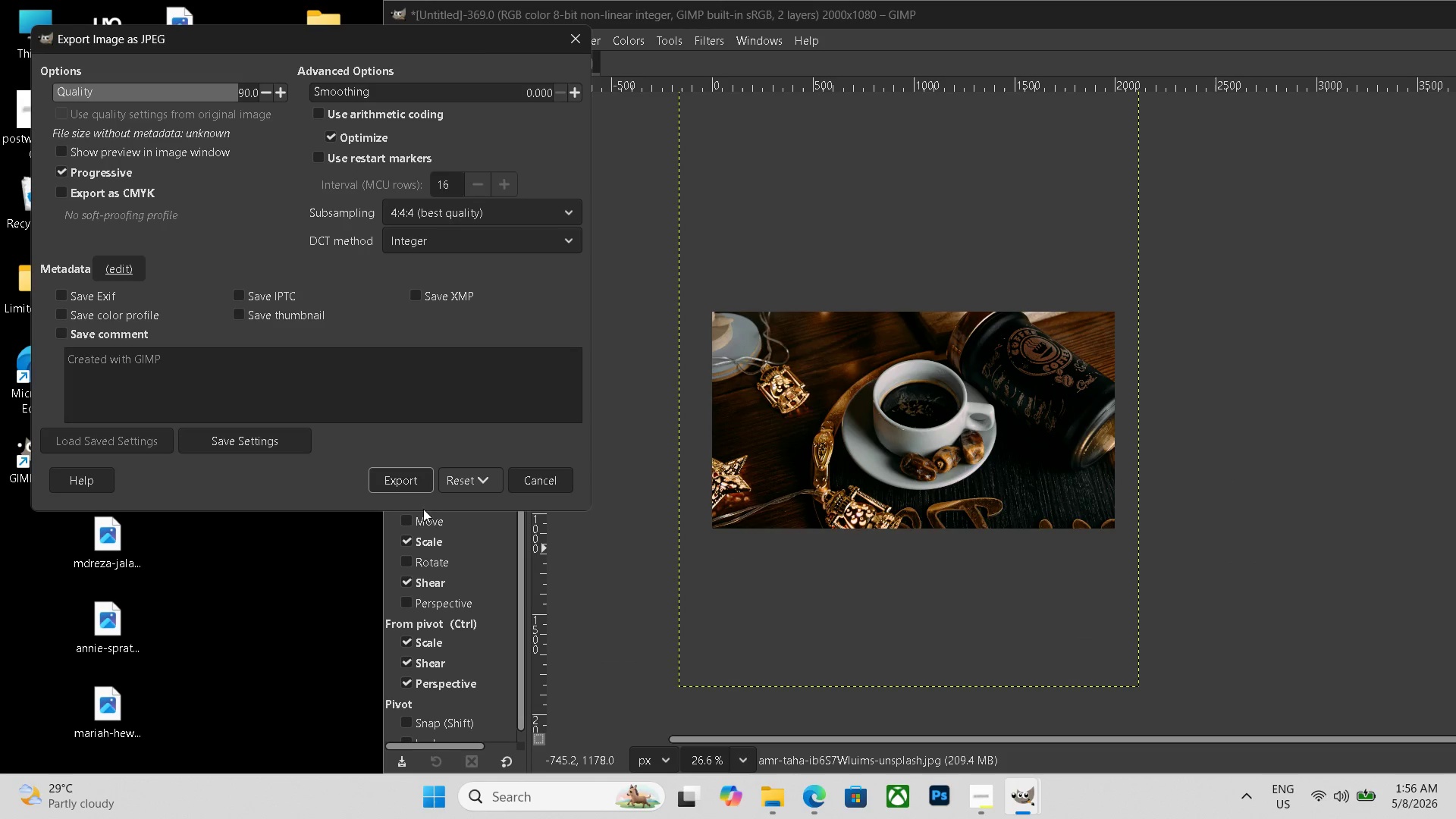 
left_click([400, 477])
 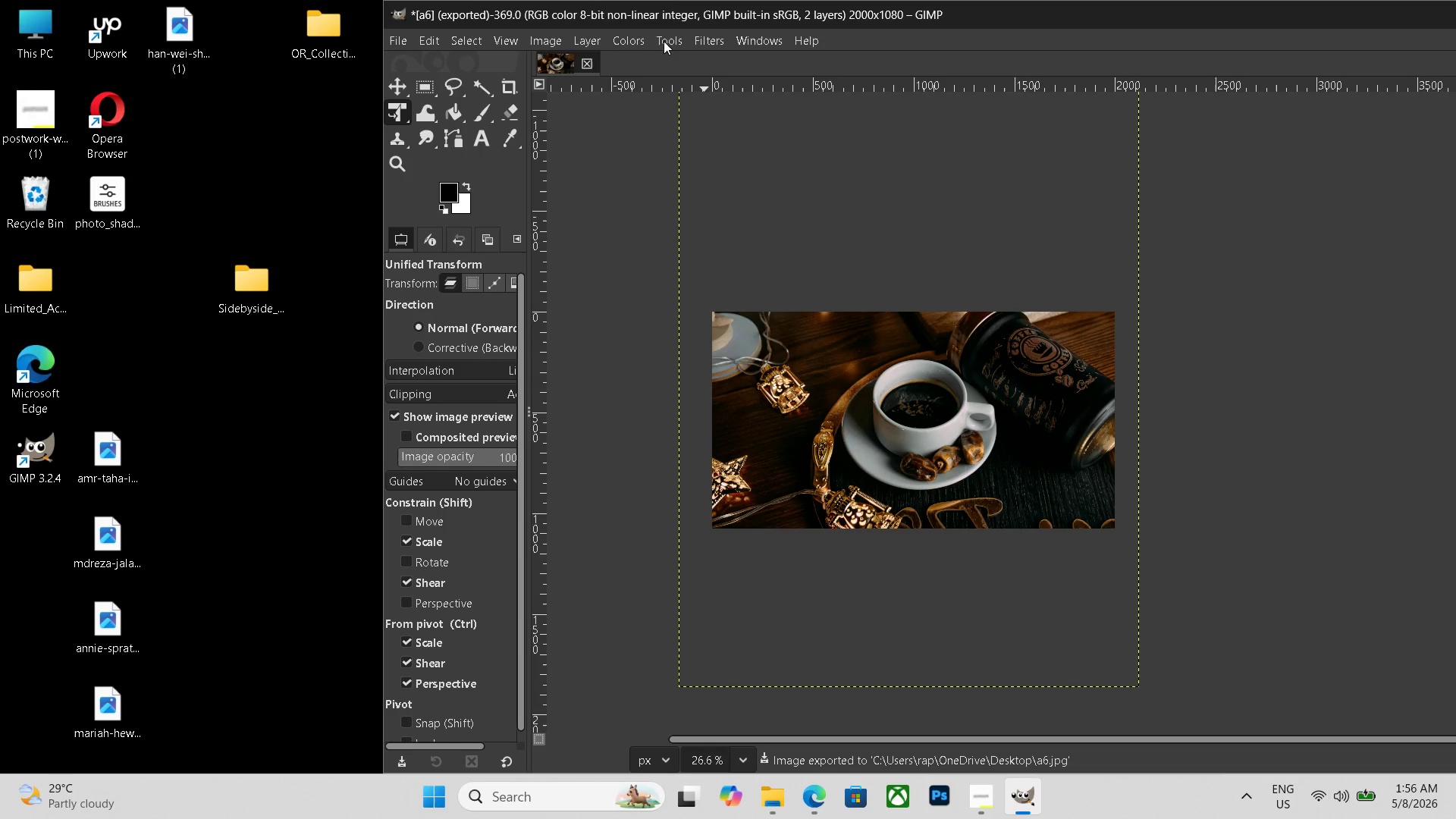 
left_click([630, 41])
 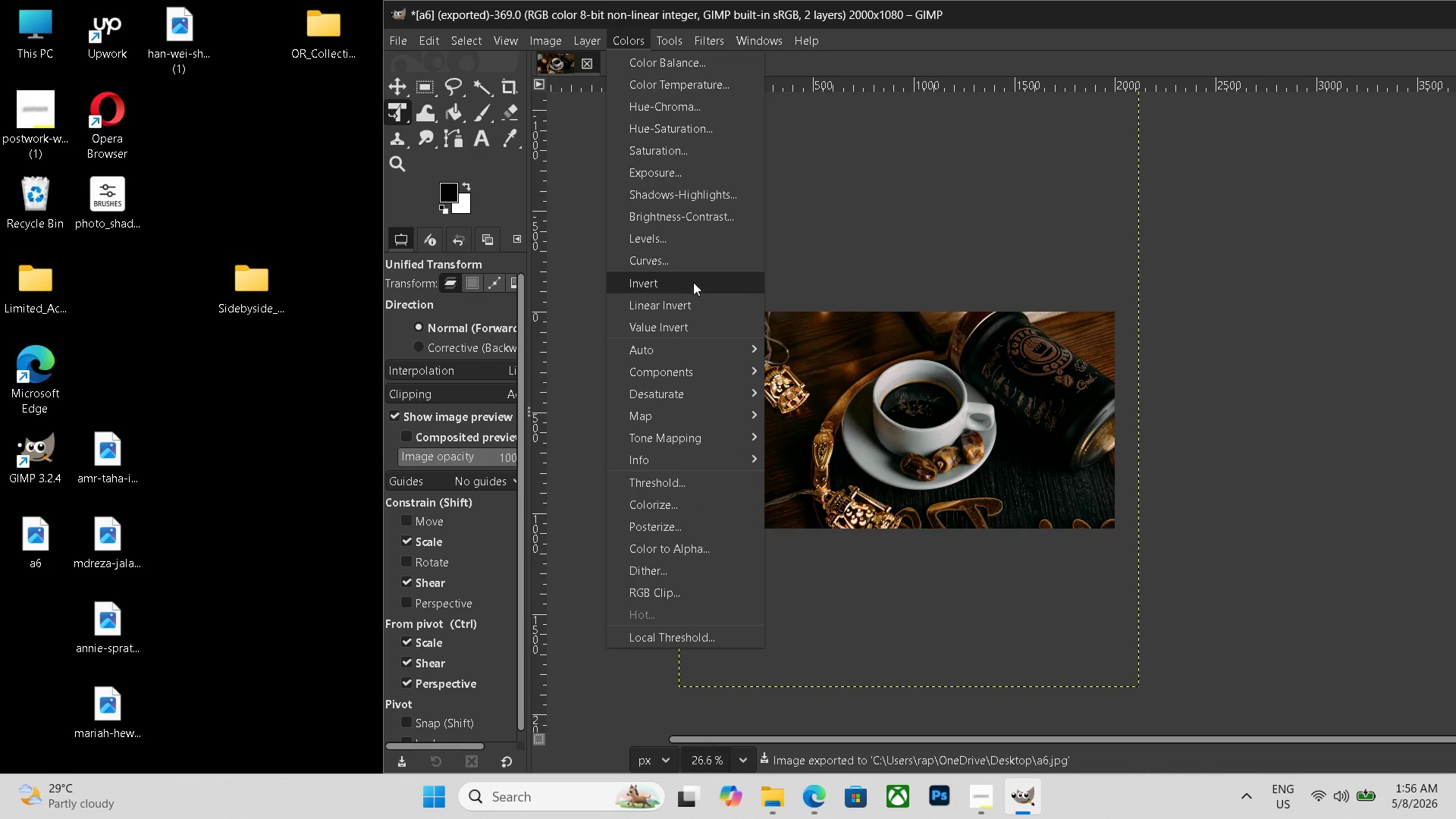 
left_click([693, 268])
 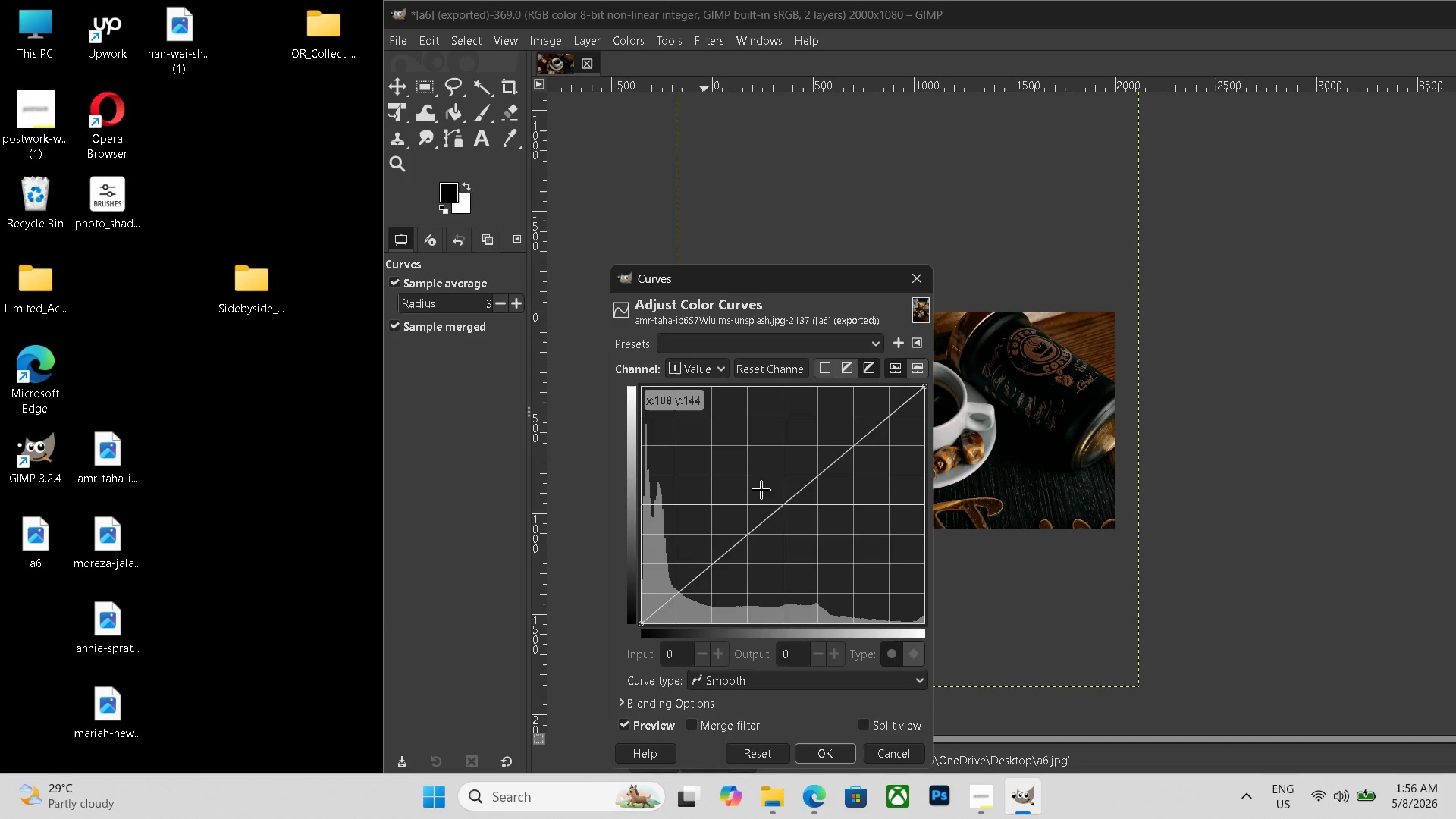 
left_click([761, 490])
 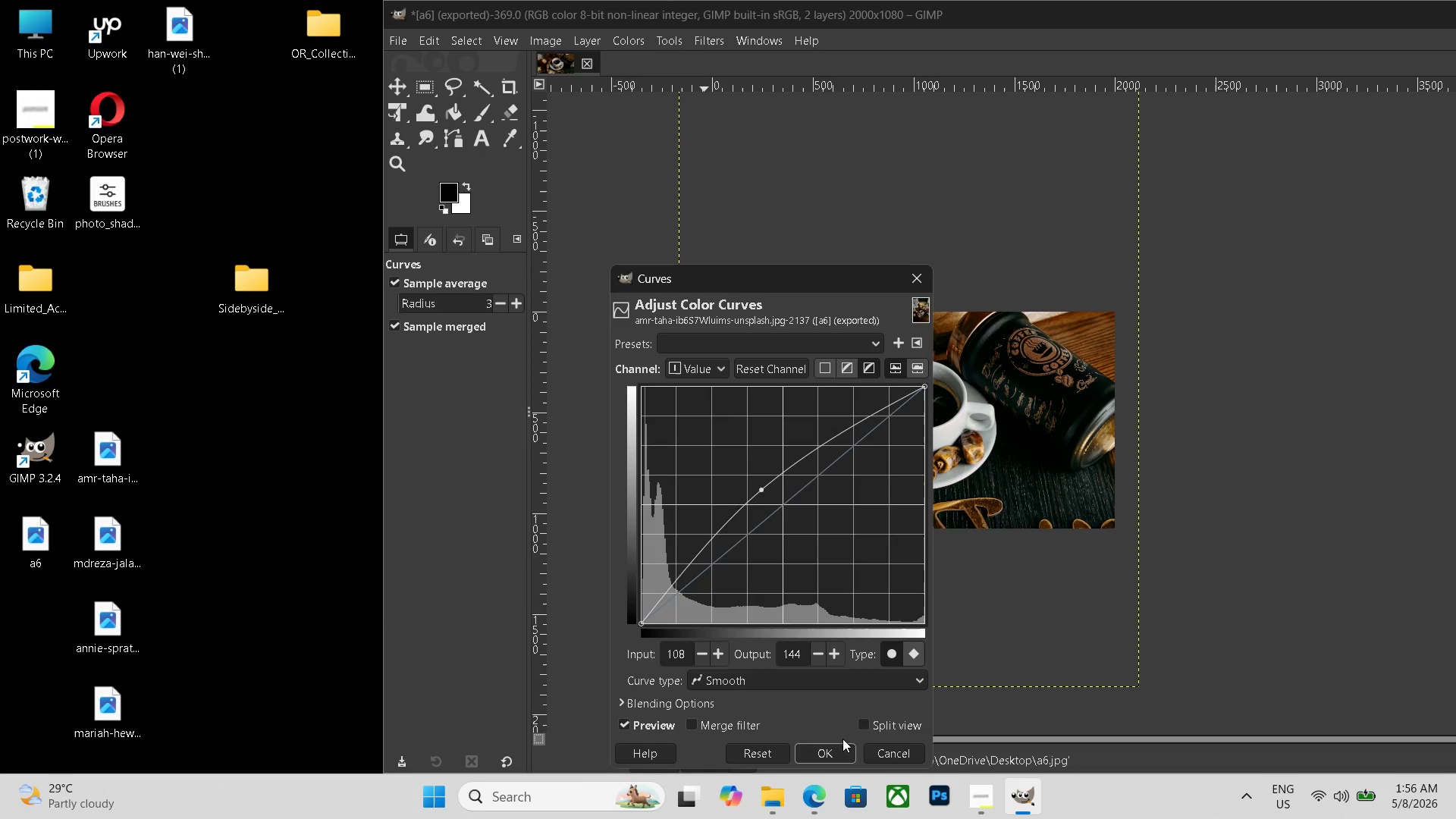 
left_click([835, 753])
 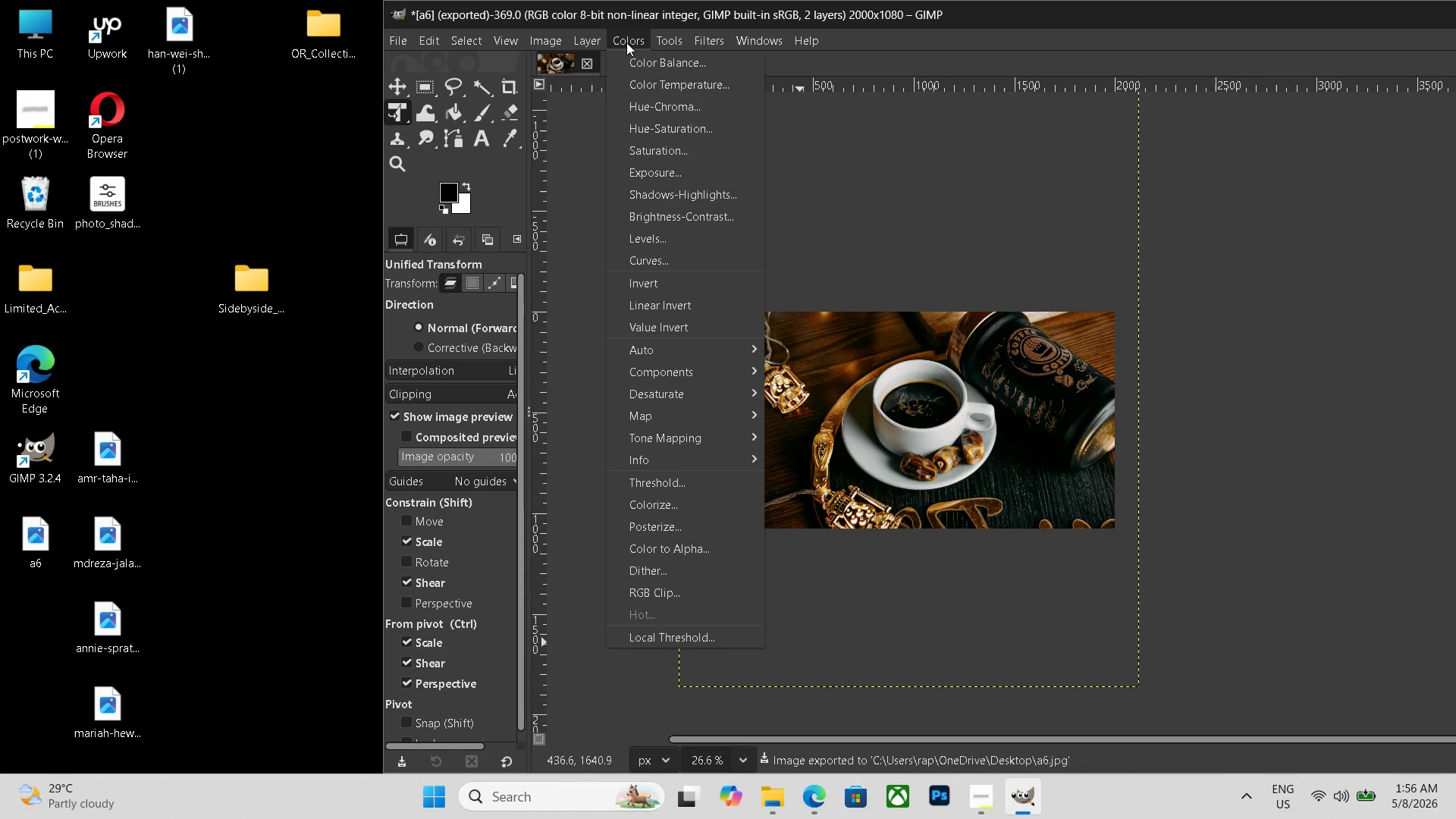 
left_click([626, 42])
 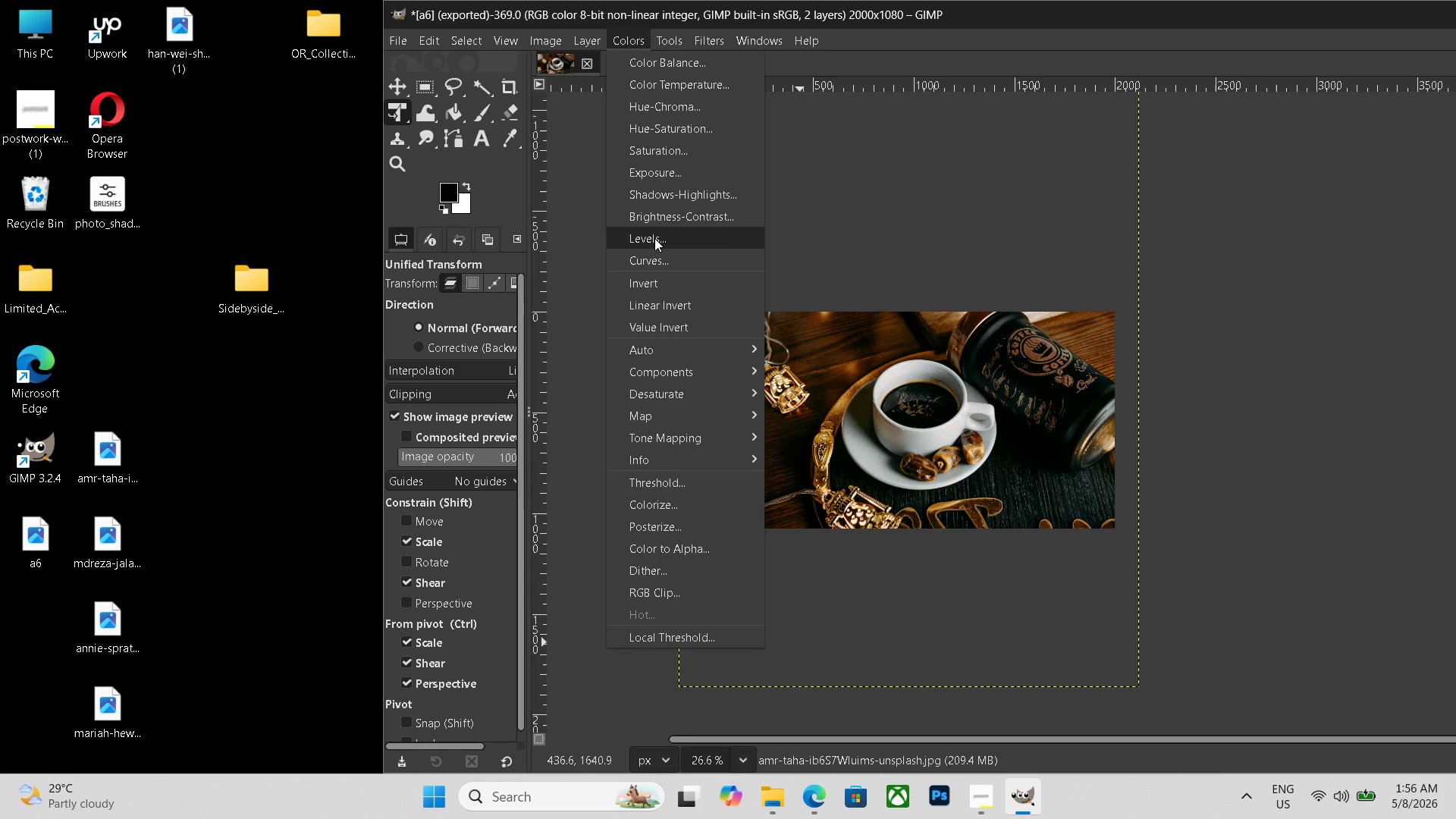 
left_click([656, 234])
 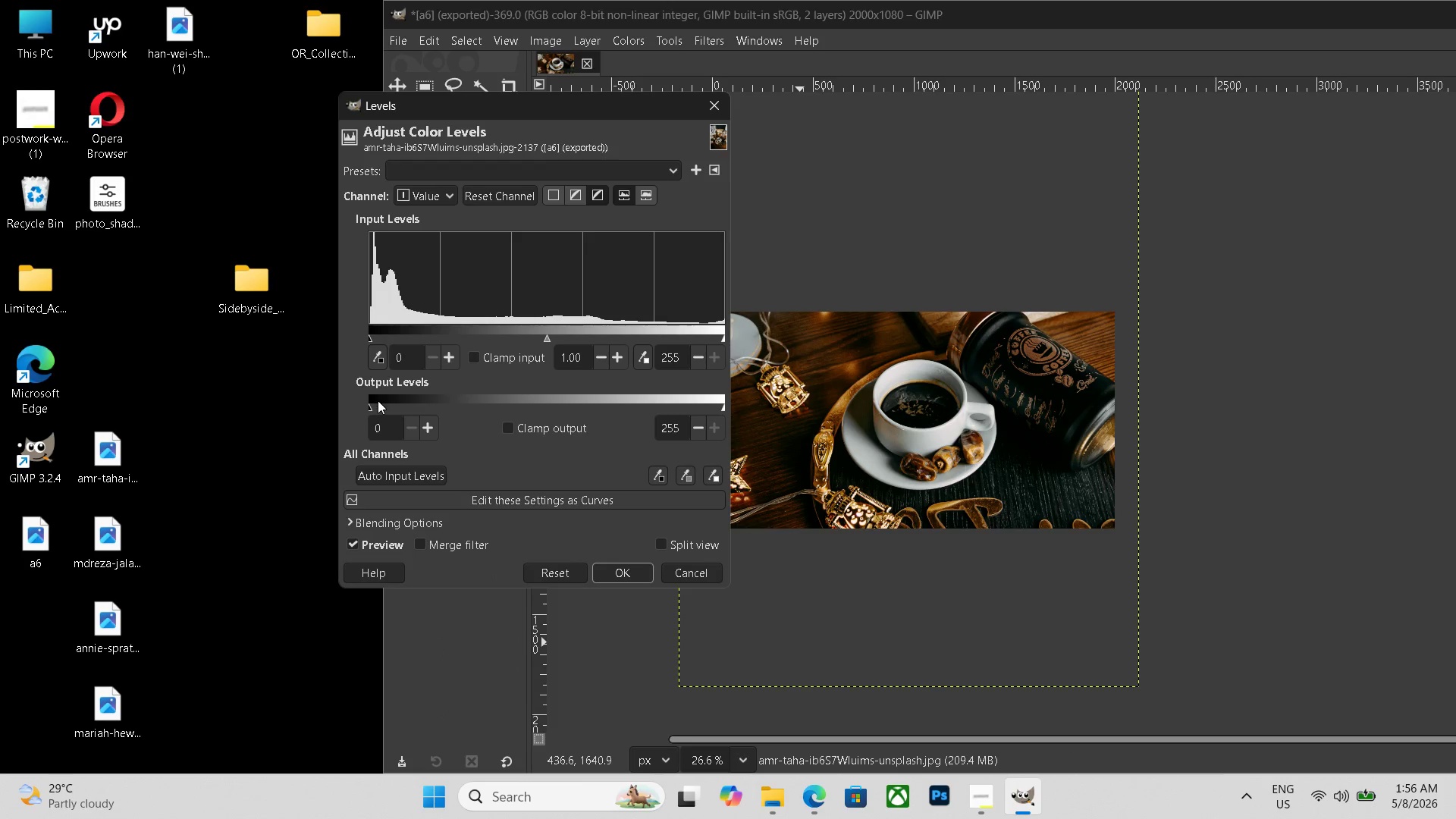 
left_click([378, 403])
 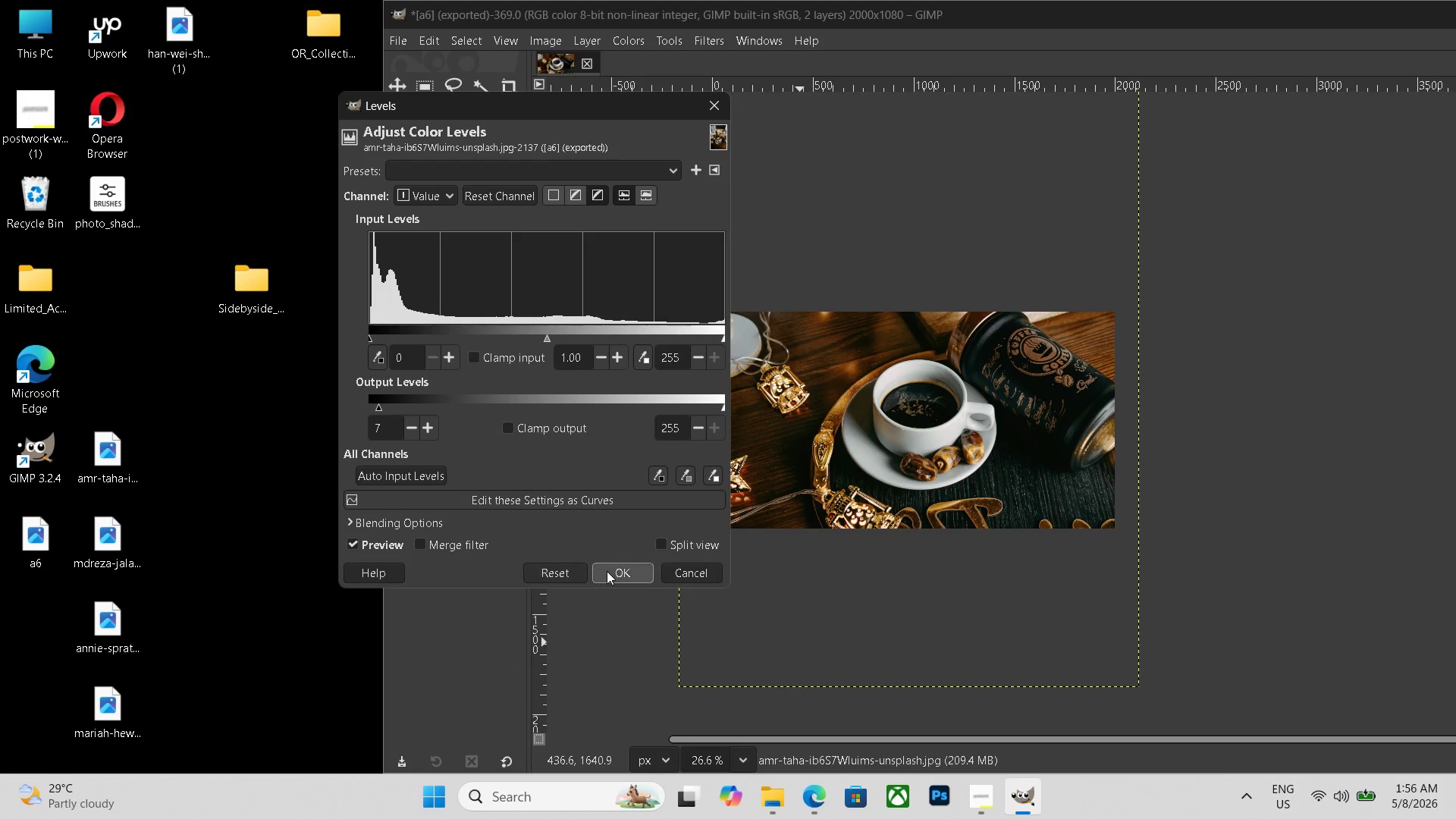 
left_click([608, 571])
 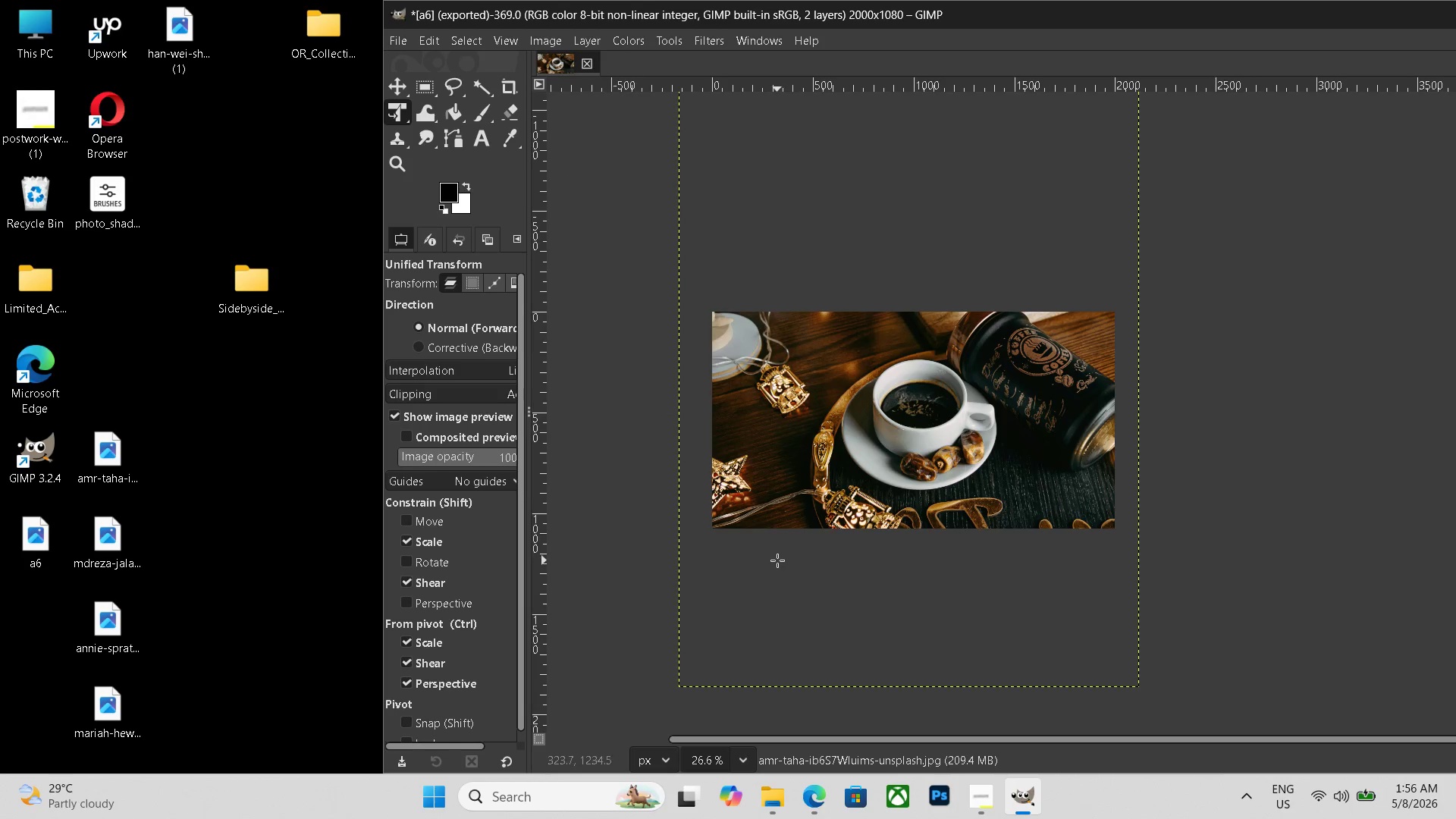 
key(Control+Shift+E)
 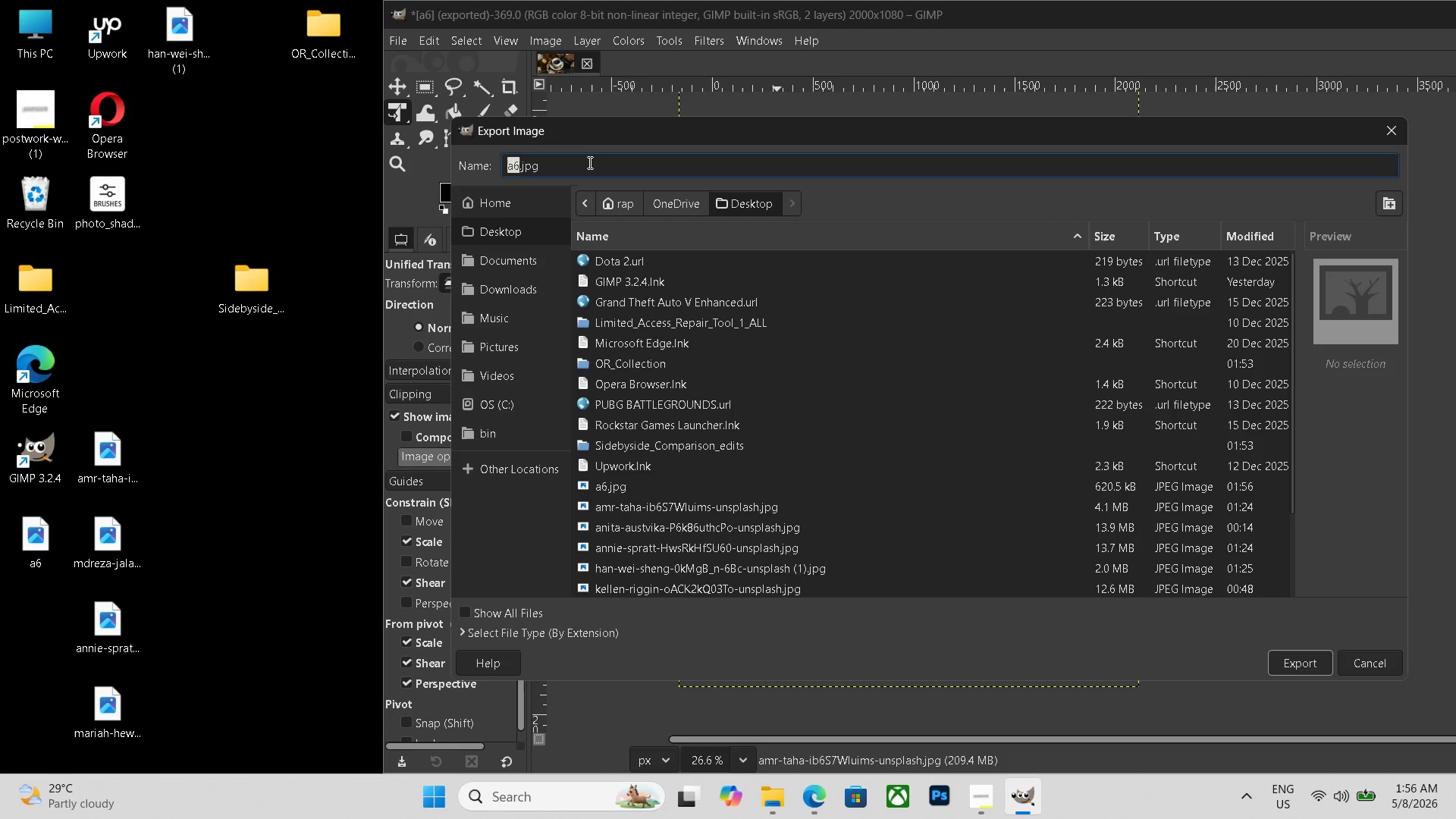 
double_click([588, 162])
 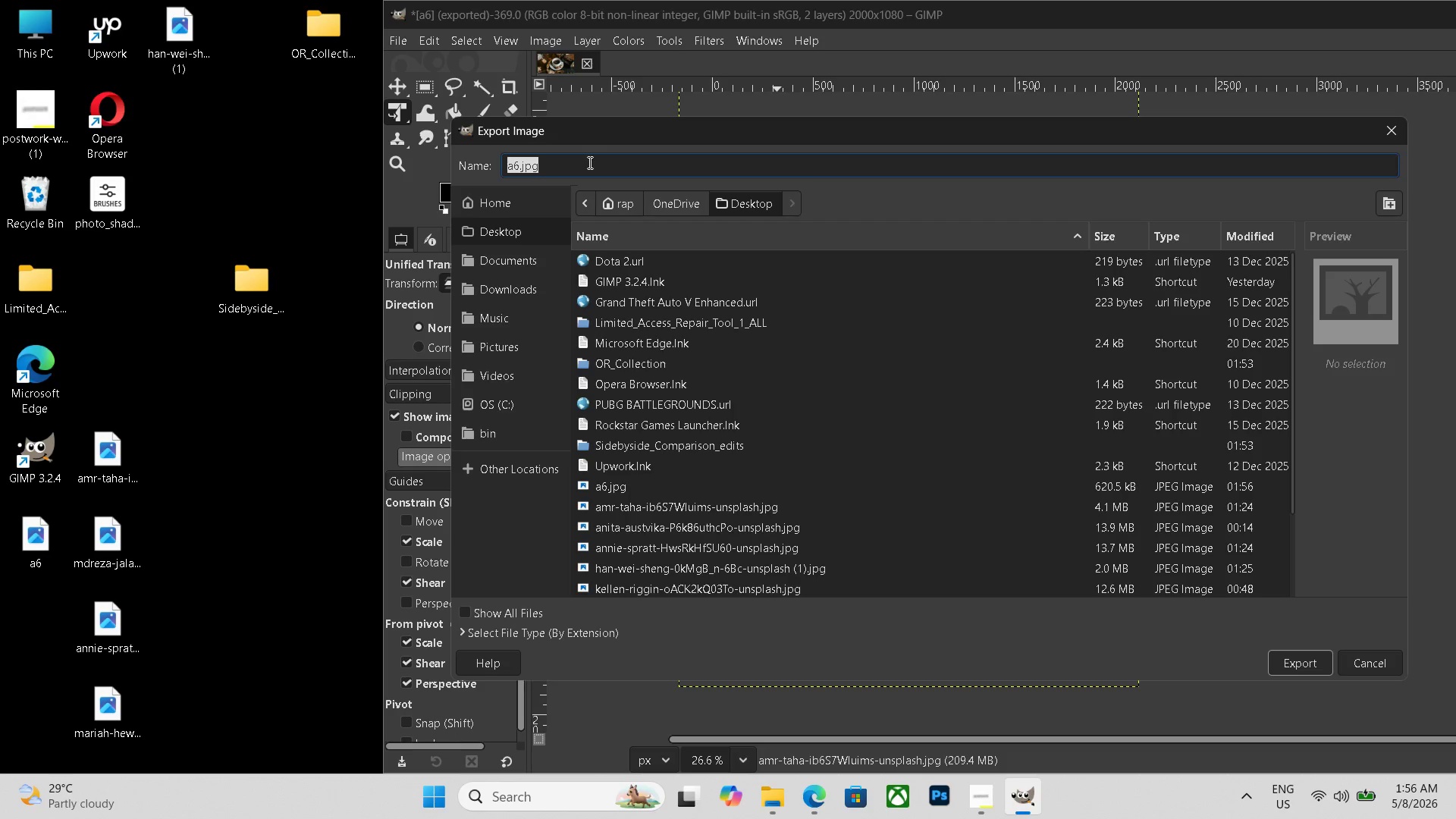 
triple_click([588, 162])
 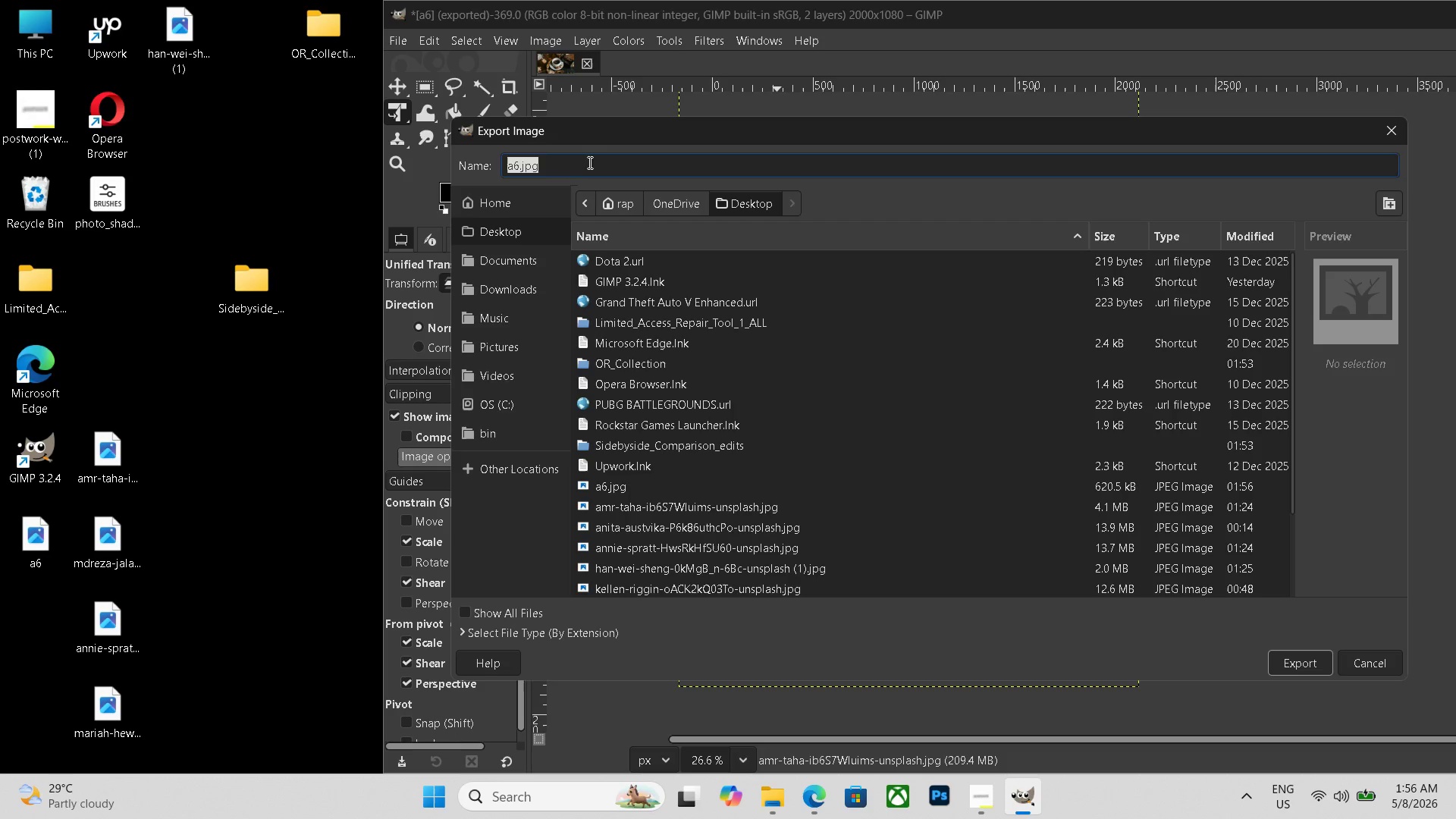 
key(Control+V)
 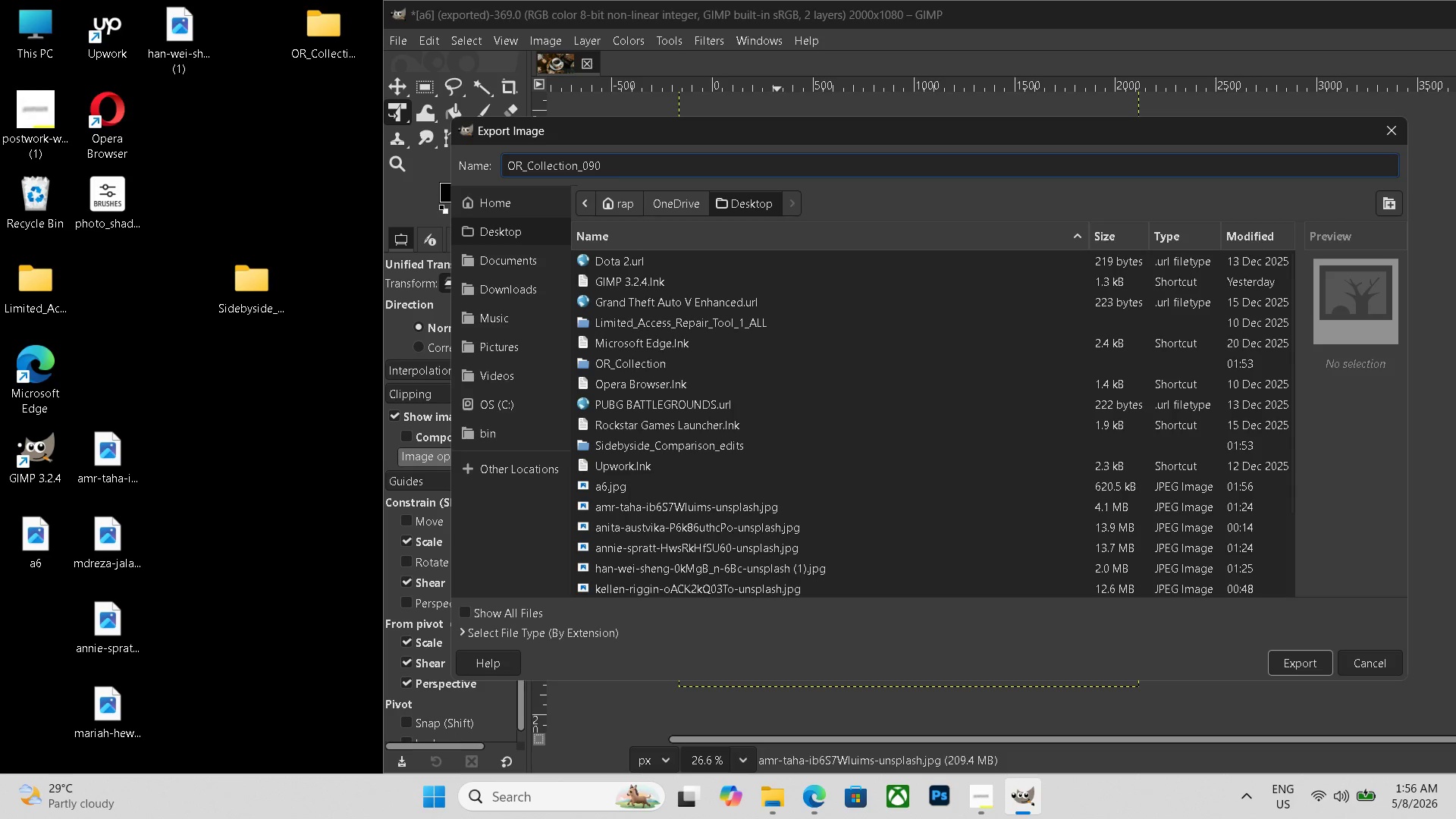 
key(Backspace)
 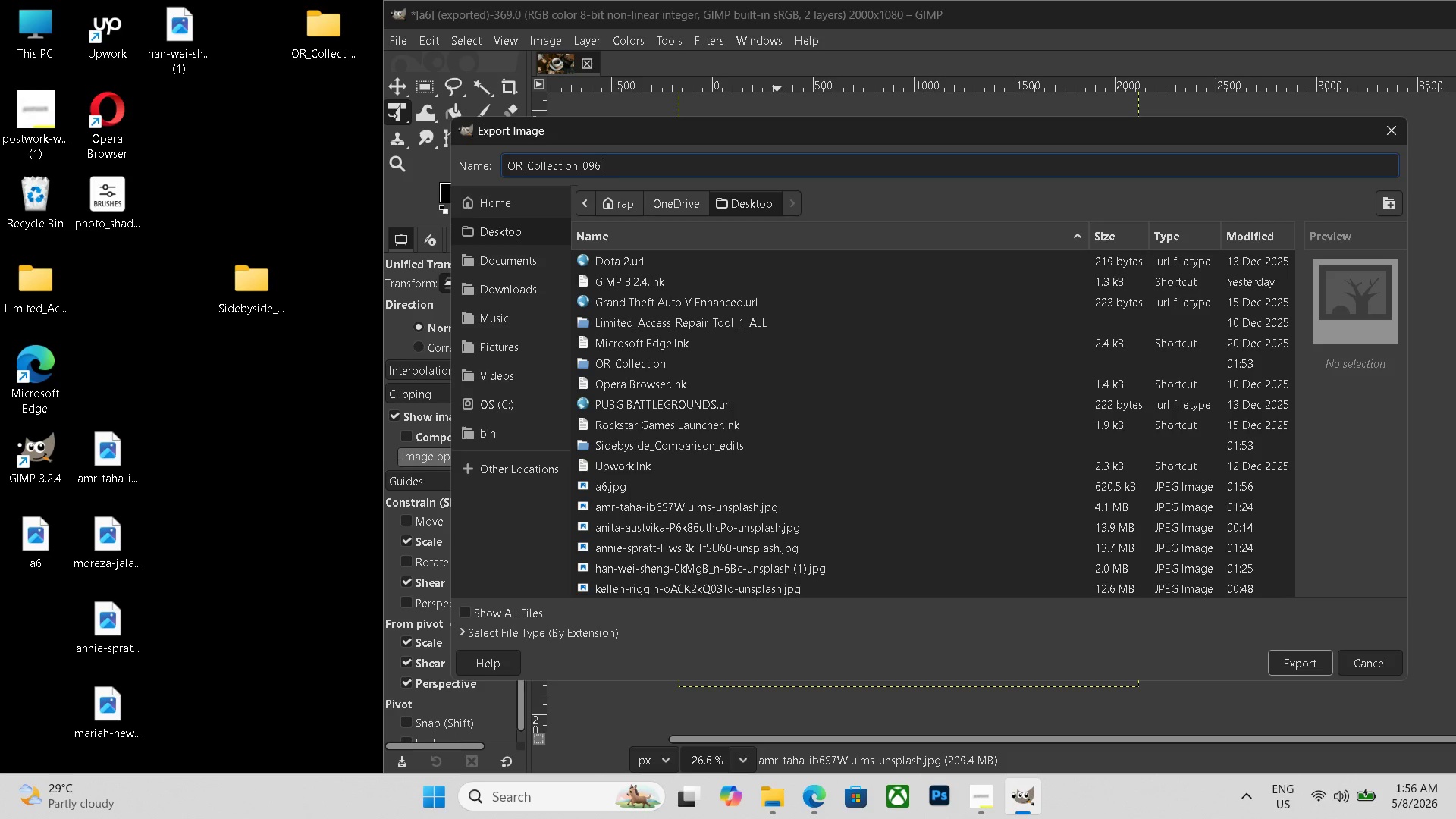 
key(Numpad6)
 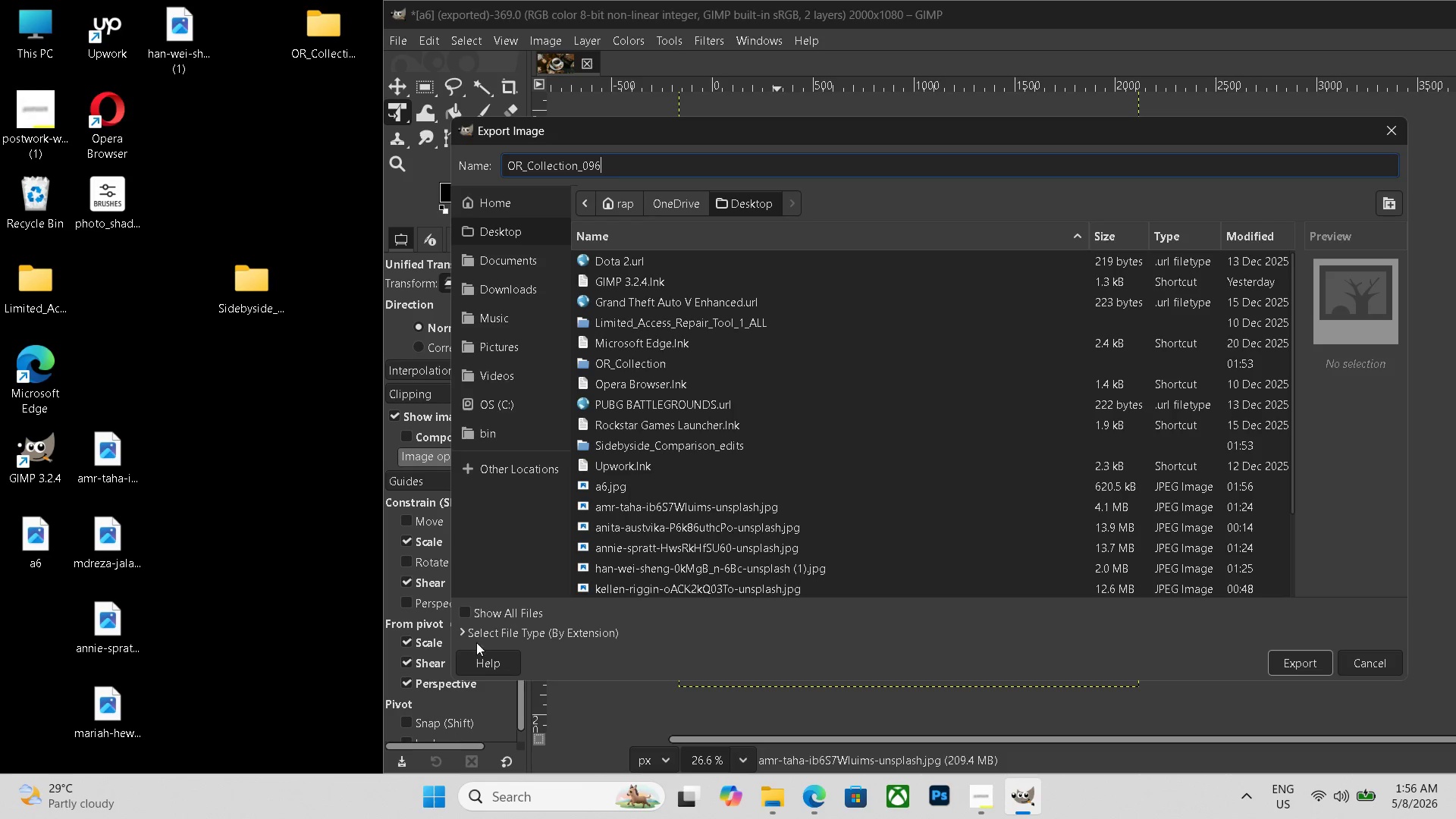 
scroll: coordinate [525, 619], scroll_direction: down, amount: 12.0
 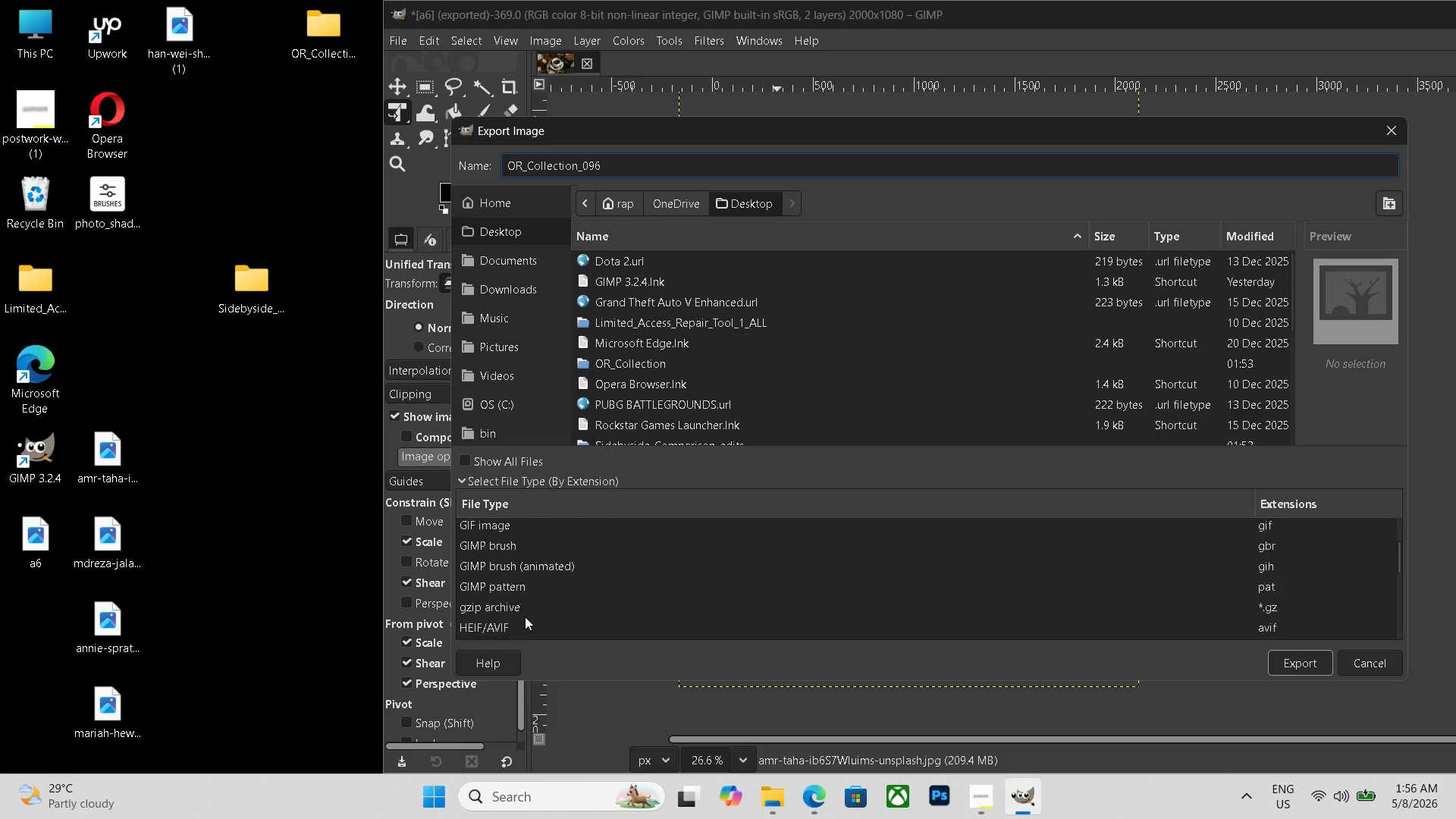 
left_click([499, 635])
 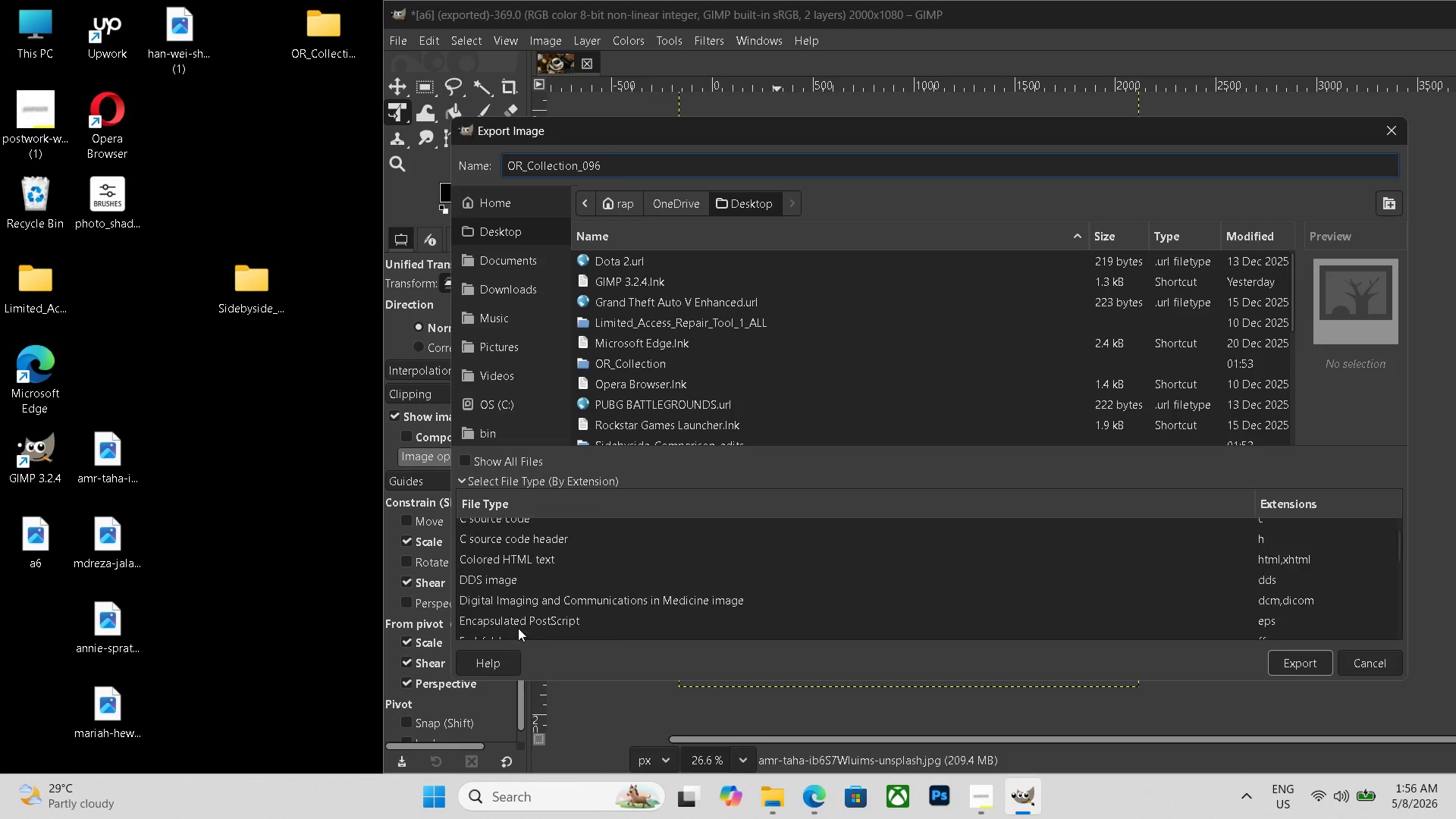 
scroll: coordinate [525, 617], scroll_direction: up, amount: 2.0
 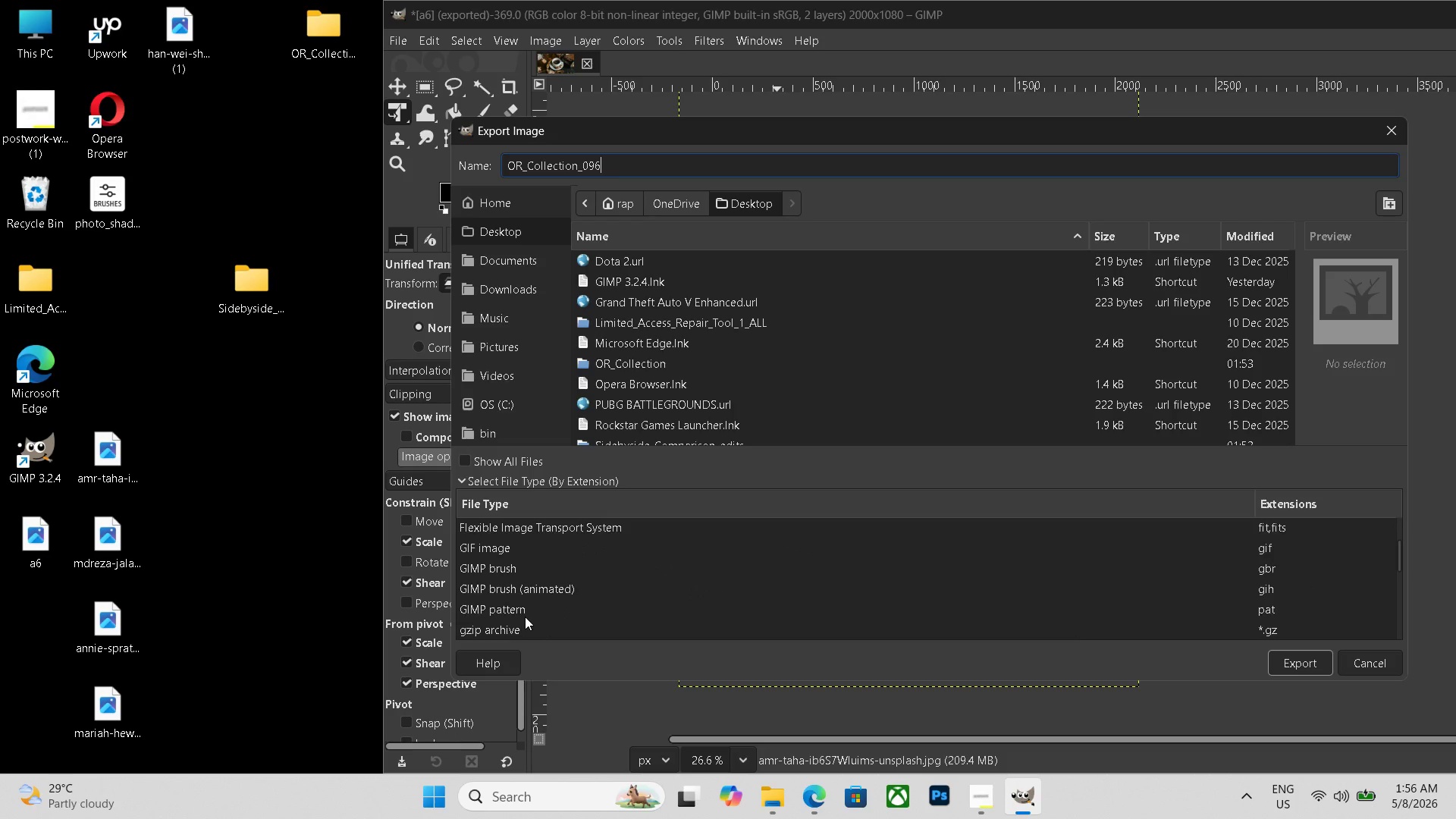 
scroll: coordinate [525, 617], scroll_direction: down, amount: 11.0
 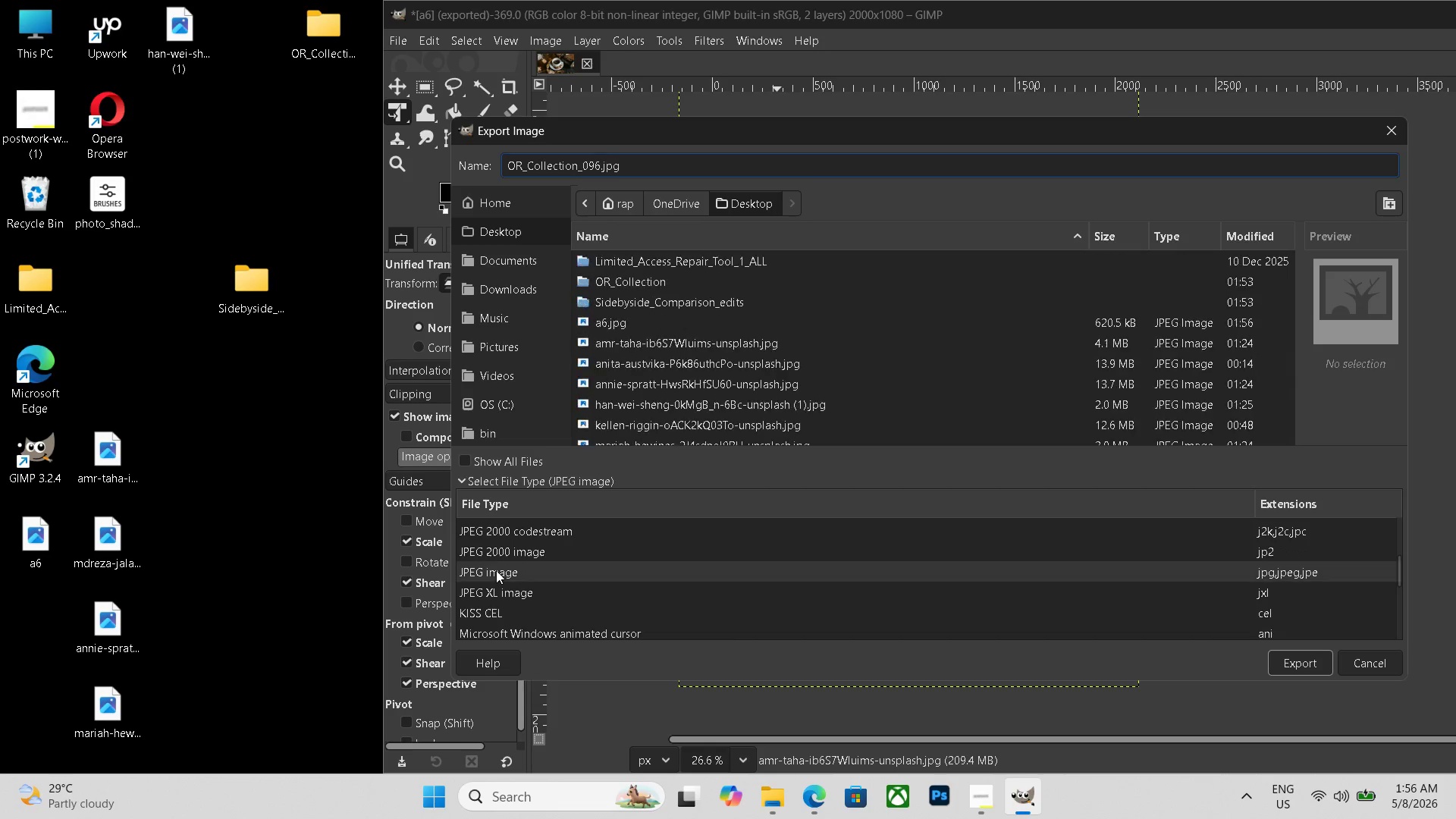 
left_click([496, 570])
 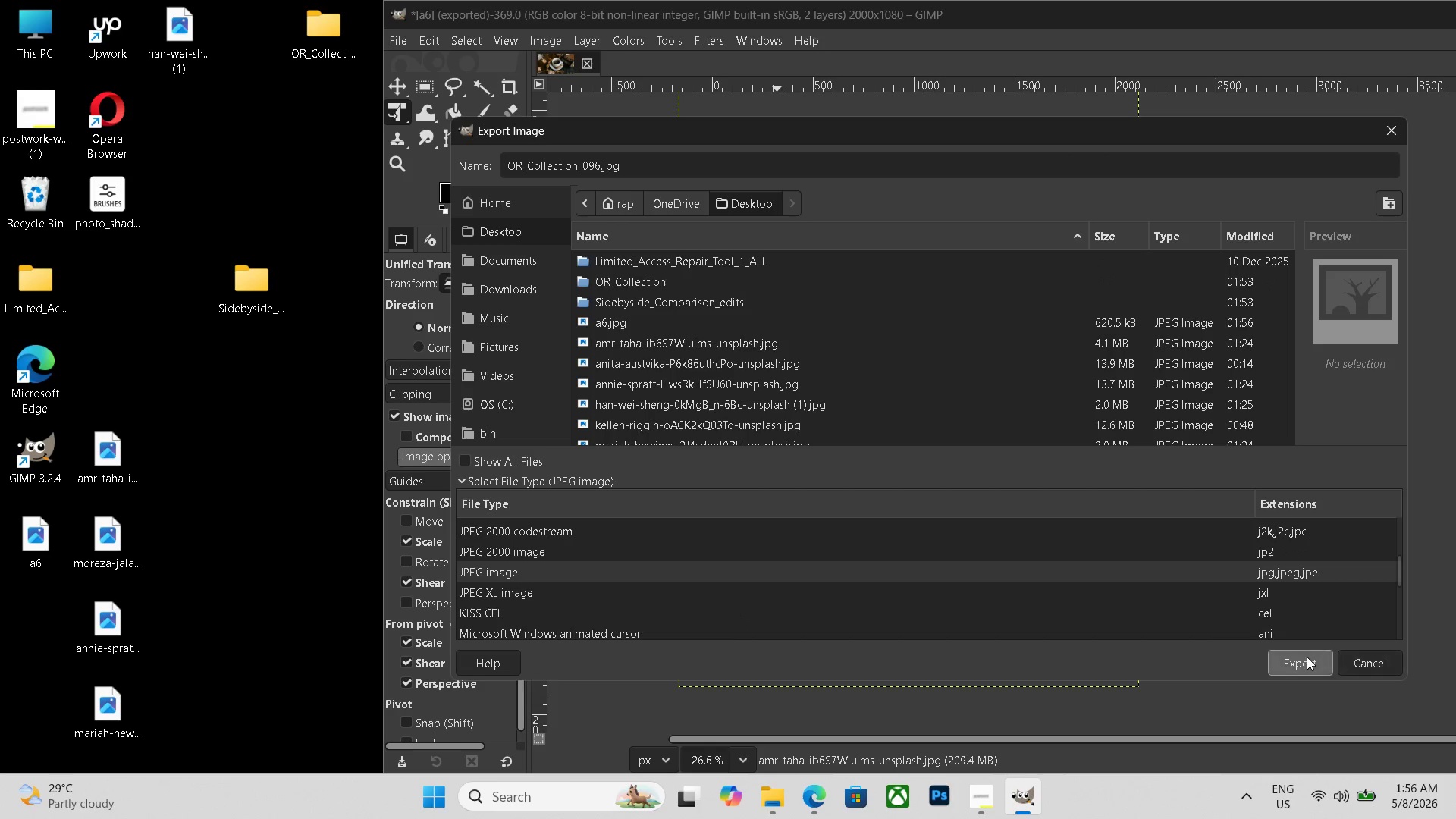 
left_click([1307, 657])
 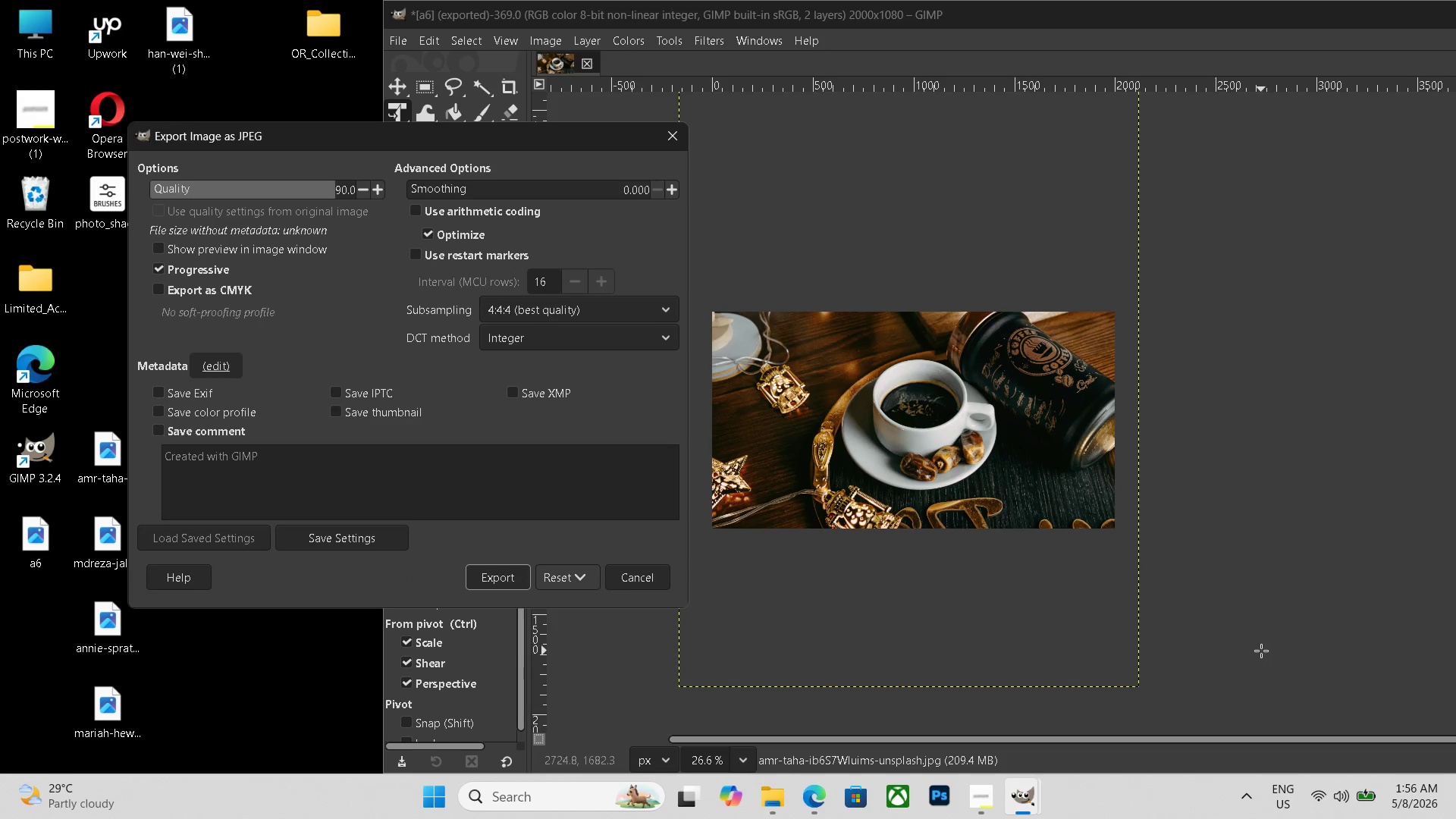 
wait(11.77)
 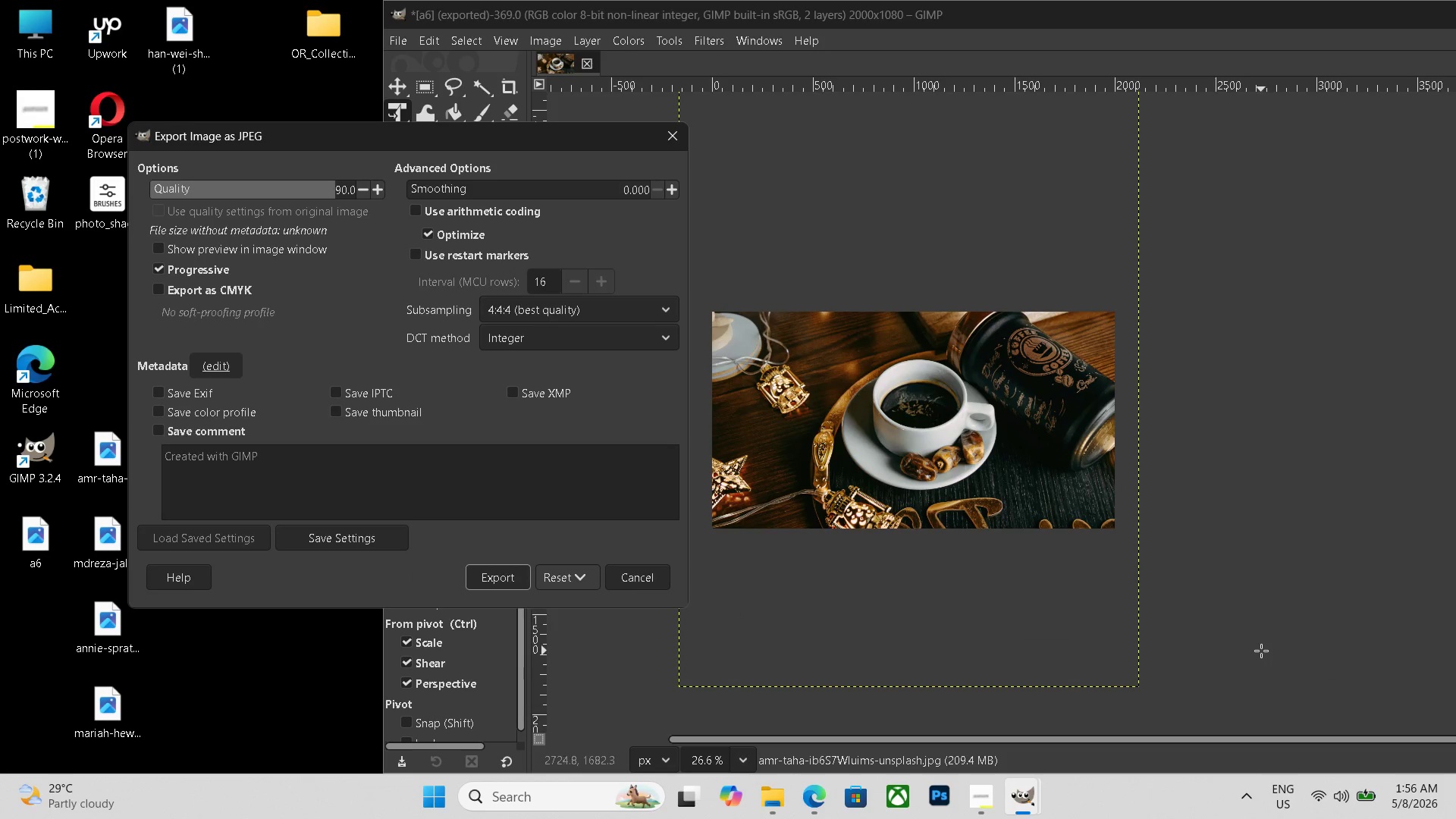 
left_click([470, 579])
 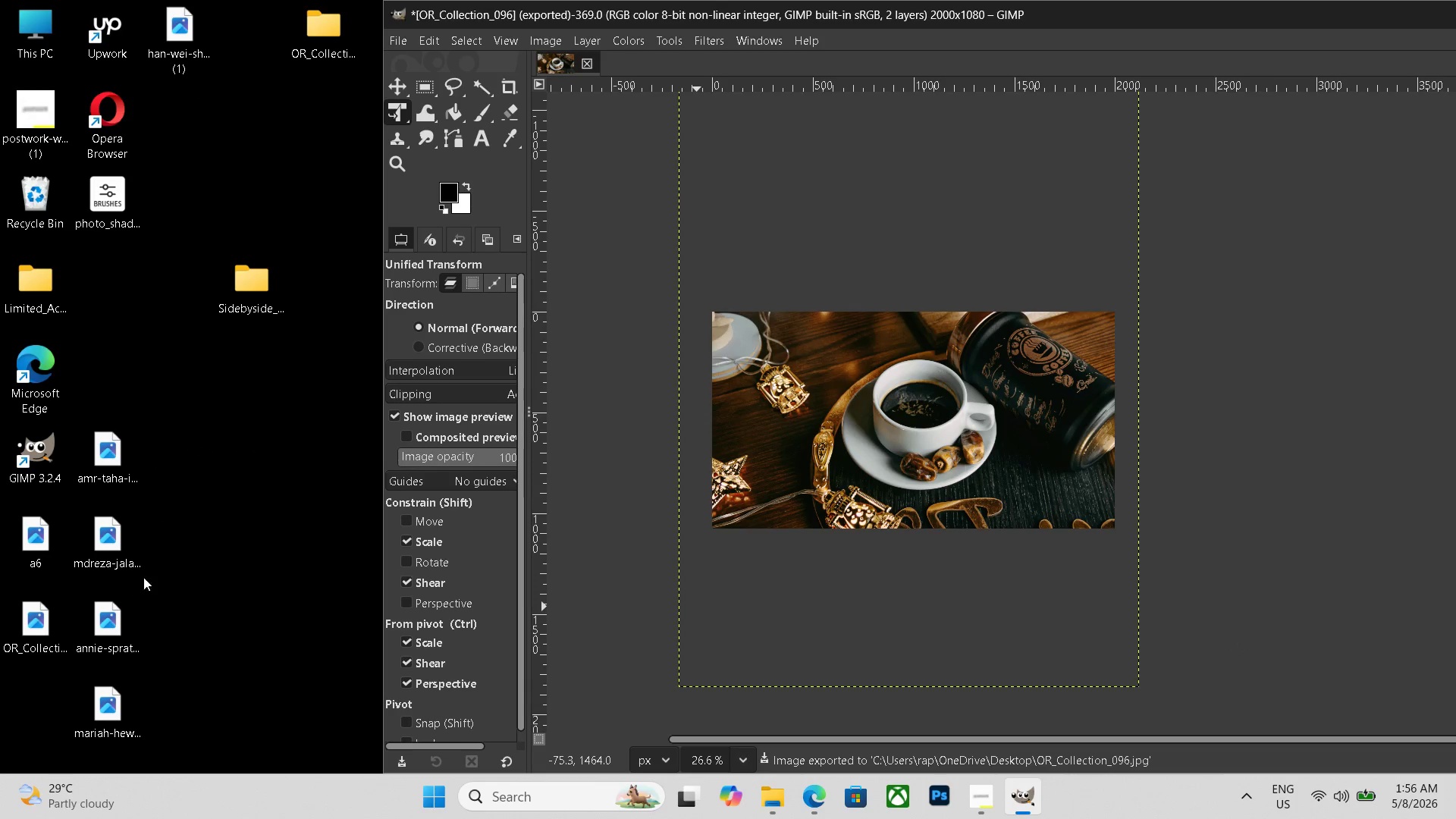 
wait(5.67)
 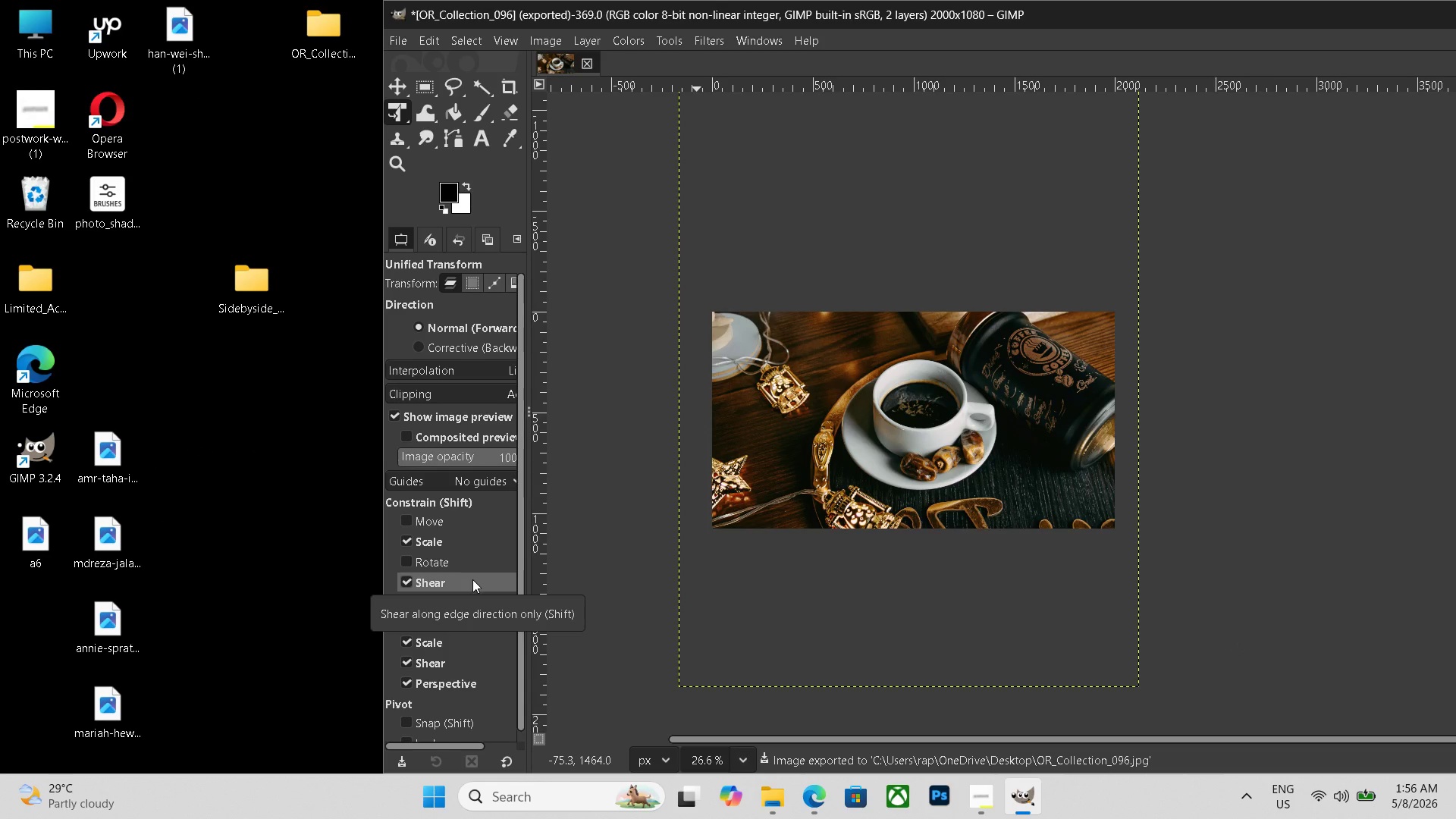 
left_click([589, 63])
 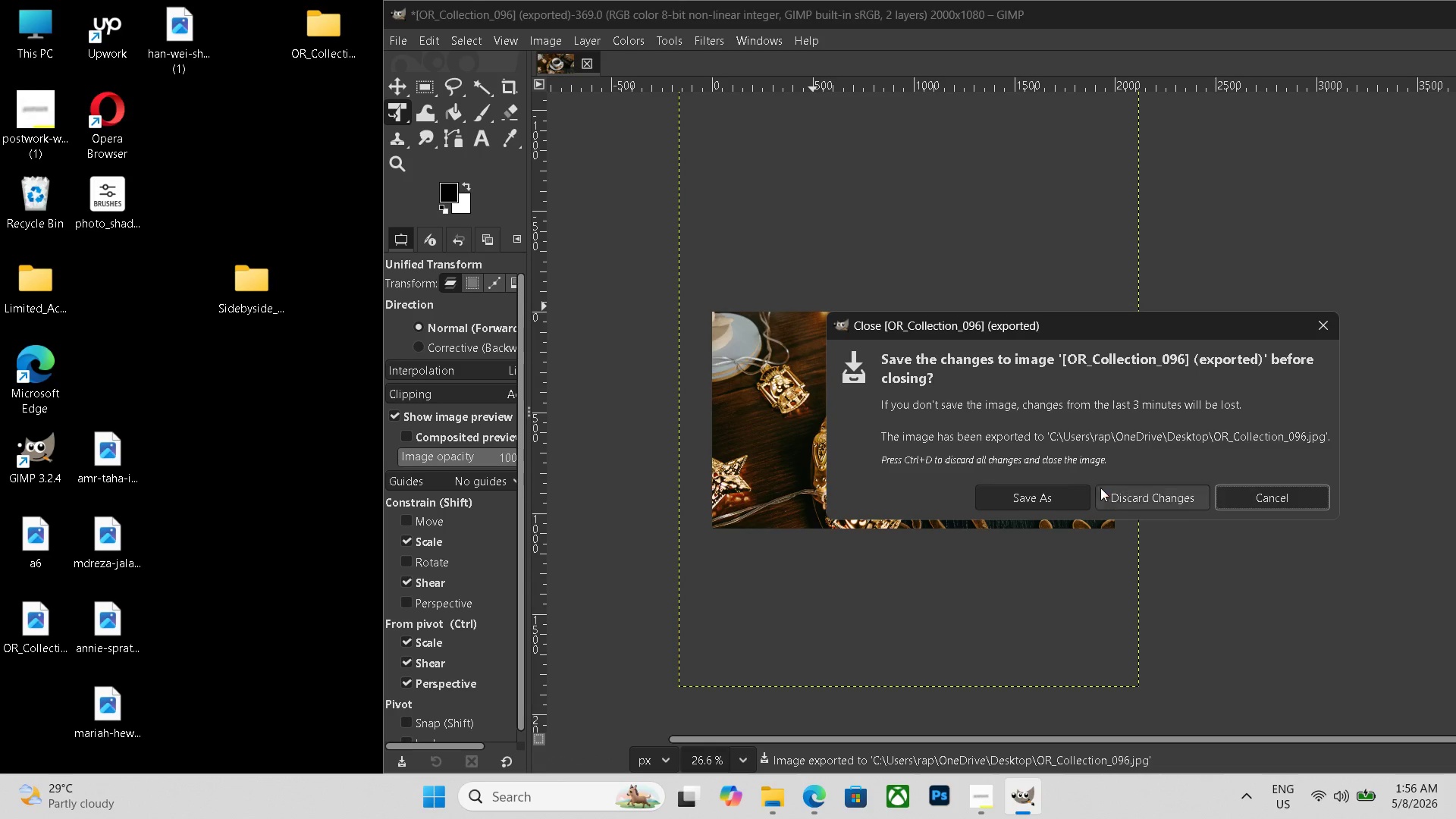 
left_click([1108, 491])
 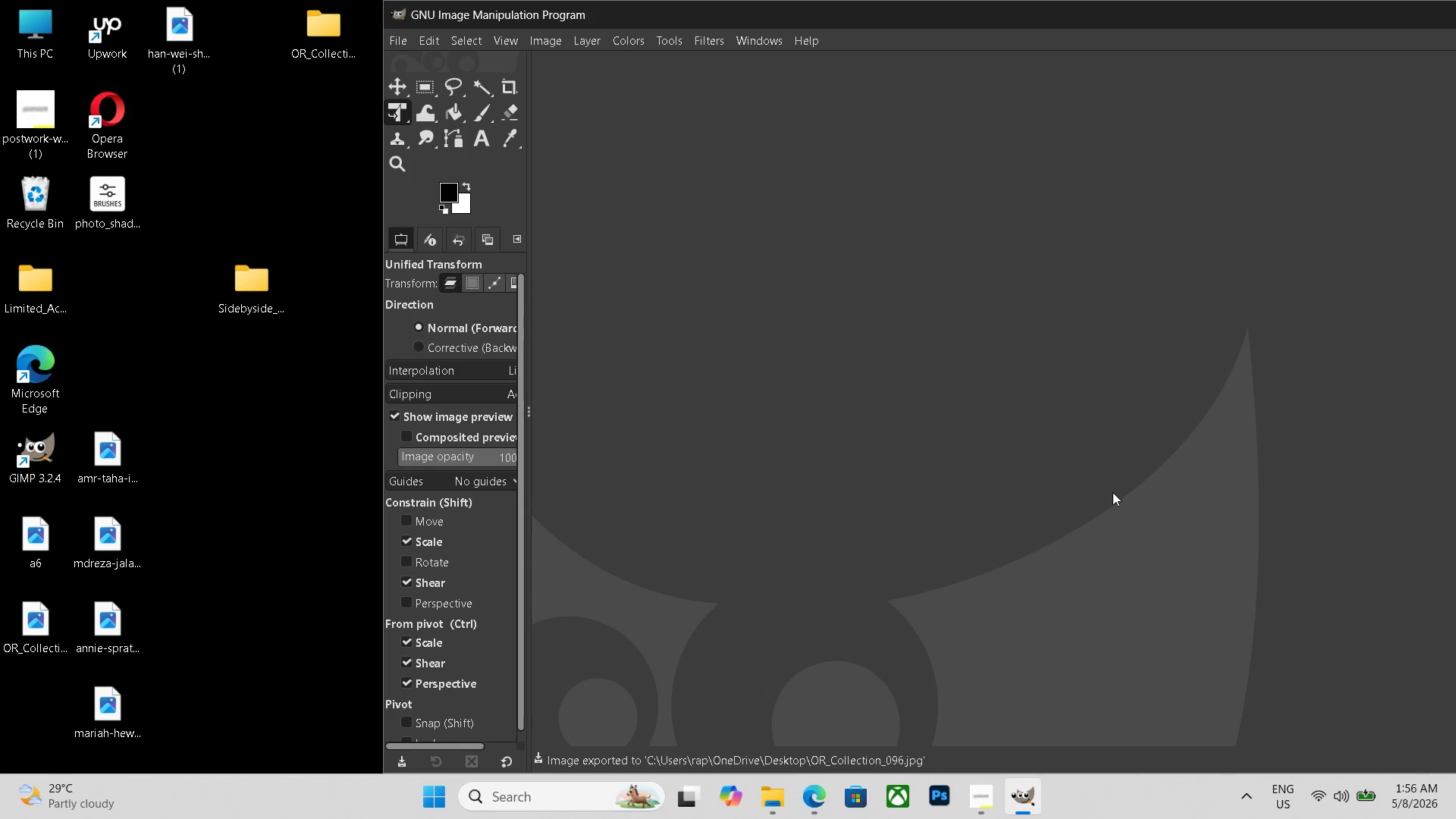 
key(Control+N)
 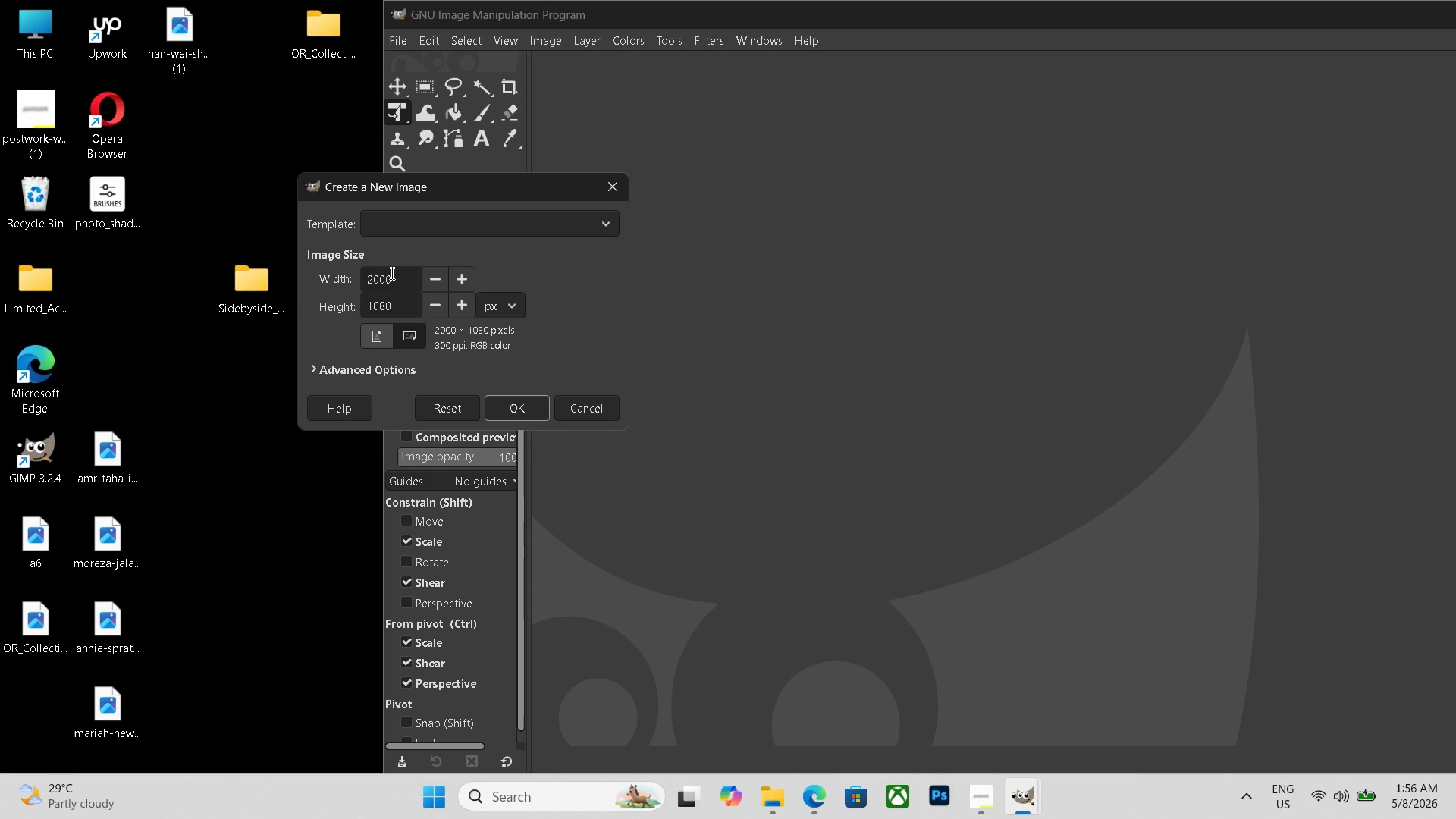 
left_click_drag(start_coordinate=[395, 273], to_coordinate=[268, 272])
 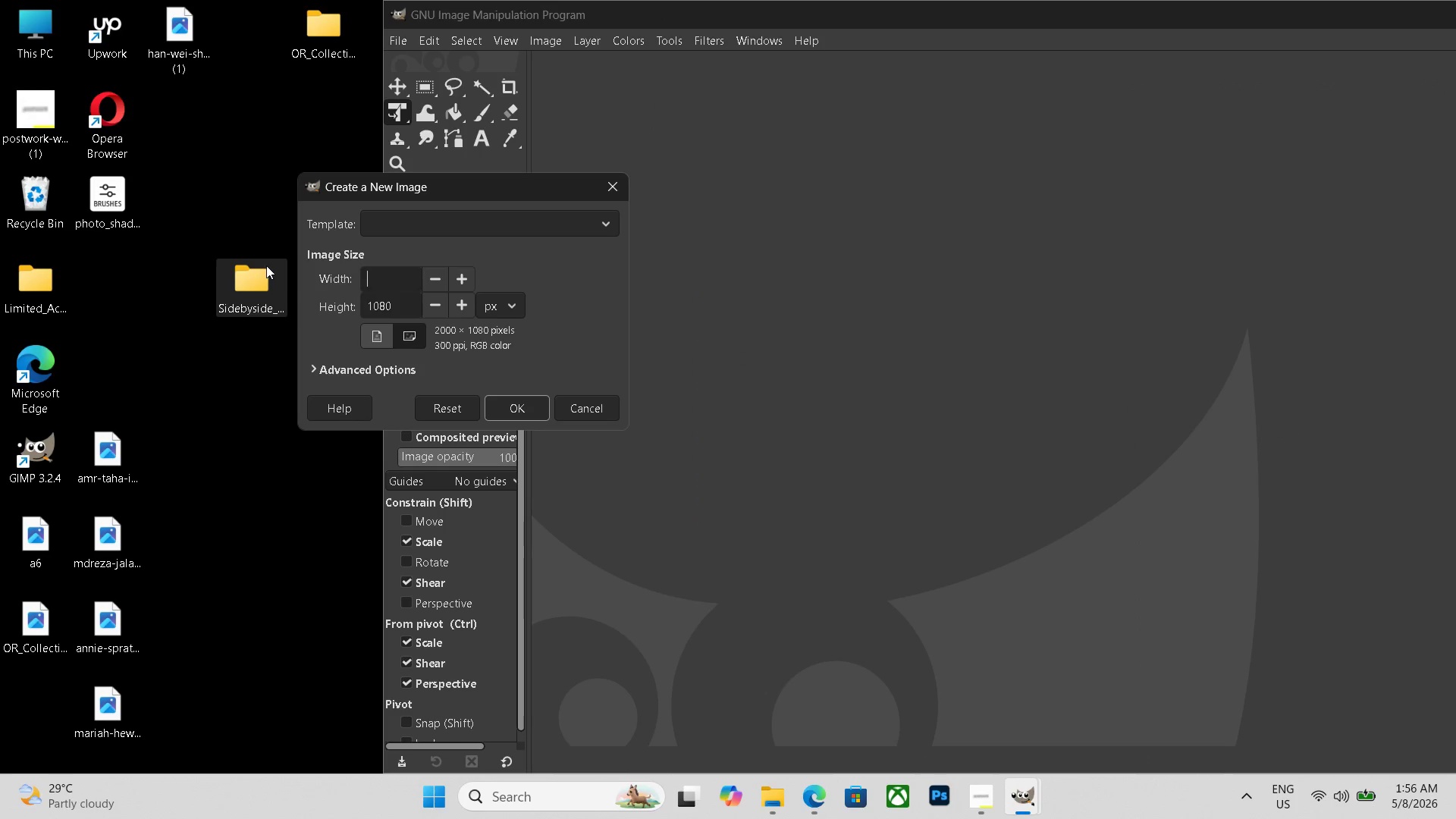 
key(Backspace)
 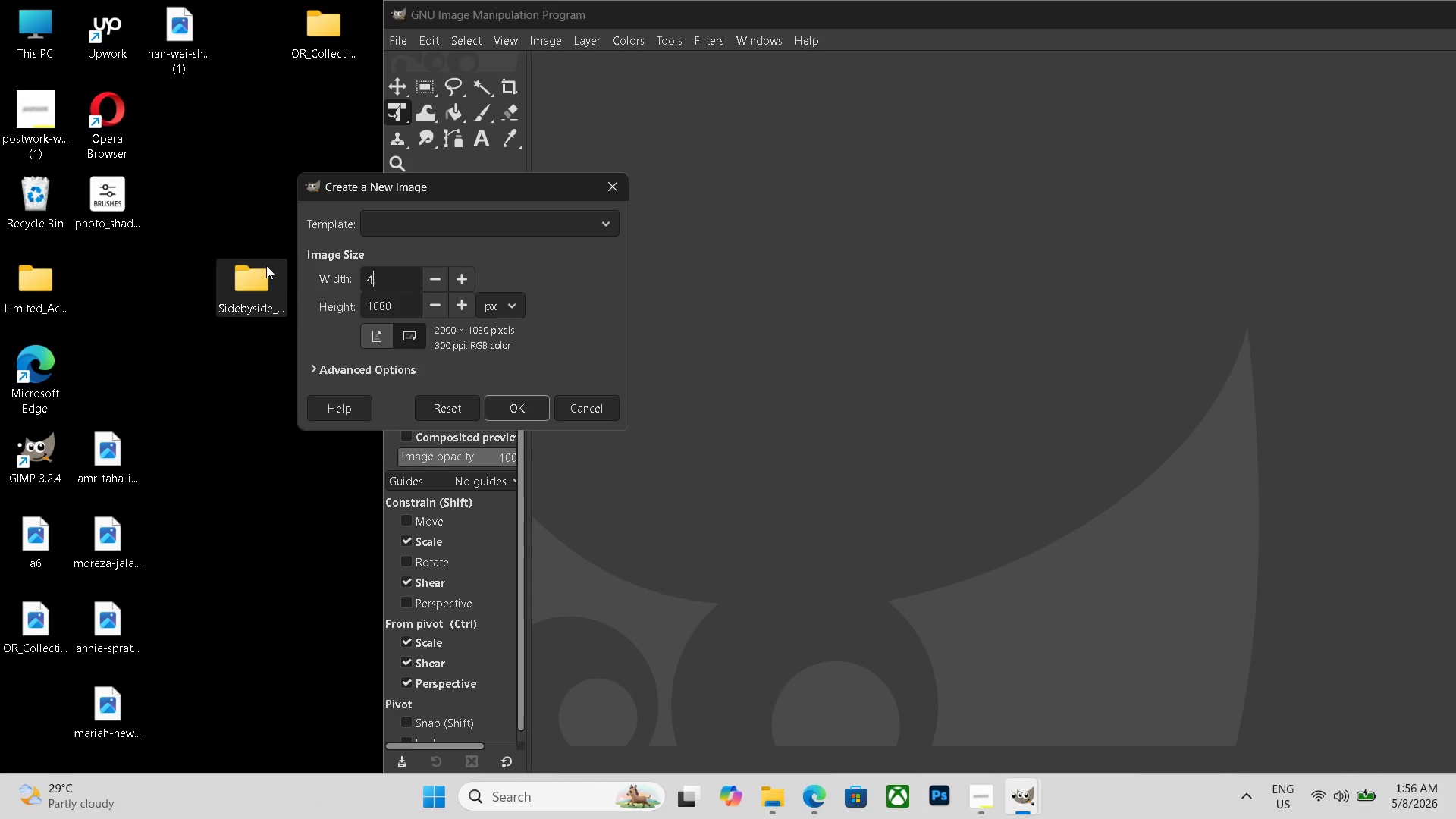 
key(Numpad4)
 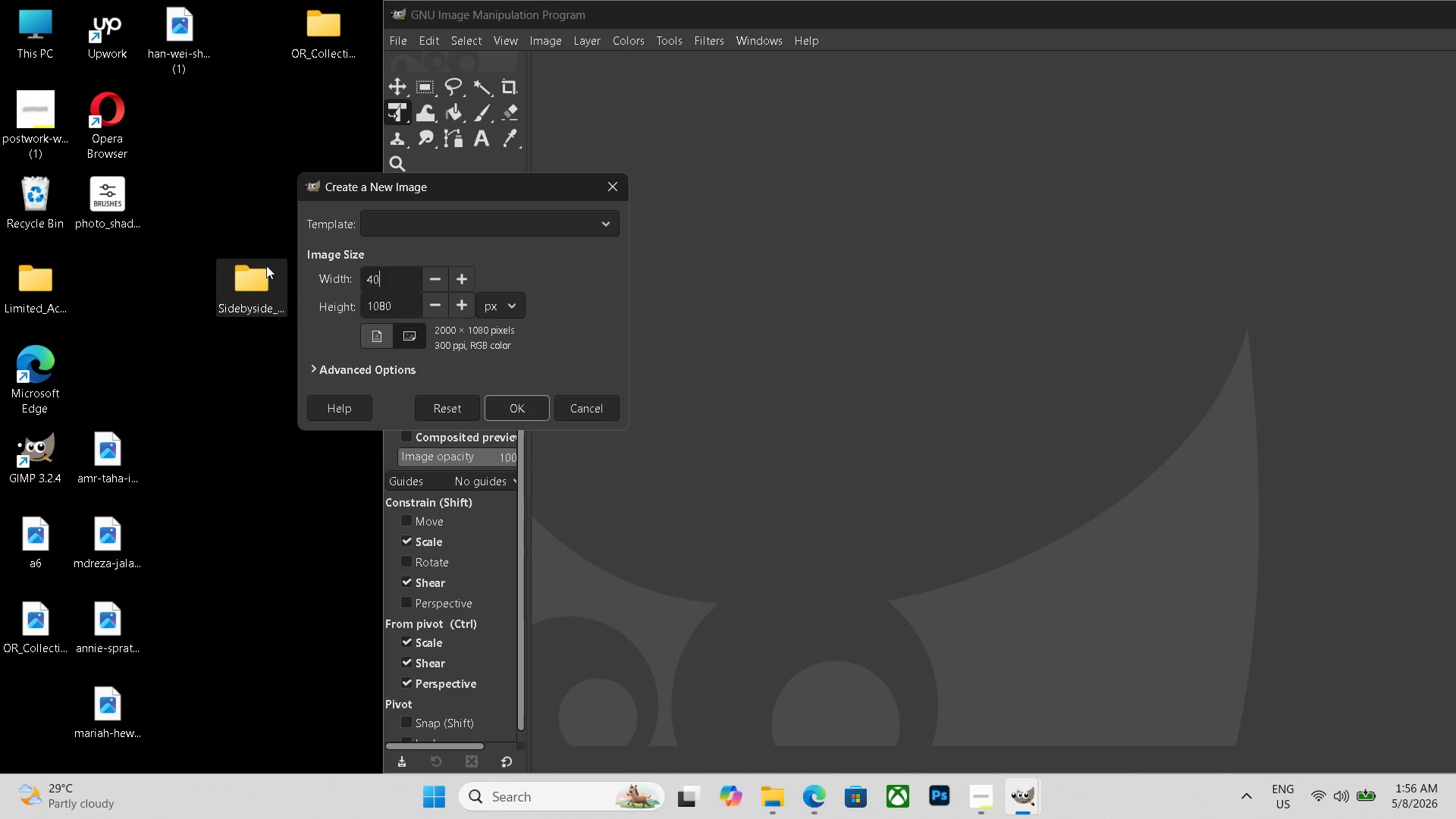 
key(Numpad0)
 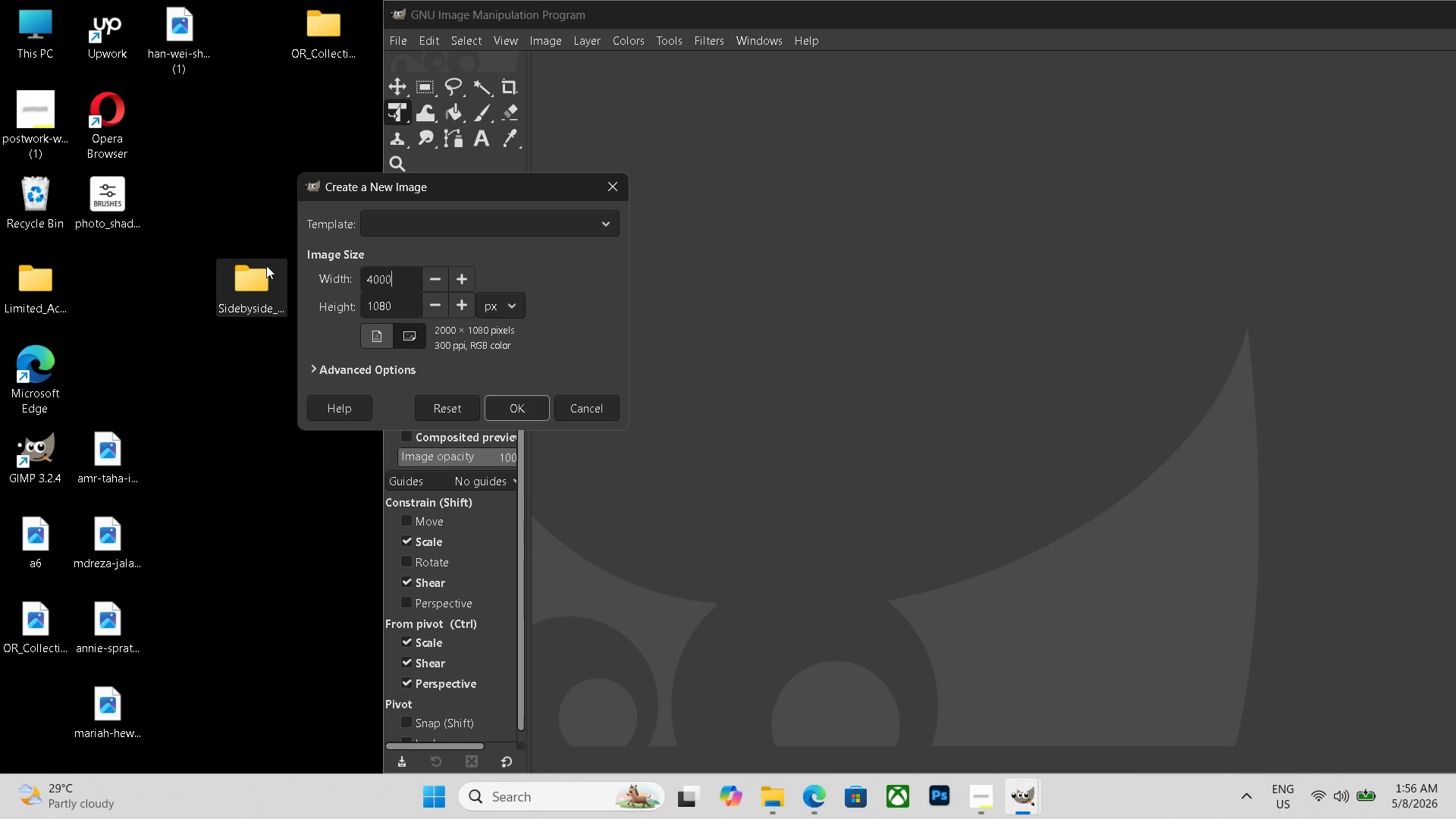 
key(Numpad0)
 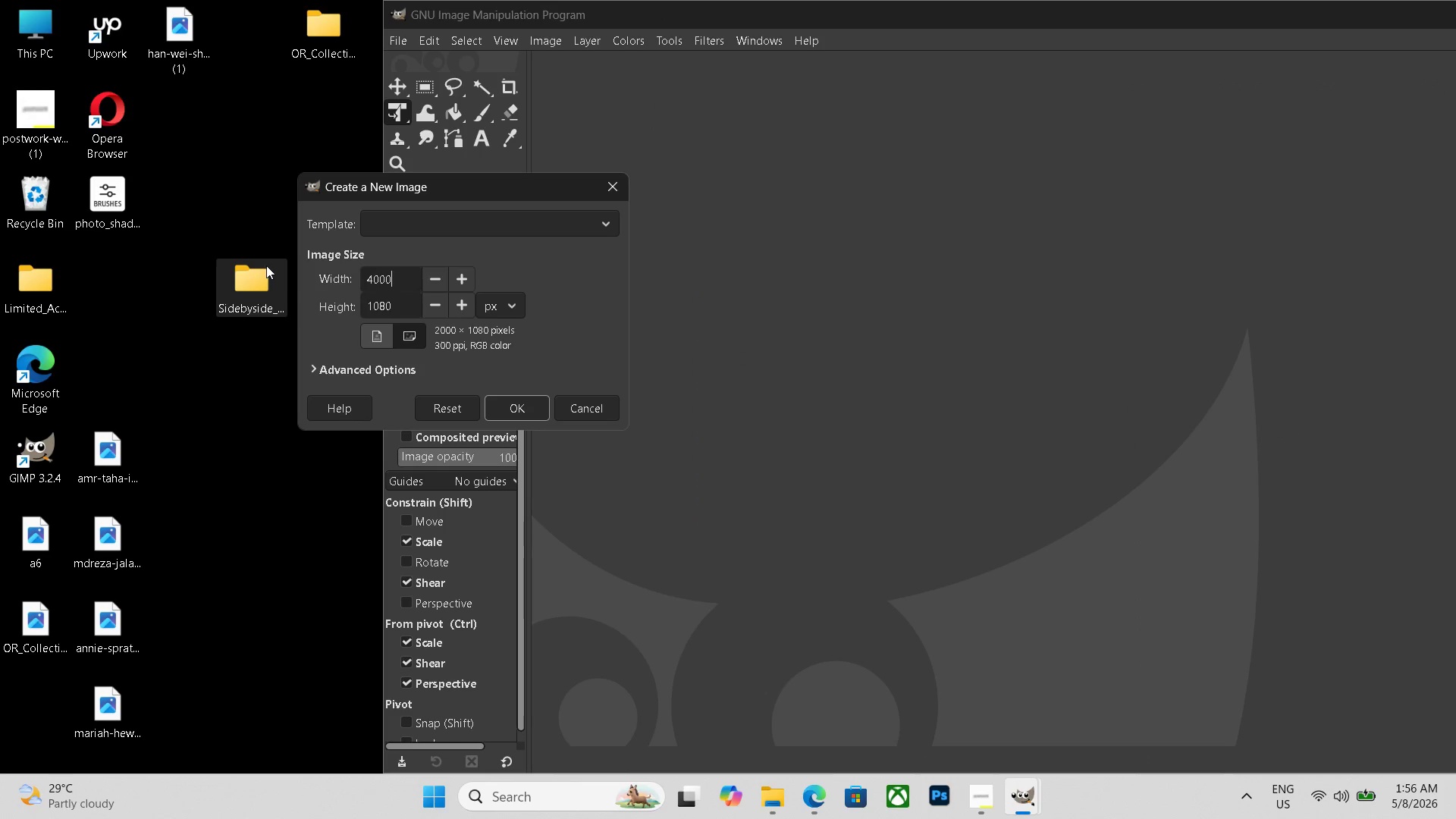 
key(Numpad0)
 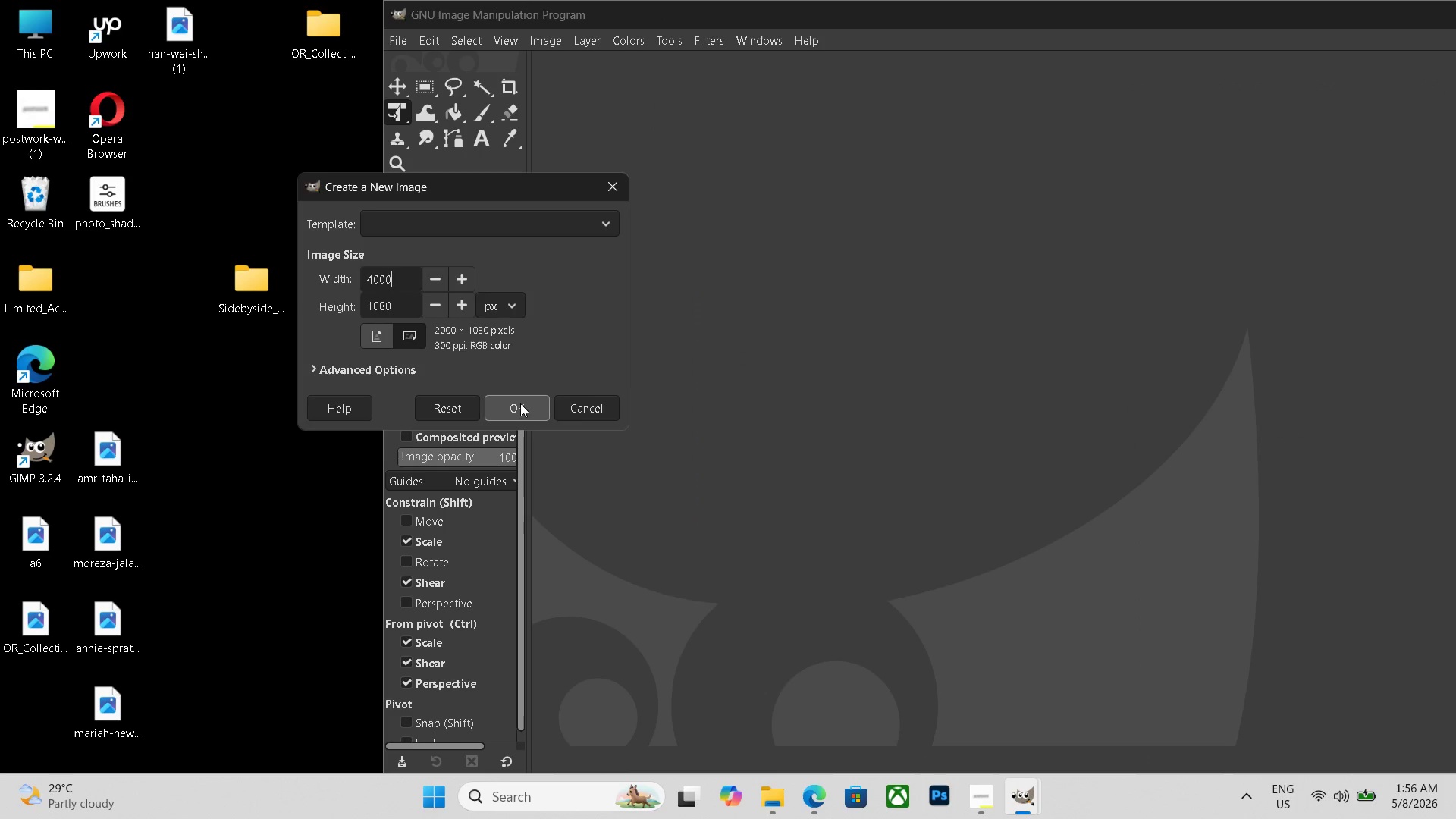 
scroll: coordinate [710, 424], scroll_direction: down, amount: 6.0
 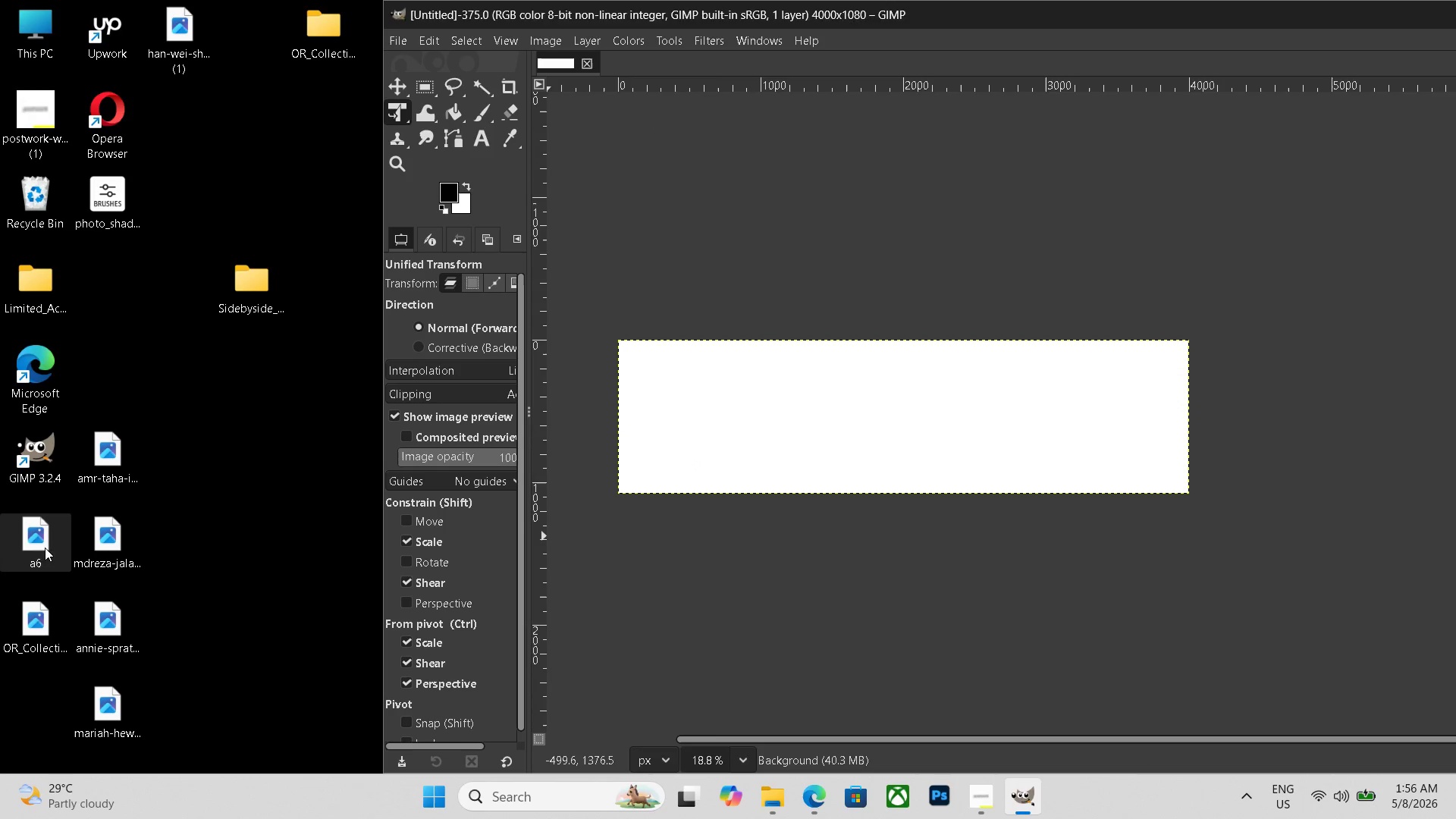 
left_click([520, 403])
 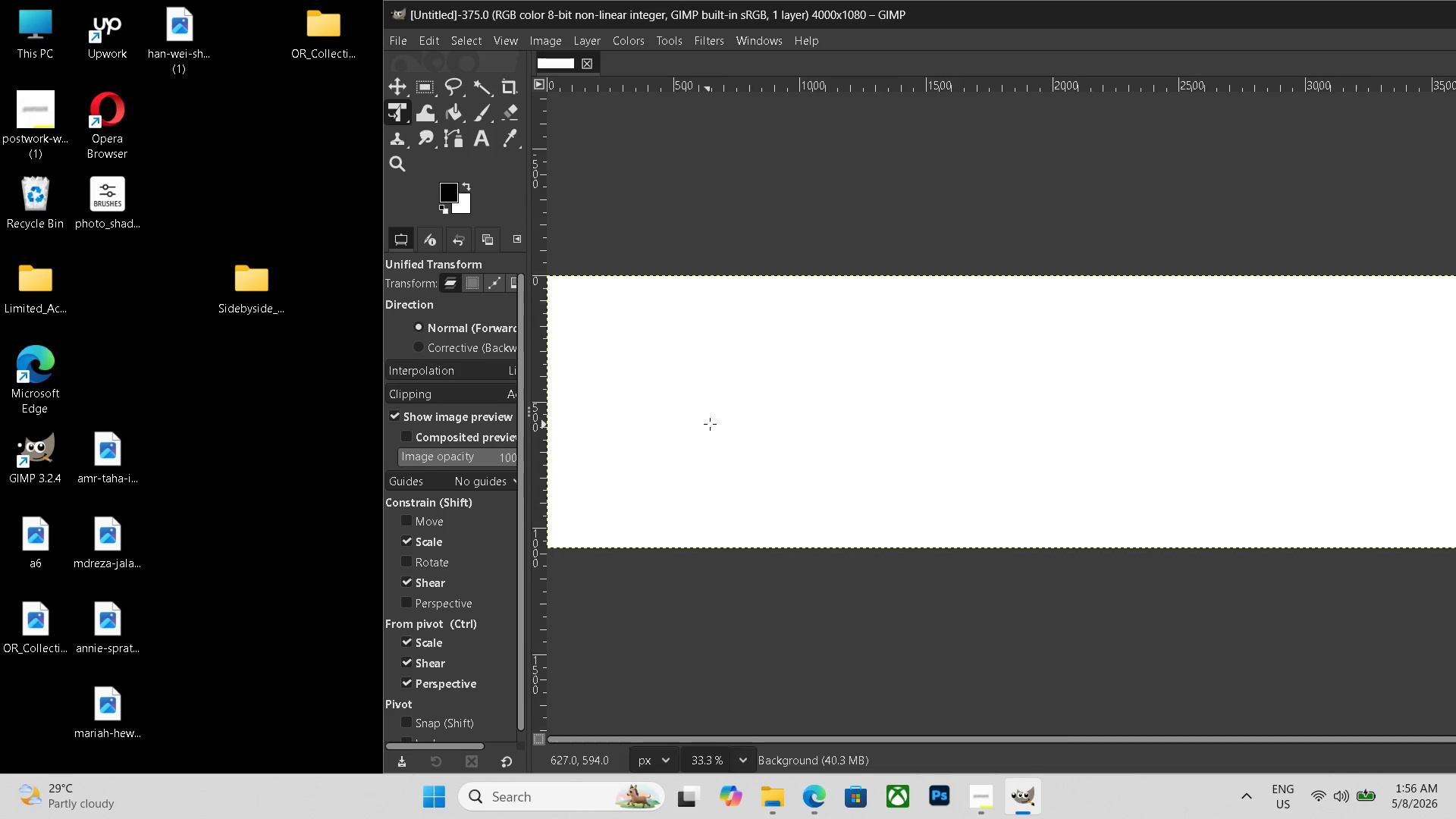 
hold_key(key=ControlLeft, duration=0.39)
 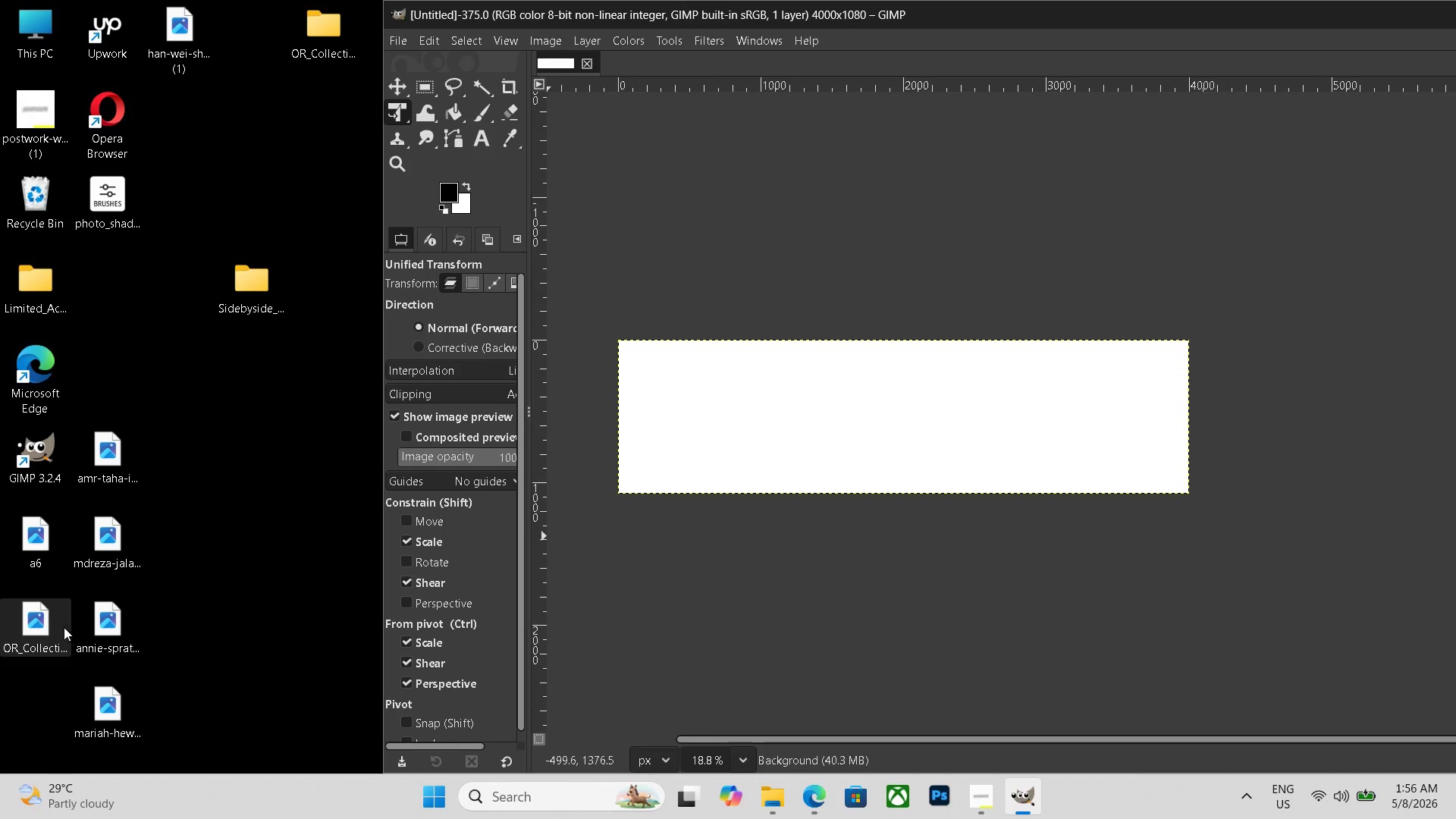 
left_click_drag(start_coordinate=[45, 547], to_coordinate=[704, 444])
 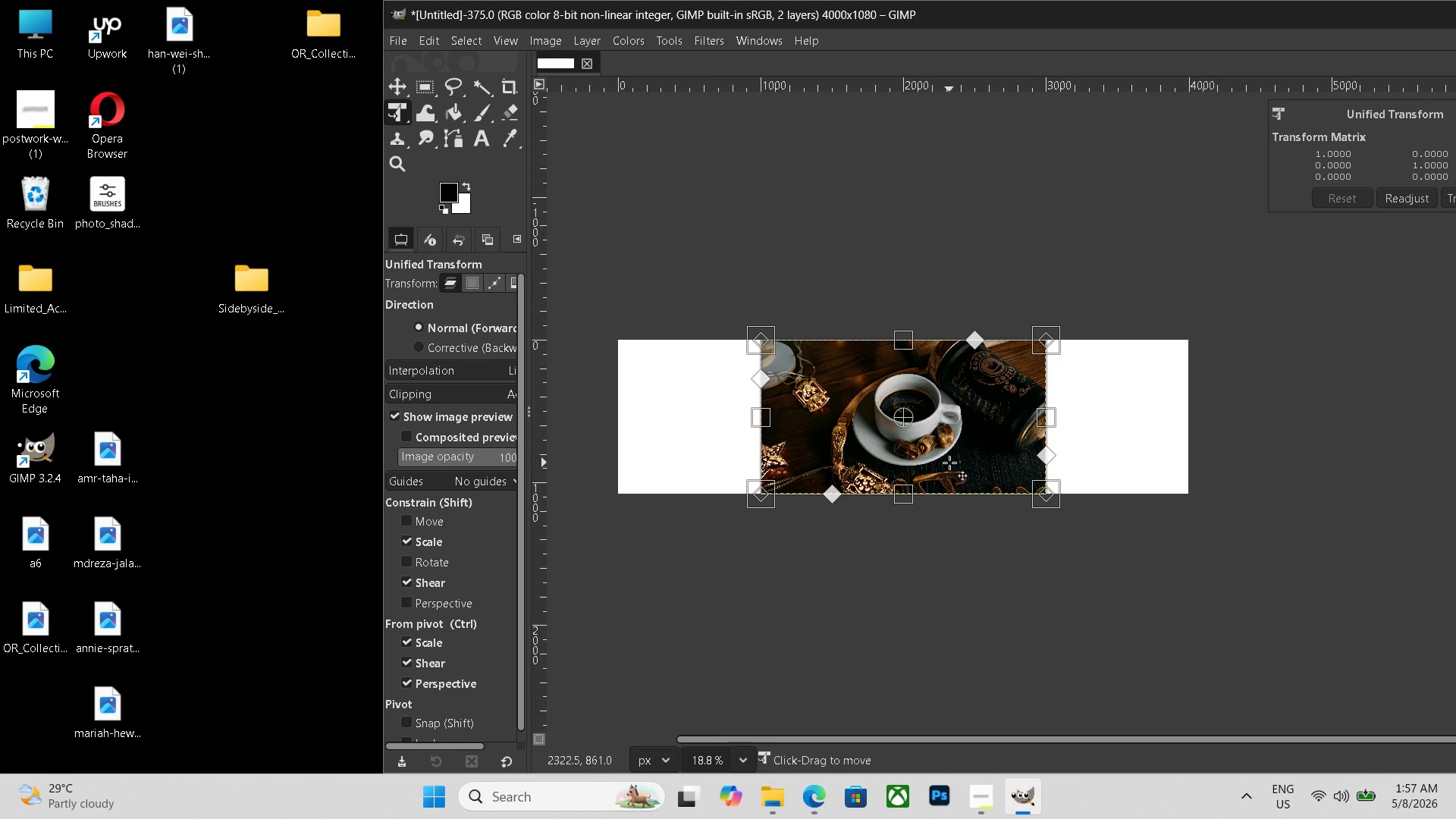 
left_click_drag(start_coordinate=[948, 461], to_coordinate=[805, 460])
 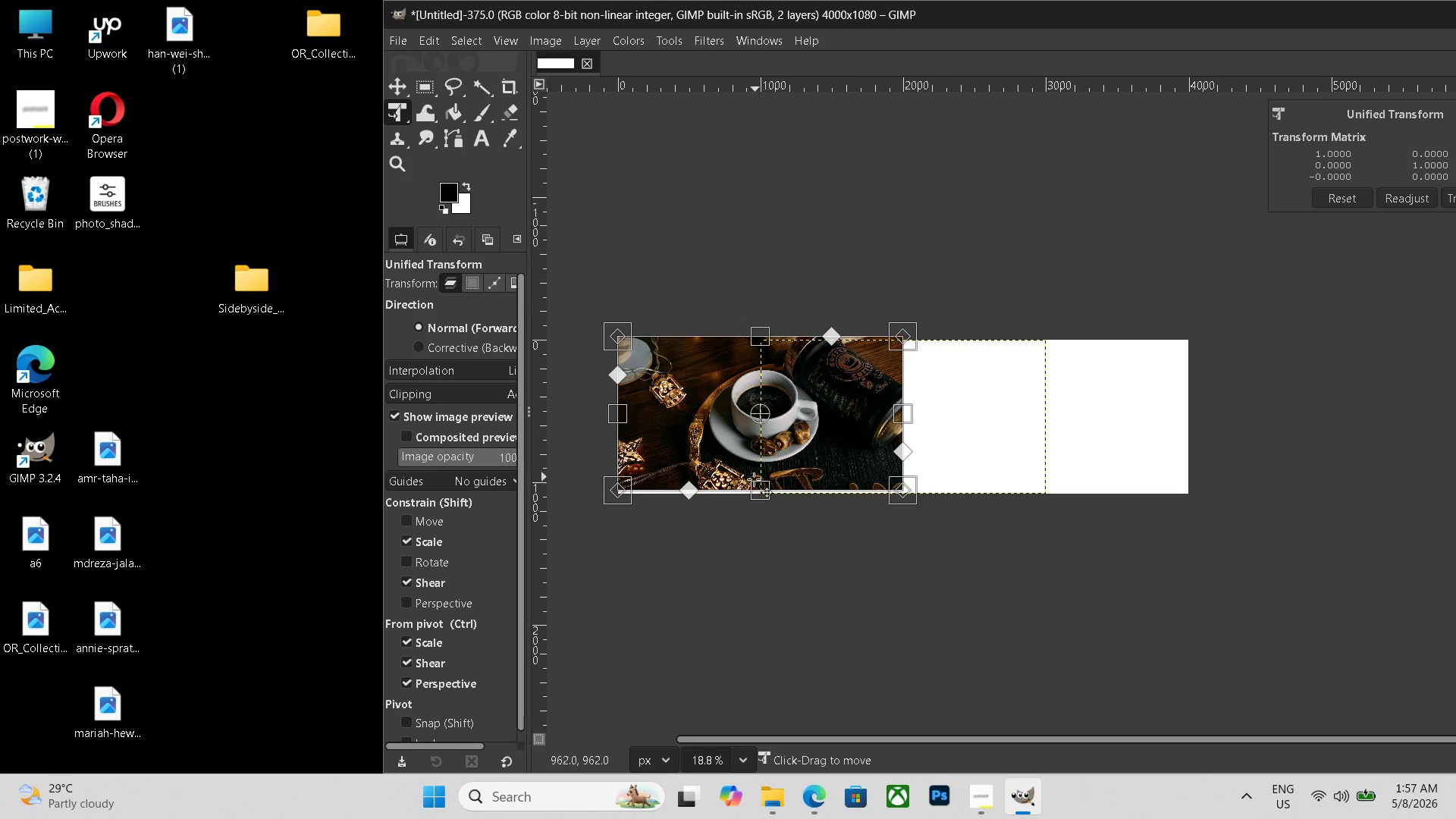 
left_click_drag(start_coordinate=[761, 485], to_coordinate=[763, 491])
 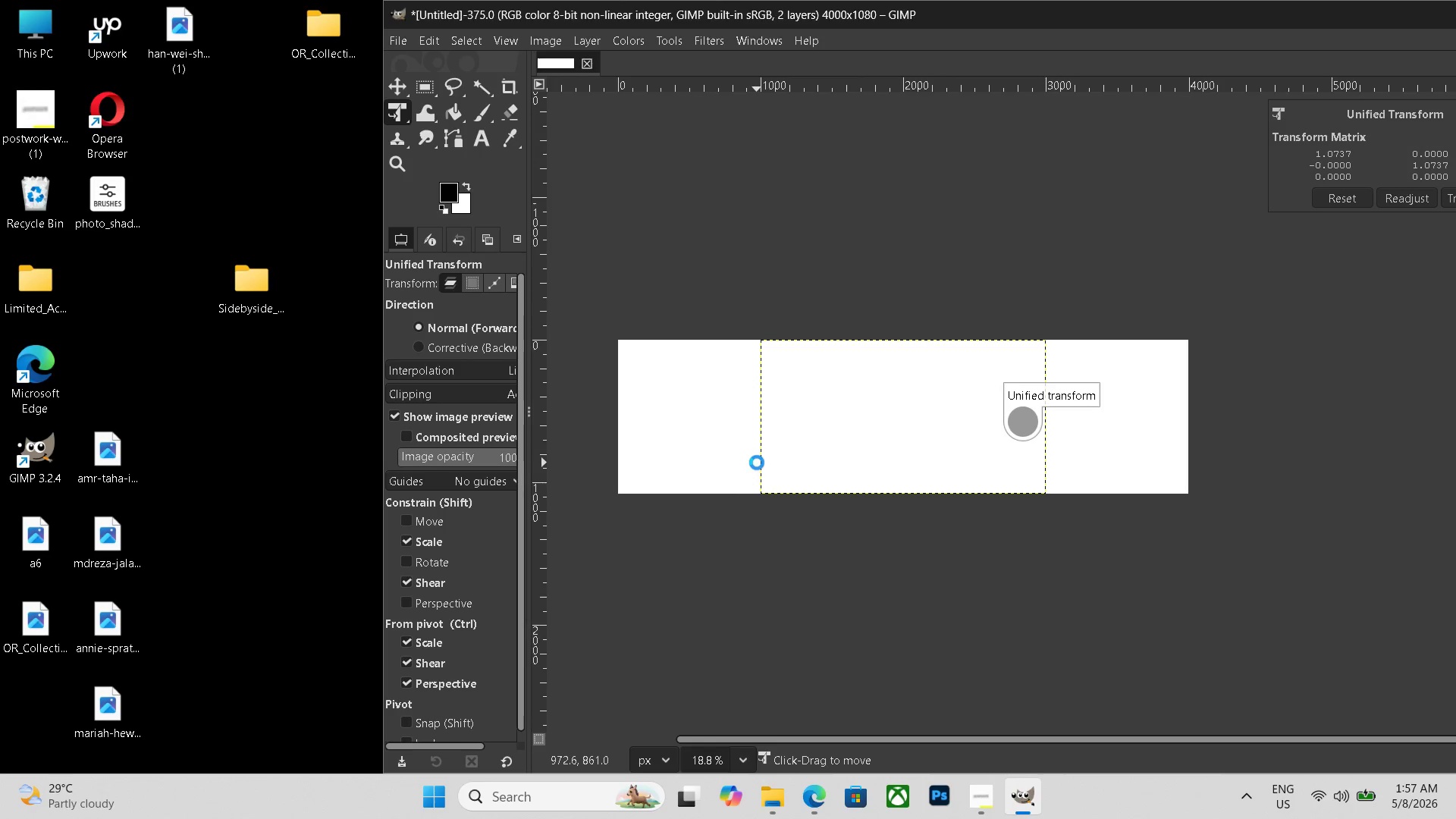 
key(Enter)
 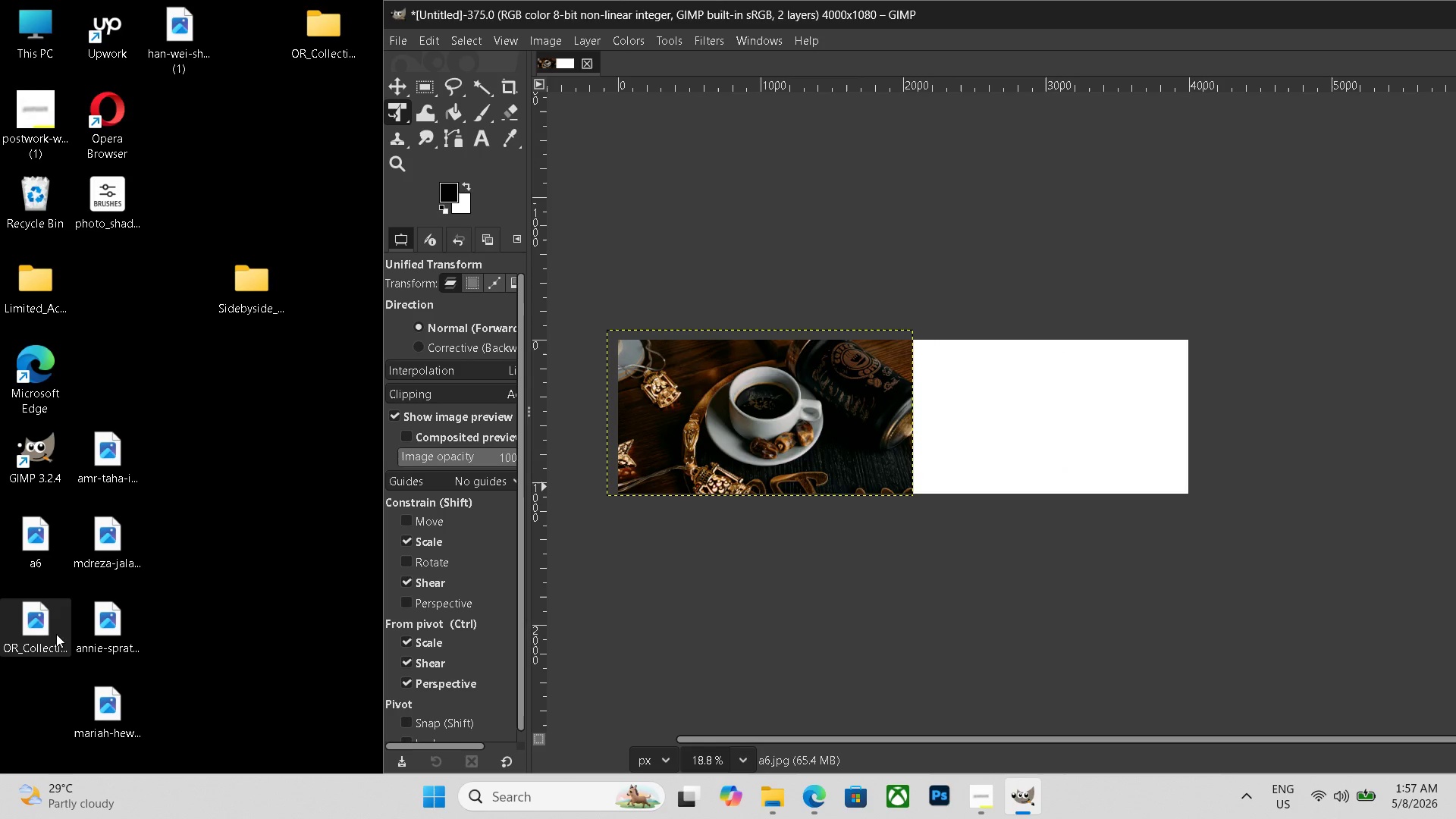 
left_click_drag(start_coordinate=[55, 634], to_coordinate=[1070, 402])
 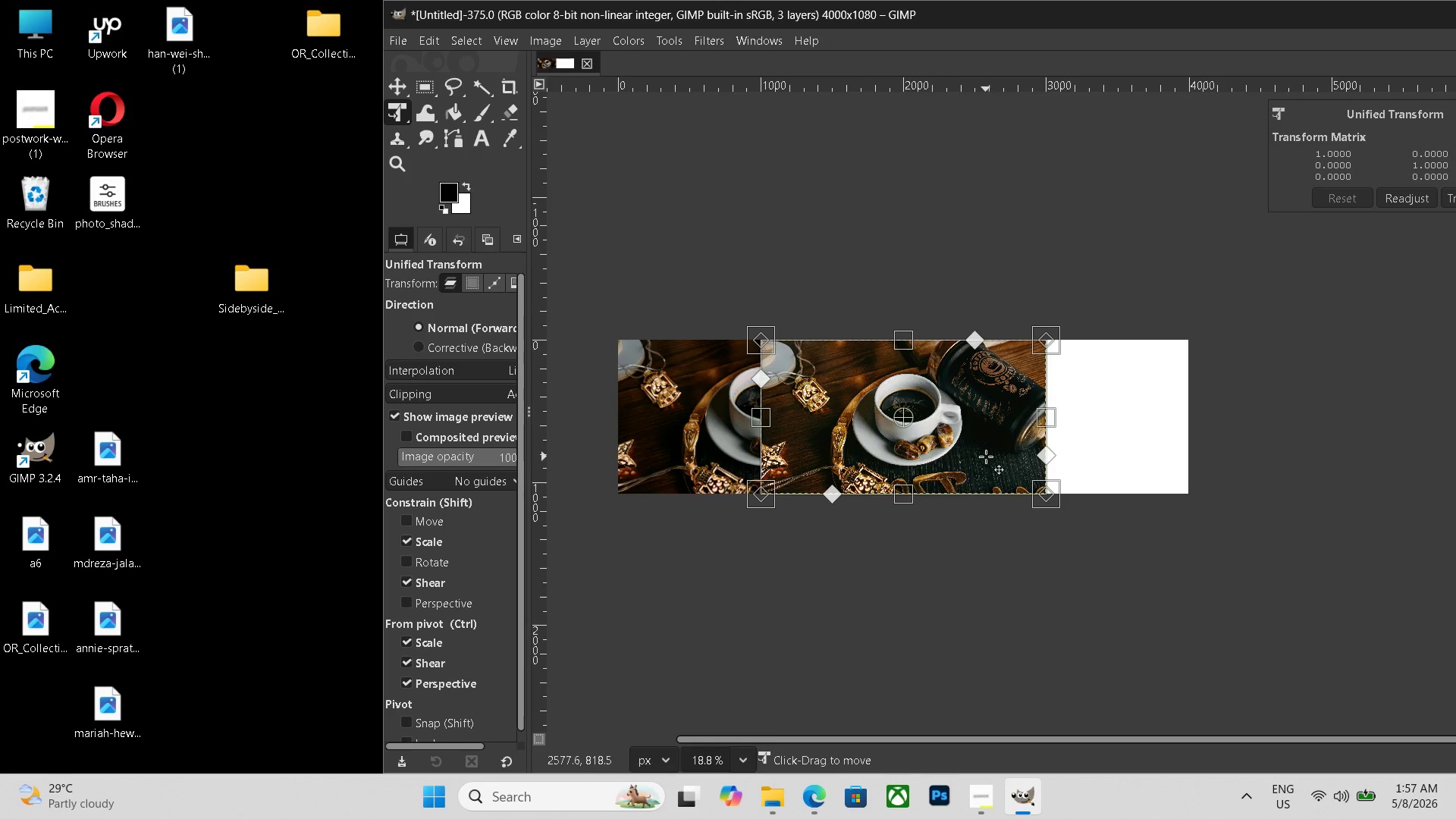 
left_click_drag(start_coordinate=[986, 456], to_coordinate=[1135, 457])
 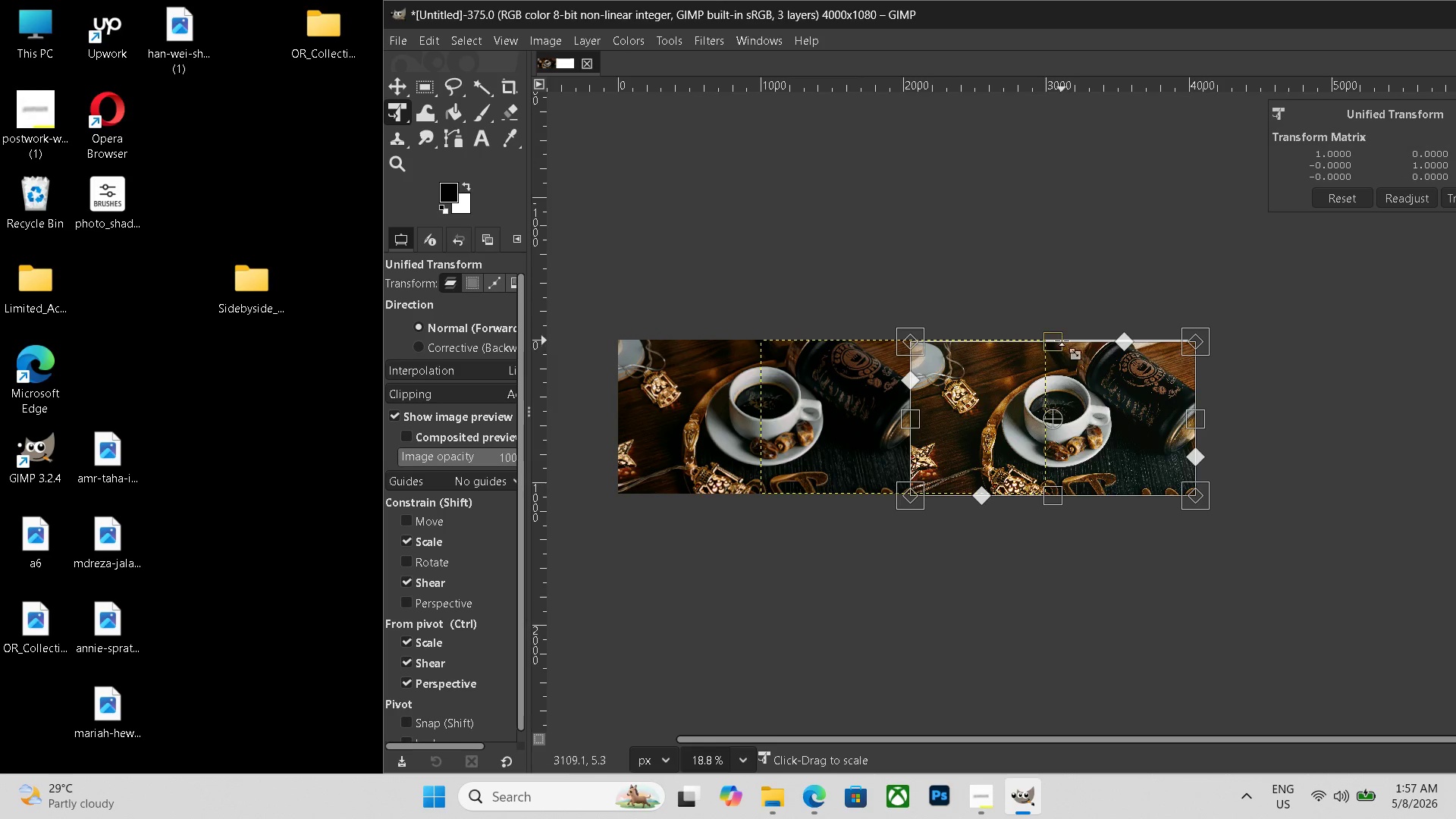 
left_click_drag(start_coordinate=[1062, 340], to_coordinate=[1061, 336])
 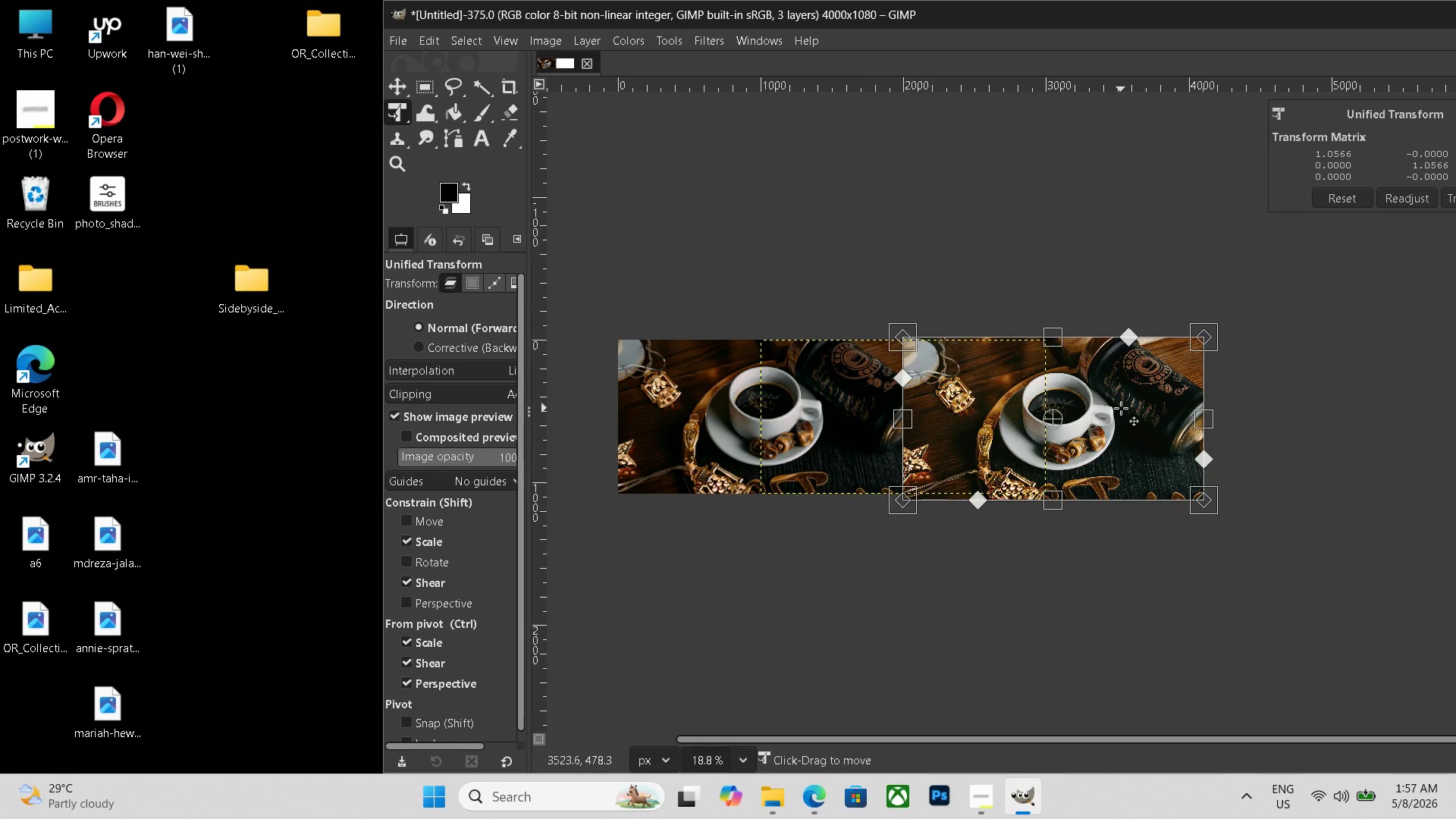 
key(Enter)
 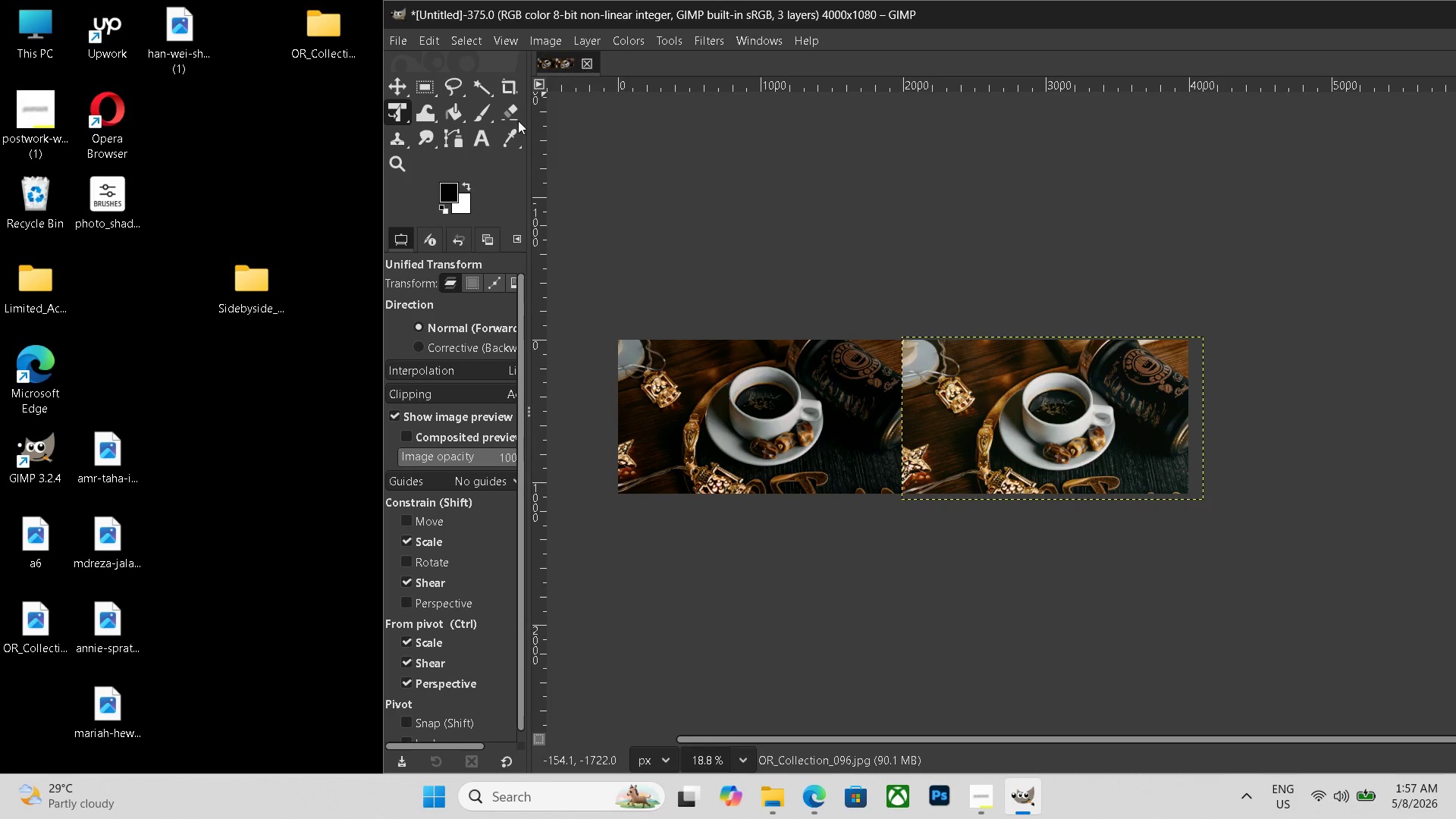 
left_click([480, 149])
 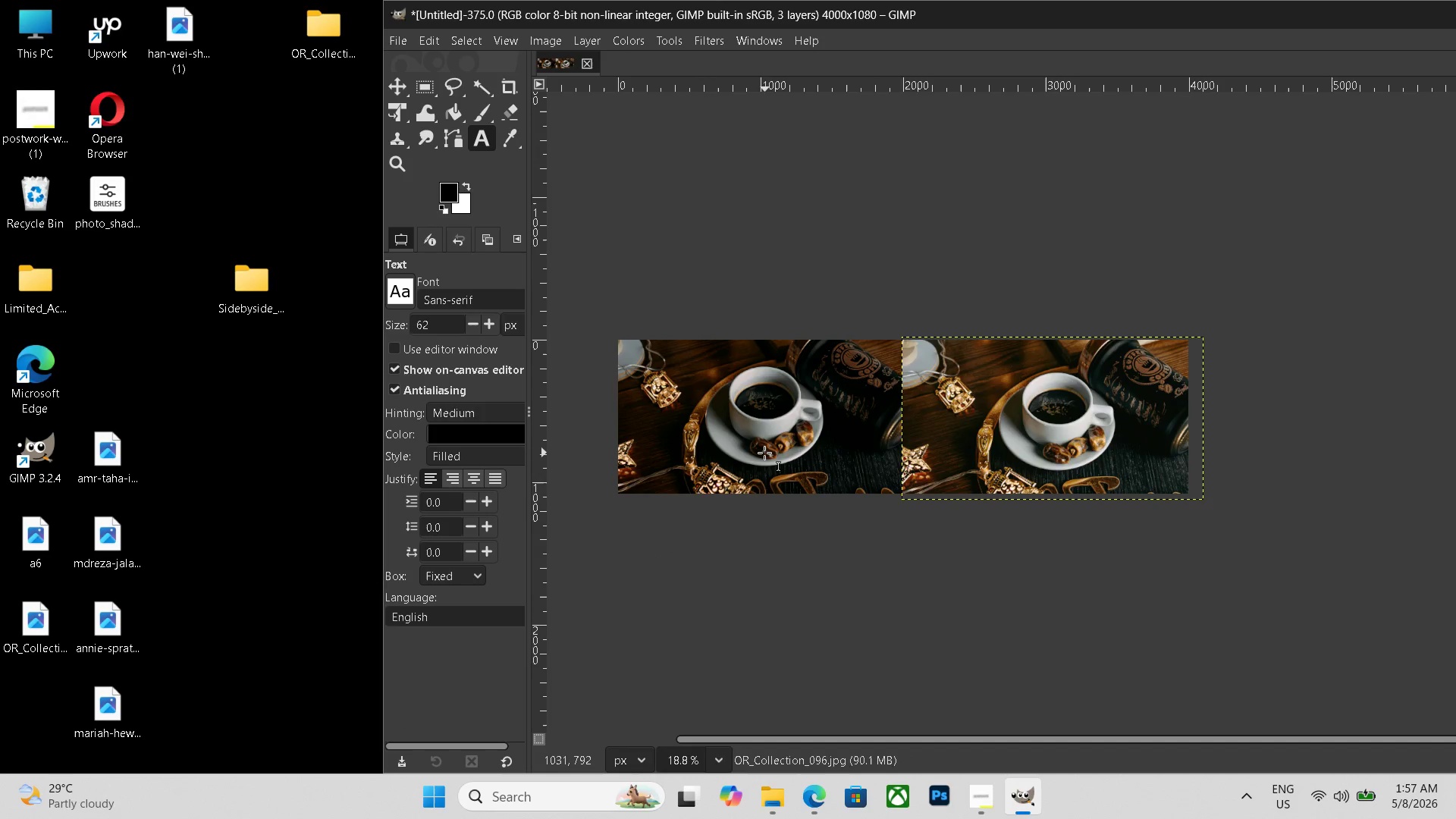 
left_click_drag(start_coordinate=[764, 453], to_coordinate=[1087, 491])
 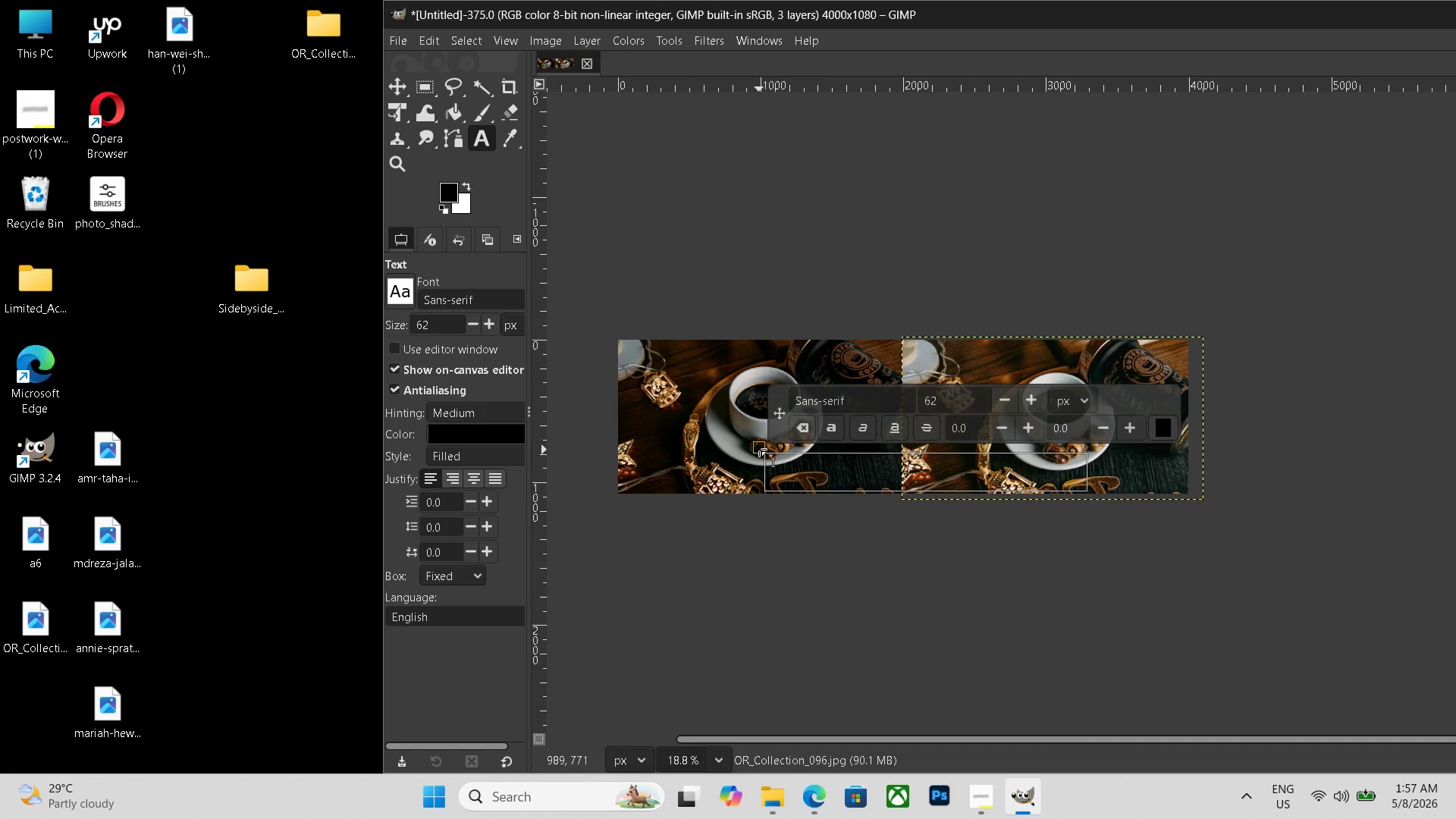 
left_click_drag(start_coordinate=[759, 449], to_coordinate=[692, 453])
 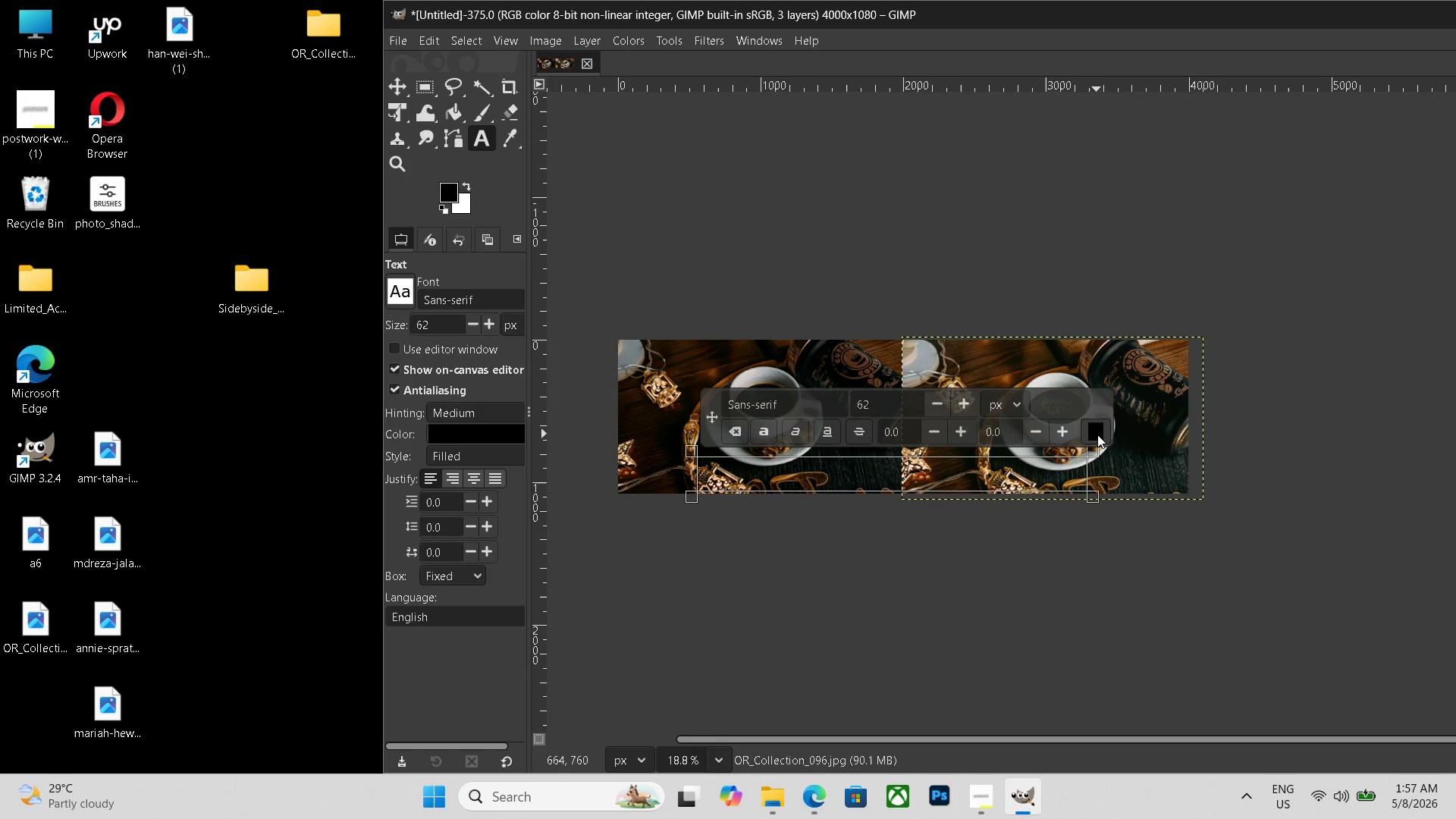 
left_click([1098, 435])
 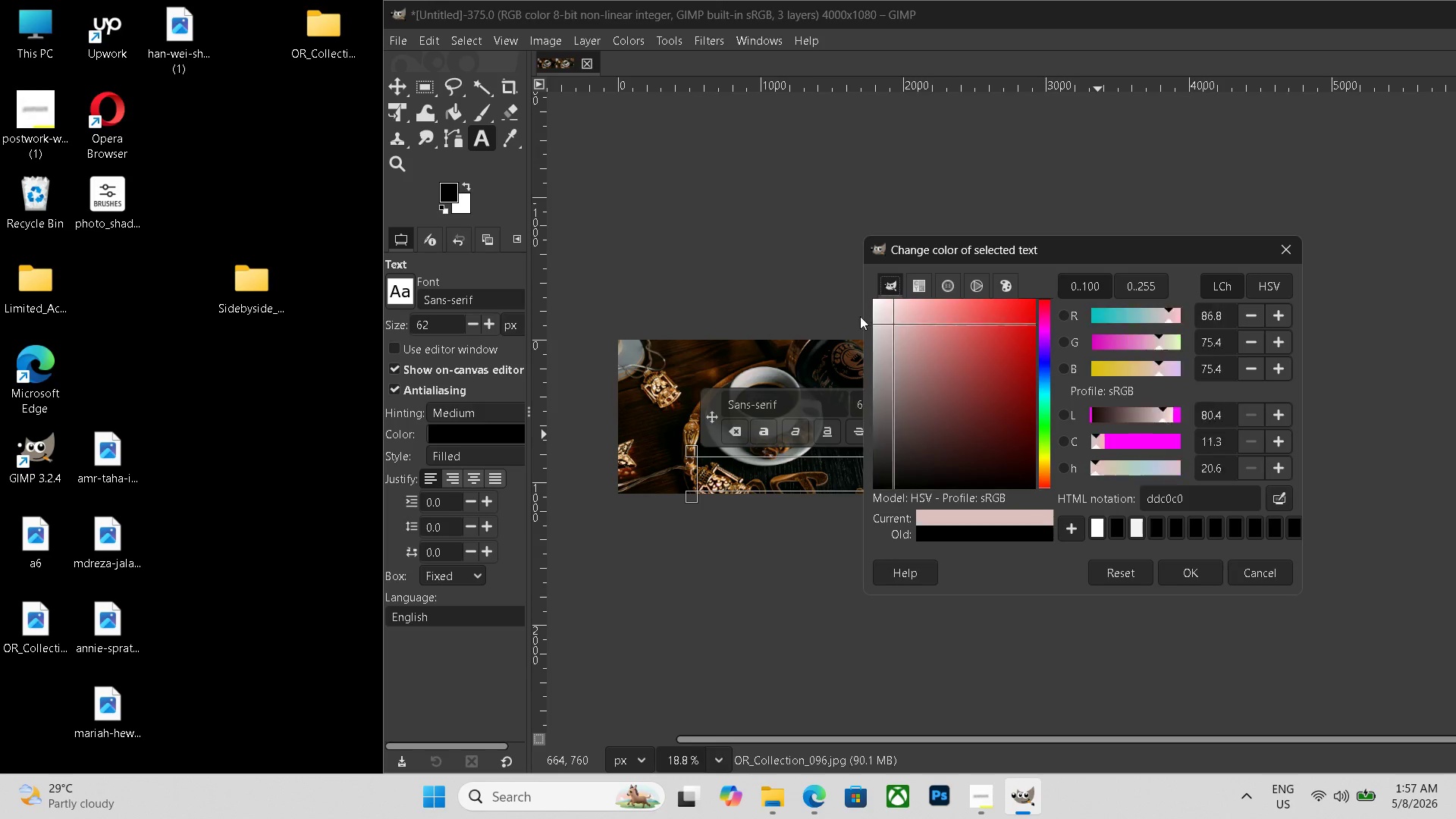 
left_click_drag(start_coordinate=[901, 325], to_coordinate=[694, 276])
 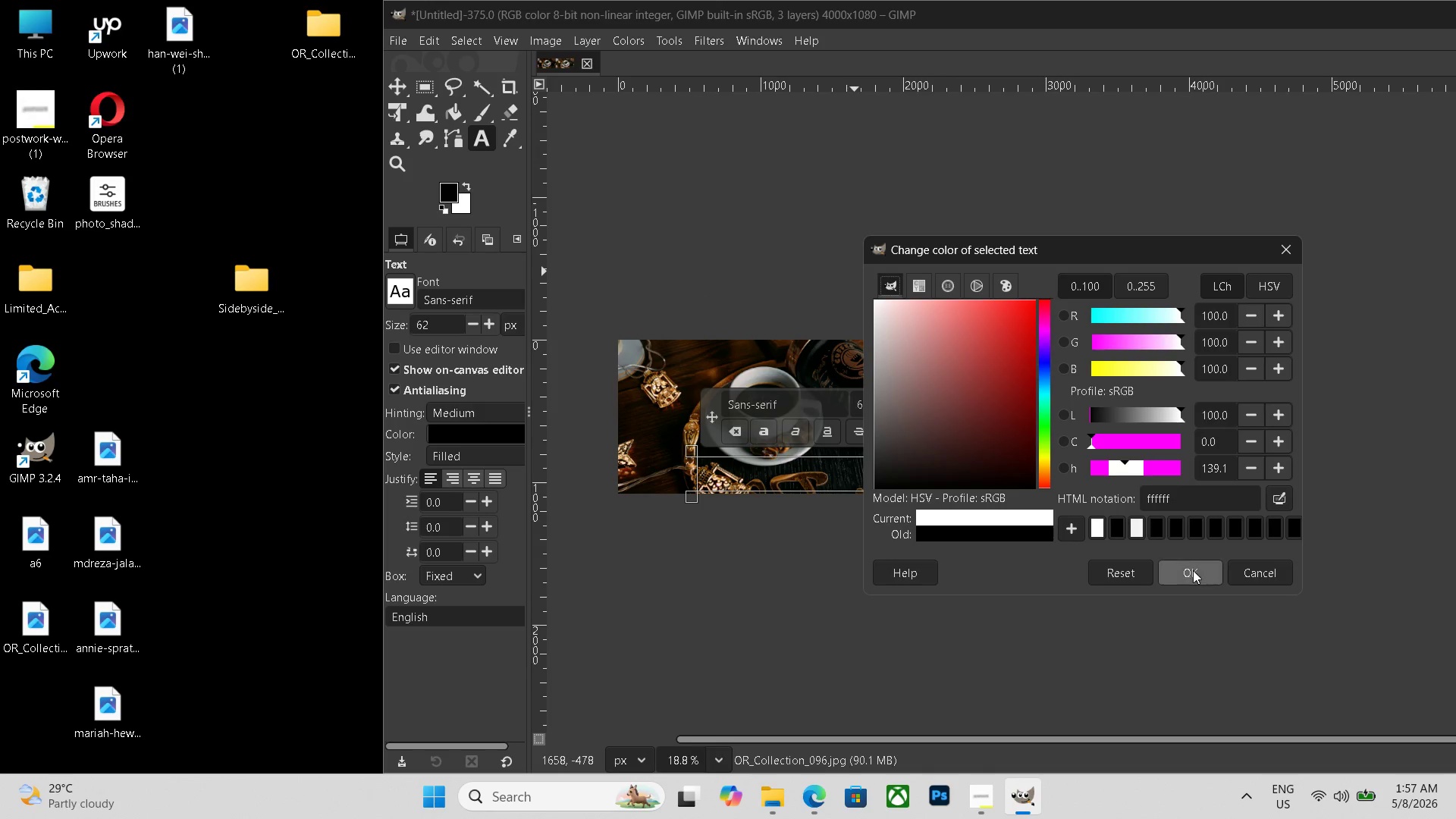 
left_click([1193, 570])
 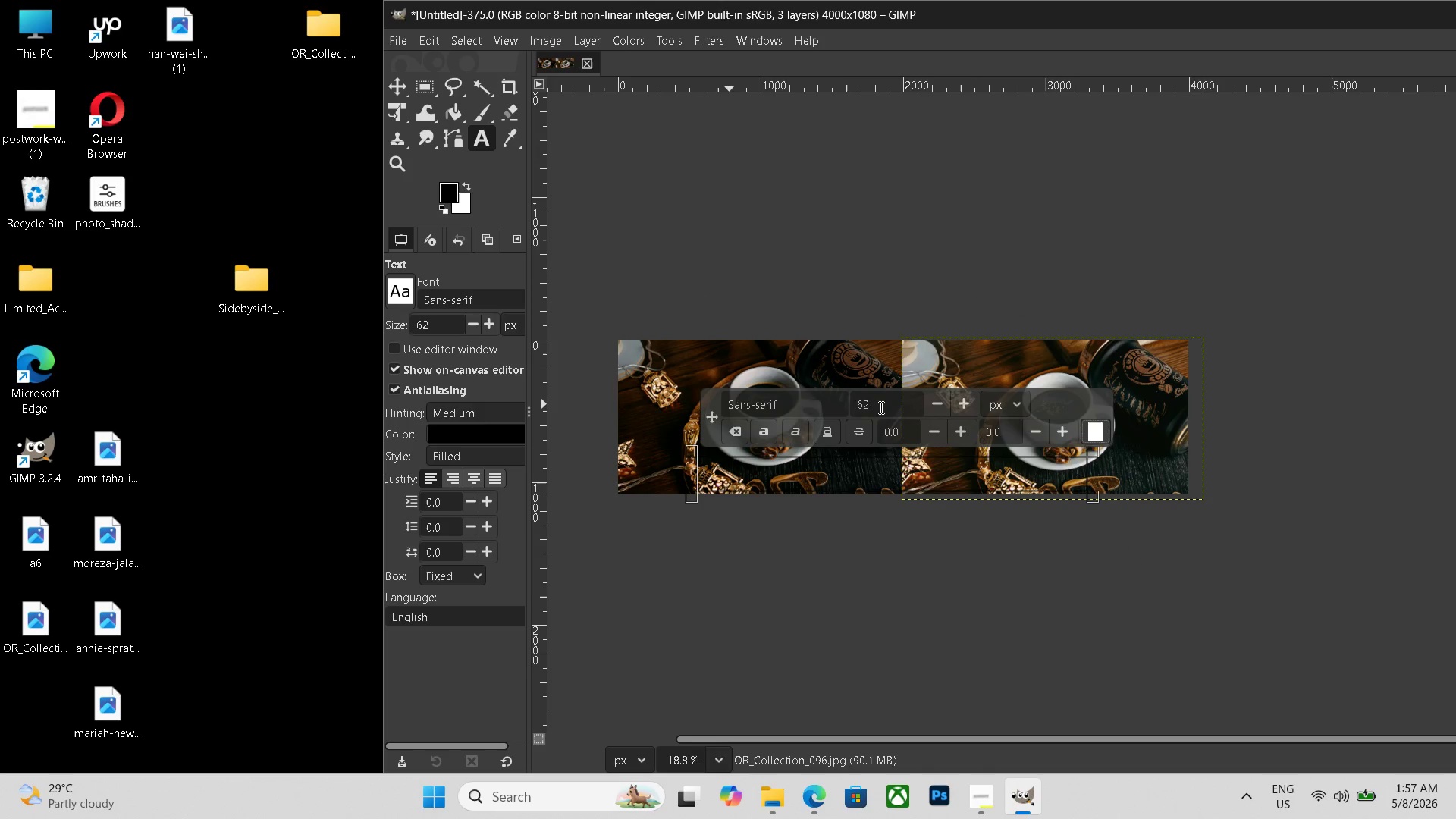 
left_click_drag(start_coordinate=[877, 406], to_coordinate=[782, 402])
 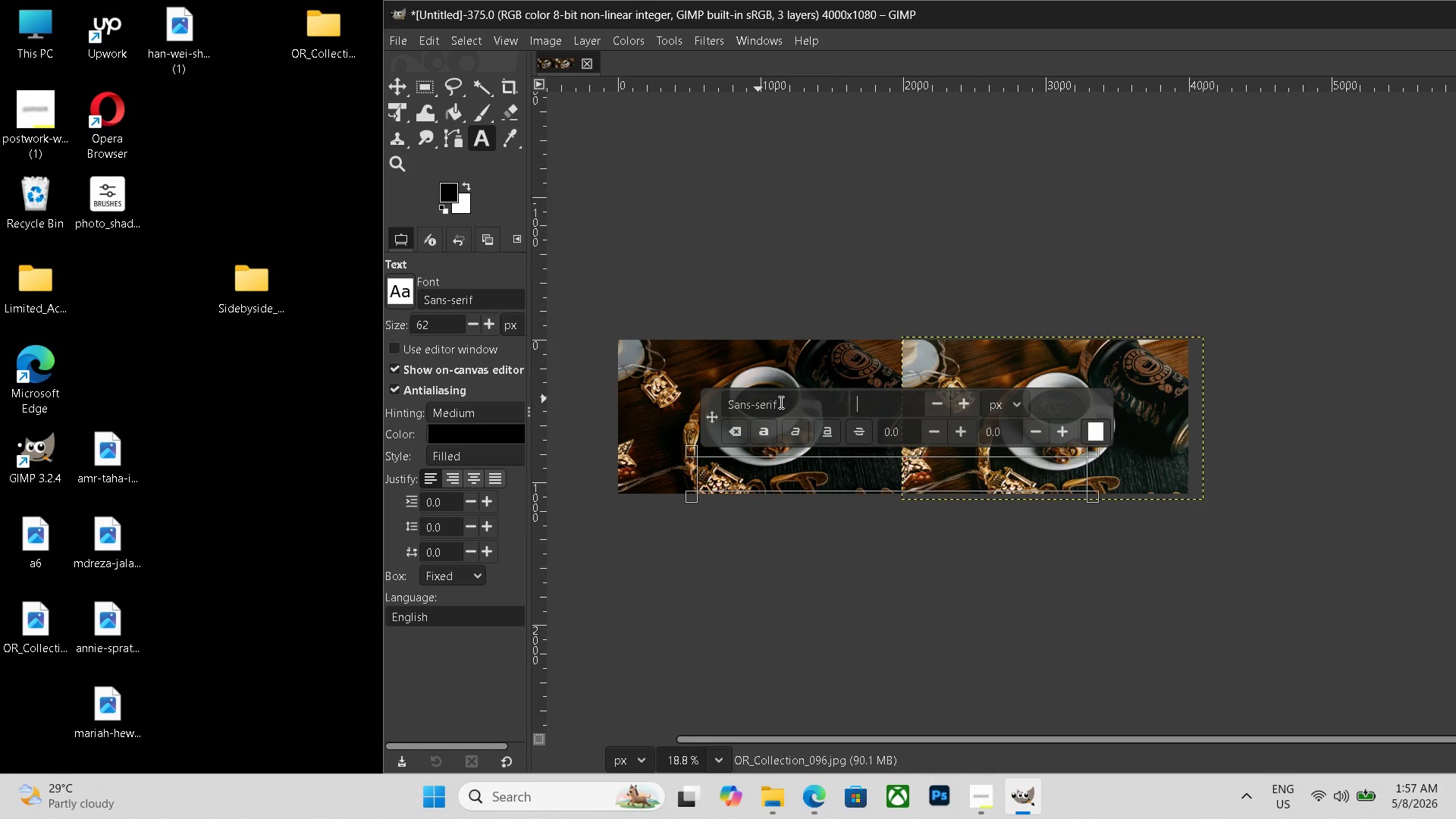 
key(Backspace)
 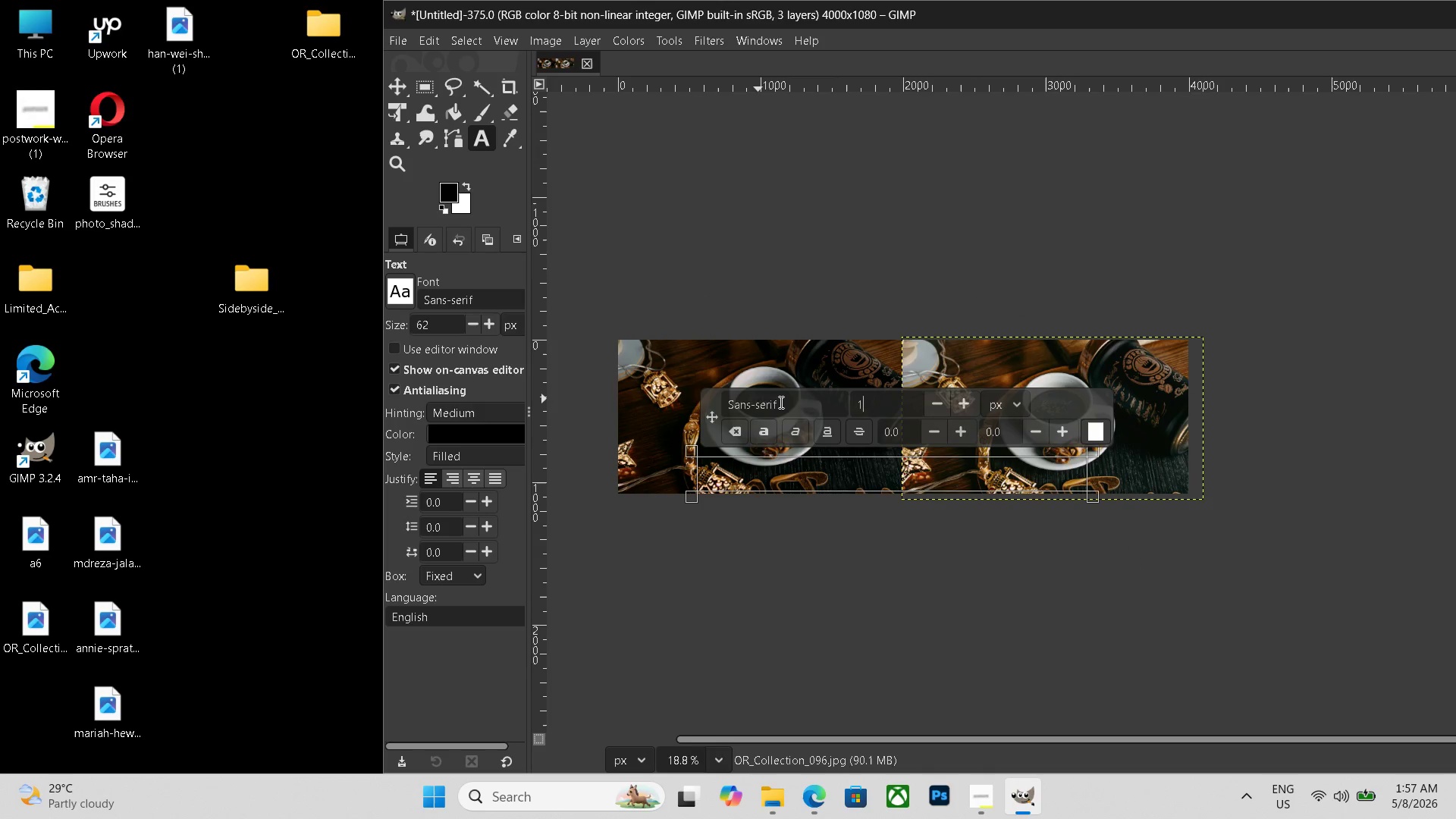 
key(Numpad1)
 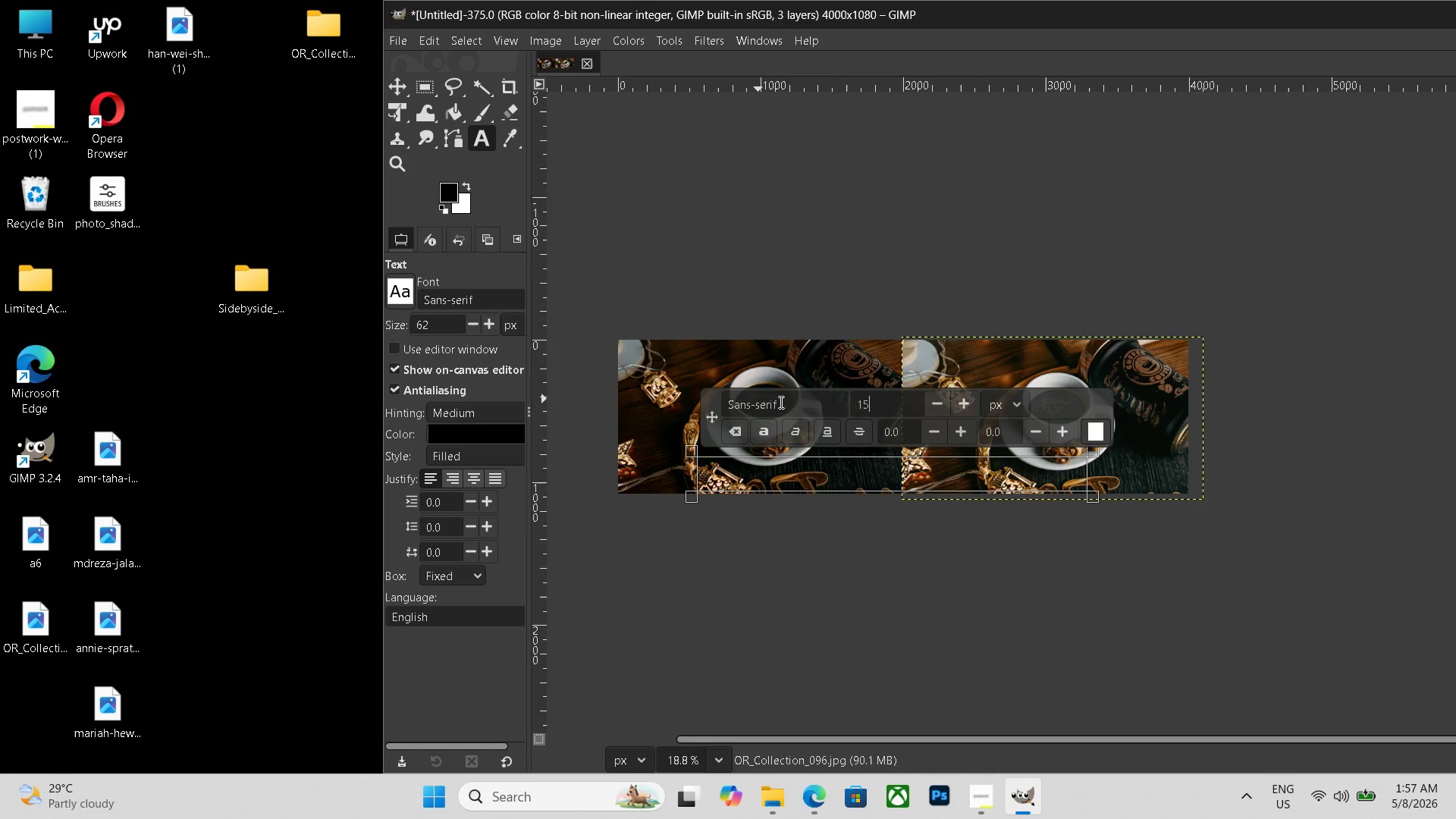 
key(Numpad5)
 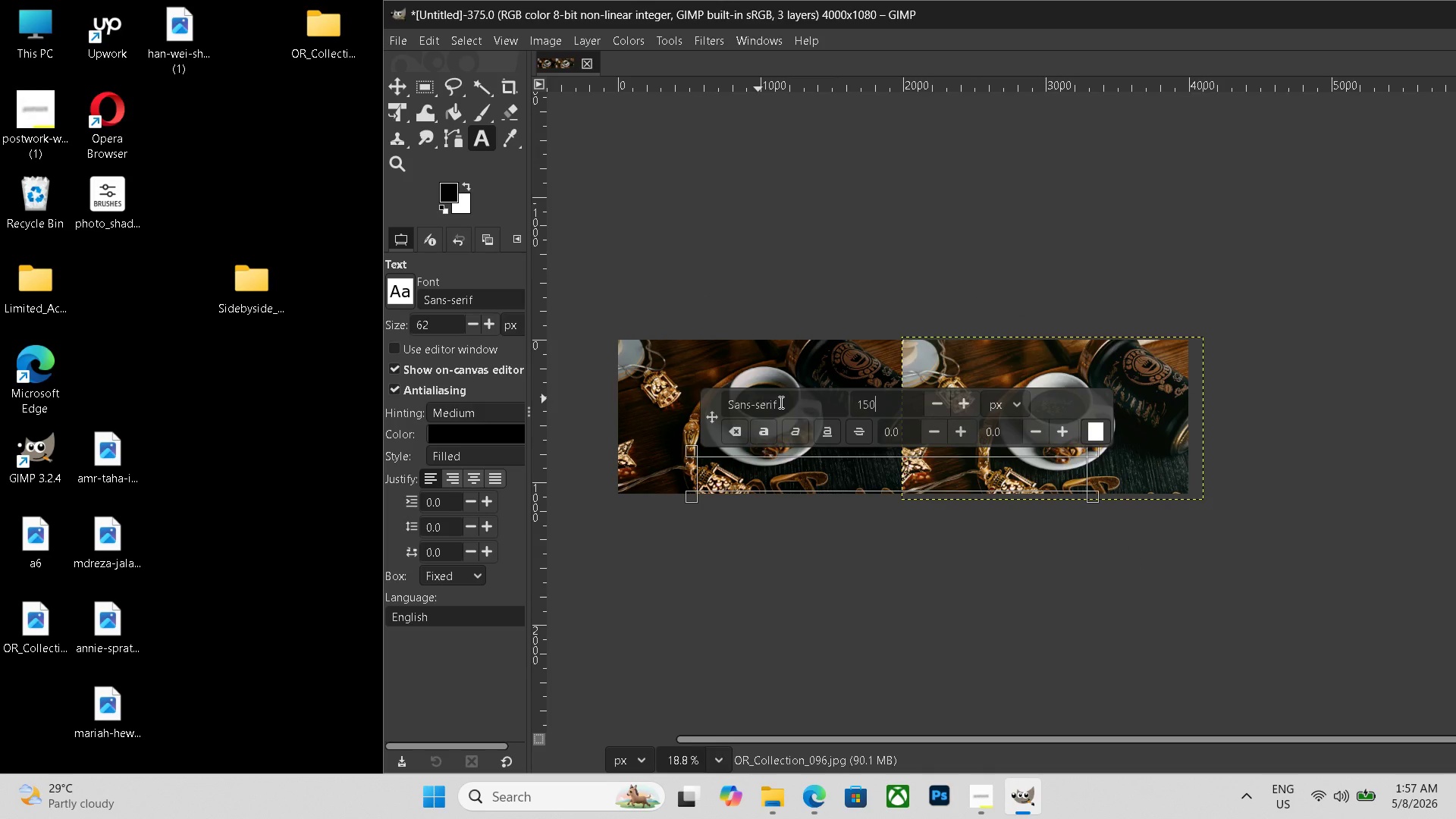 
key(Numpad0)
 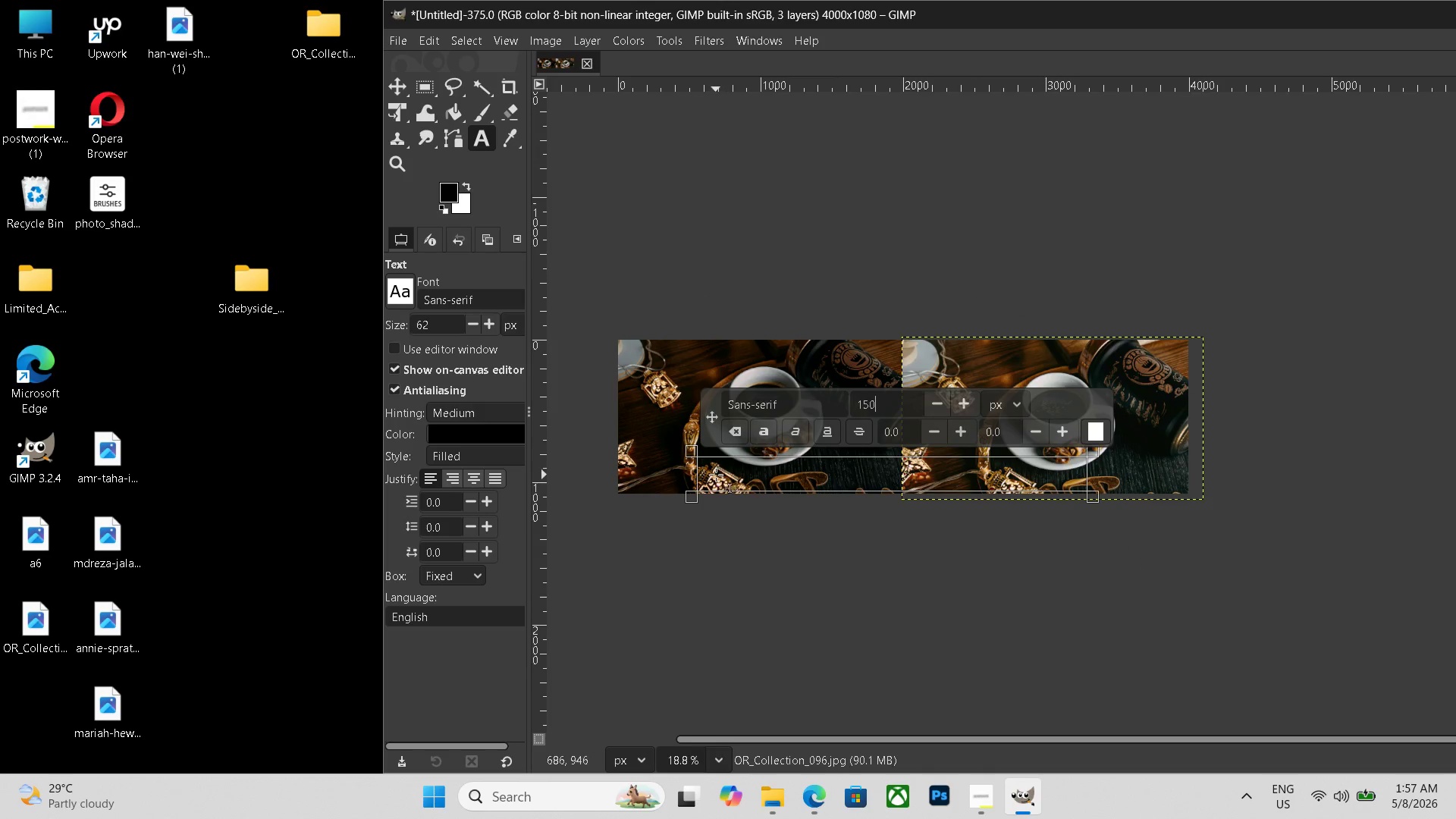 
left_click([716, 475])
 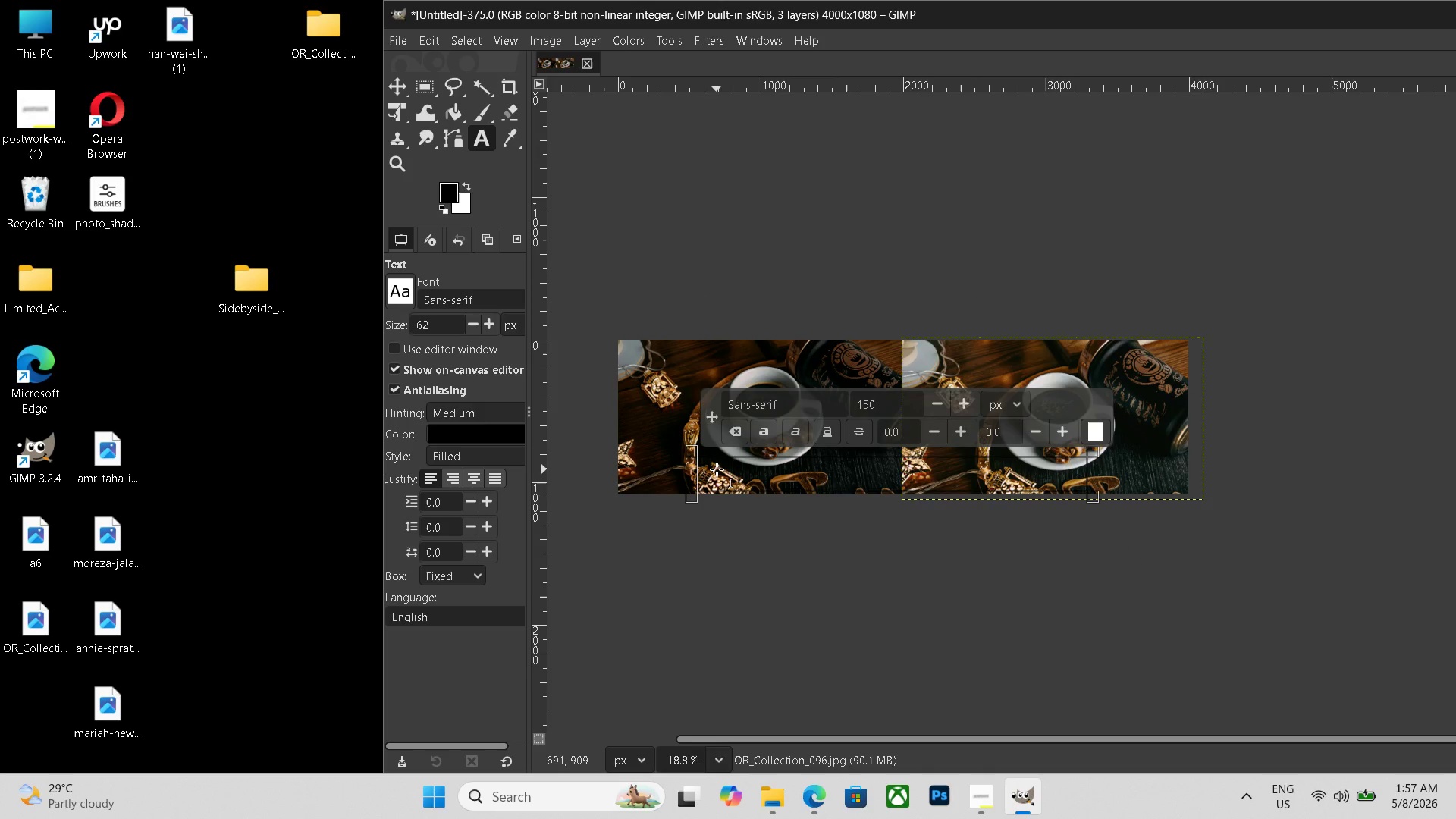 
type(BEFORE   )
 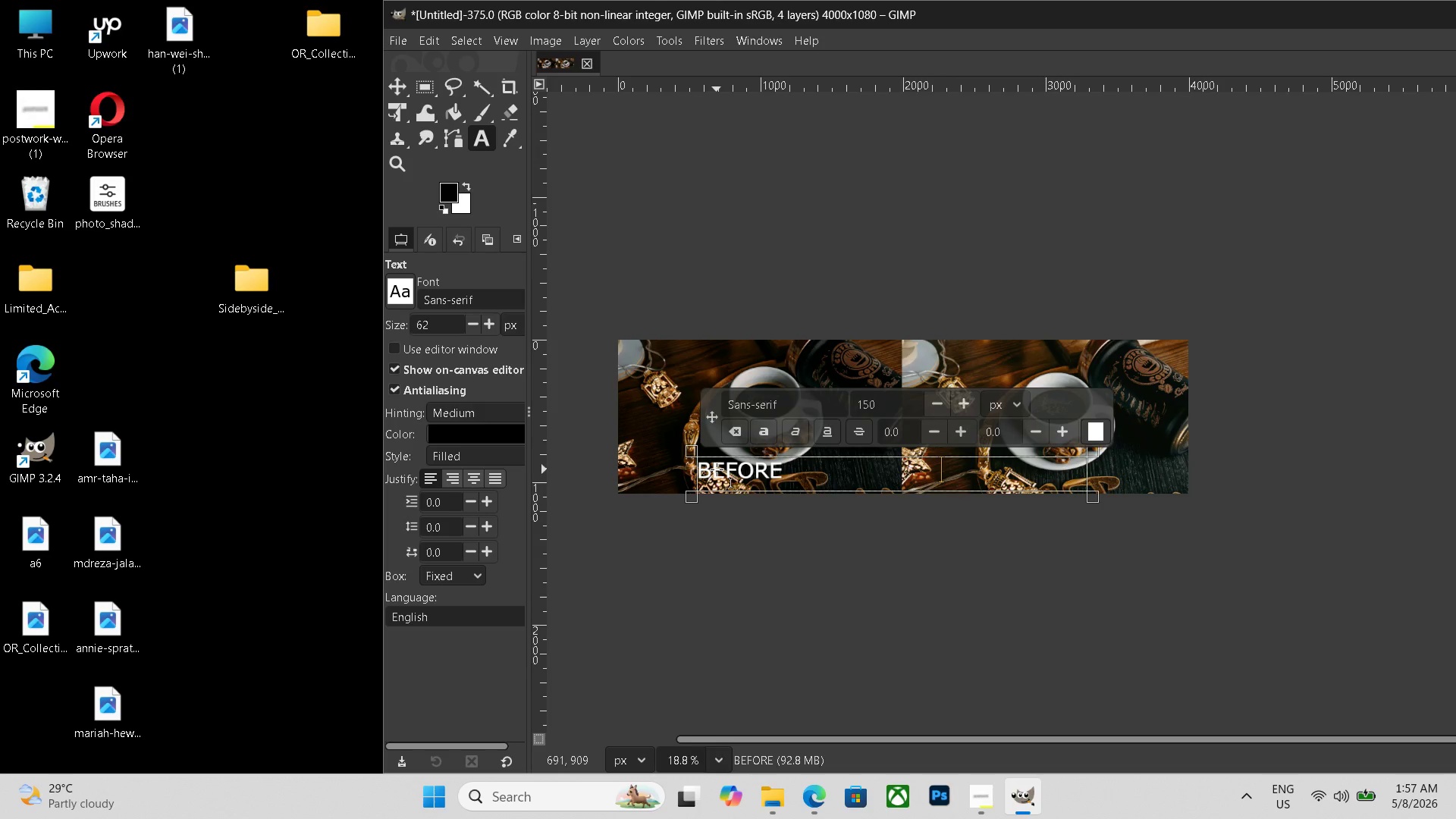 
type(AFTER)
 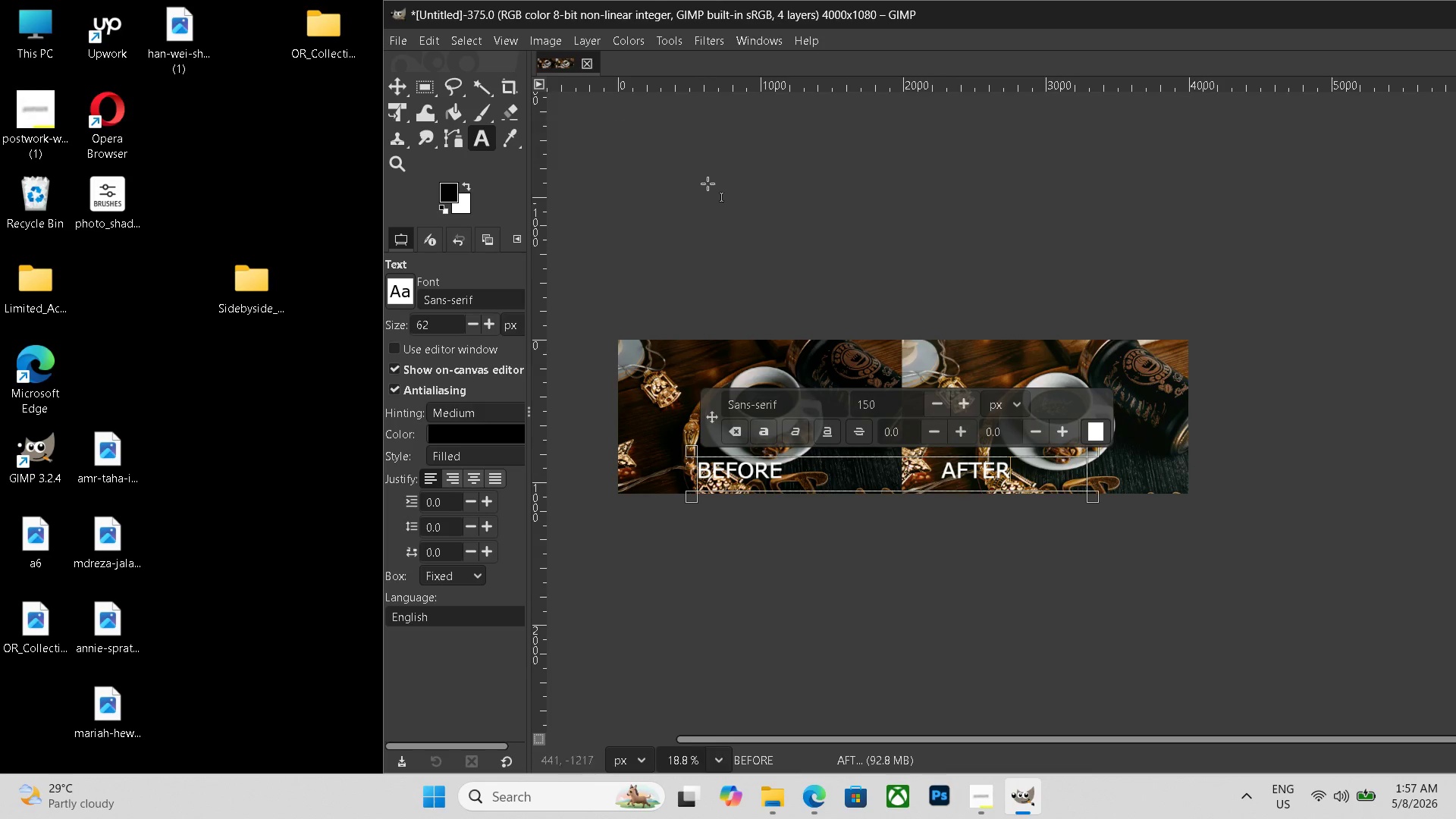 
key(Control+ControlLeft)
 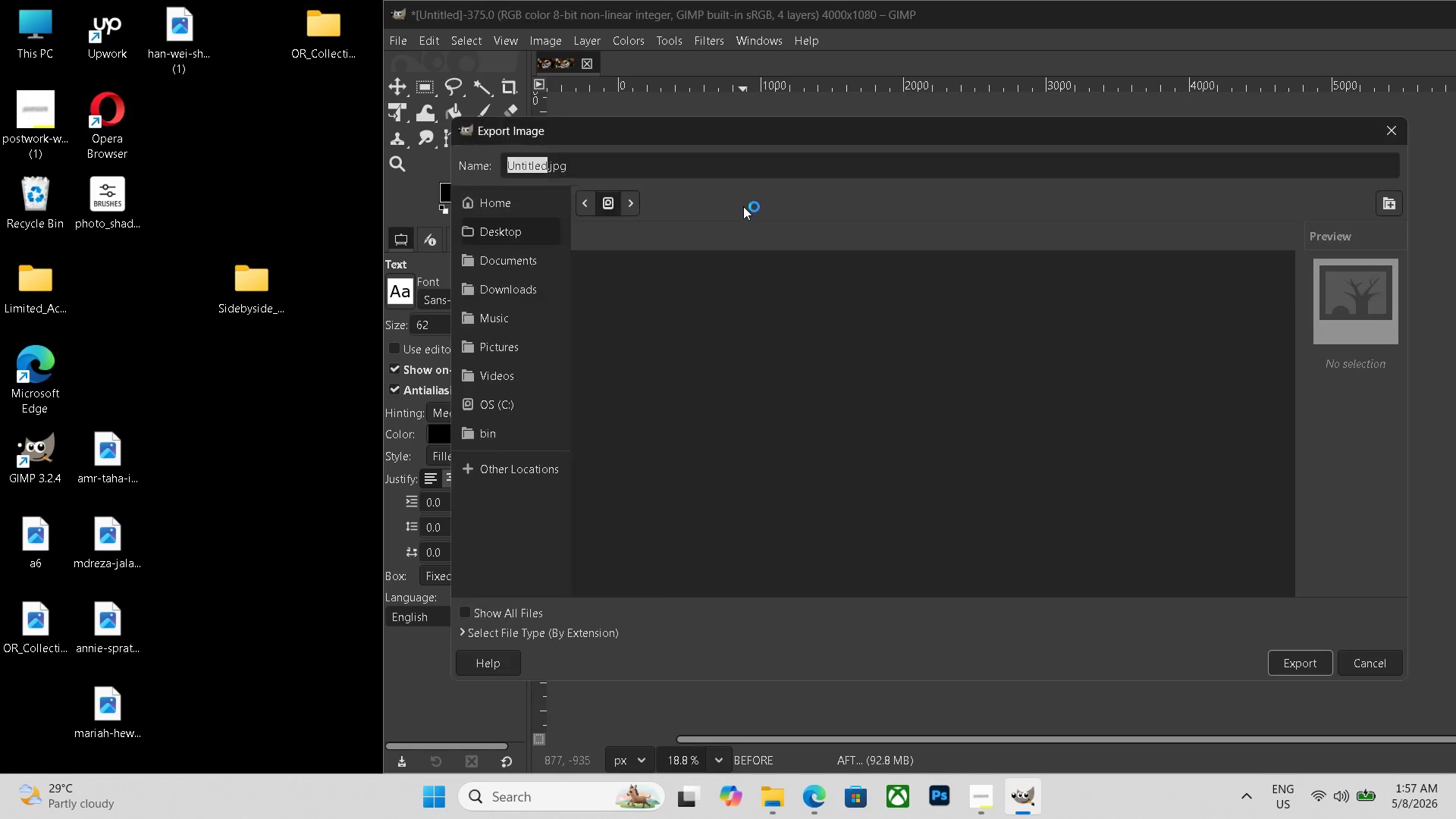 
key(Control+Shift+ShiftLeft)
 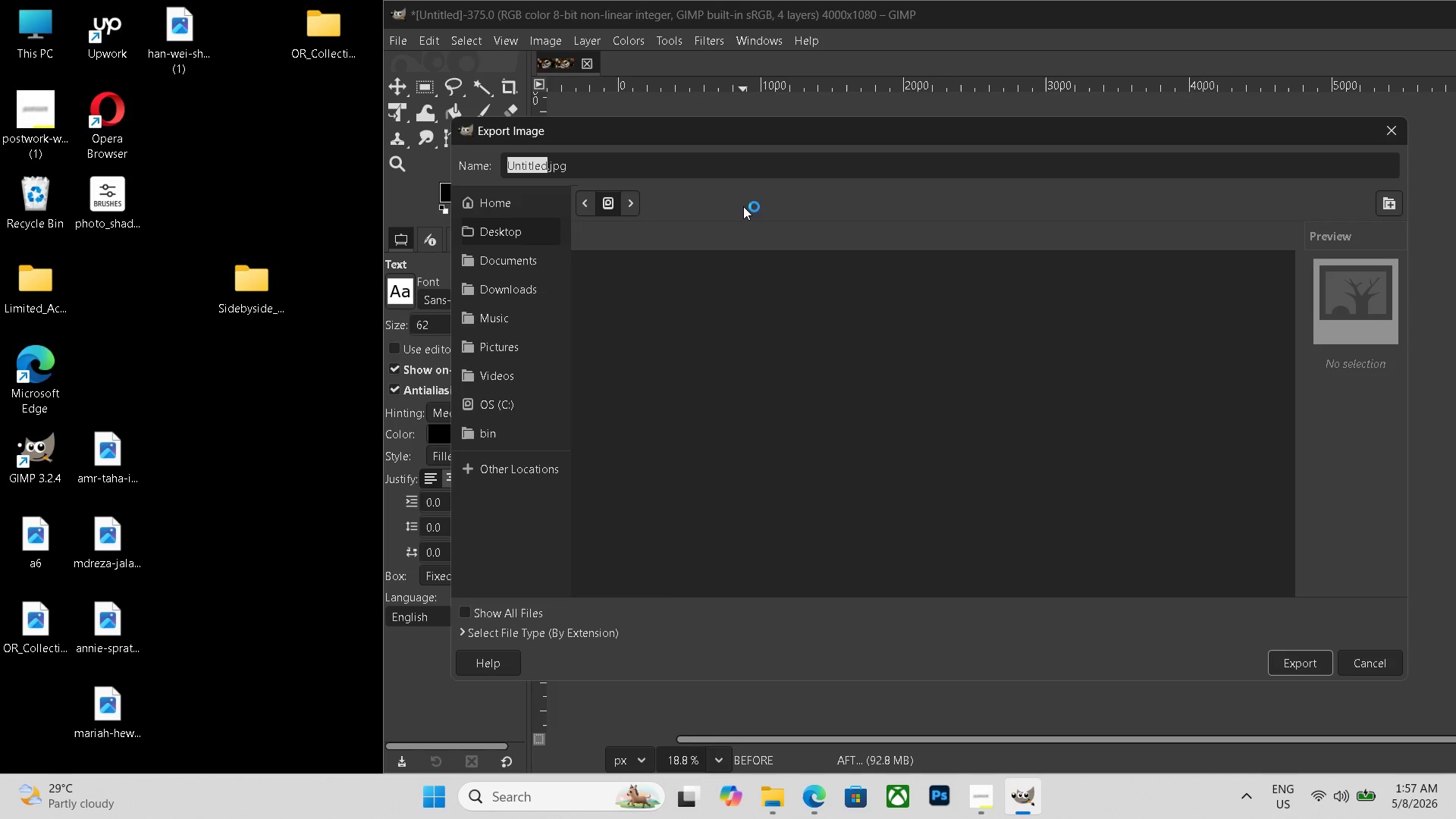 
key(Control+Shift+E)
 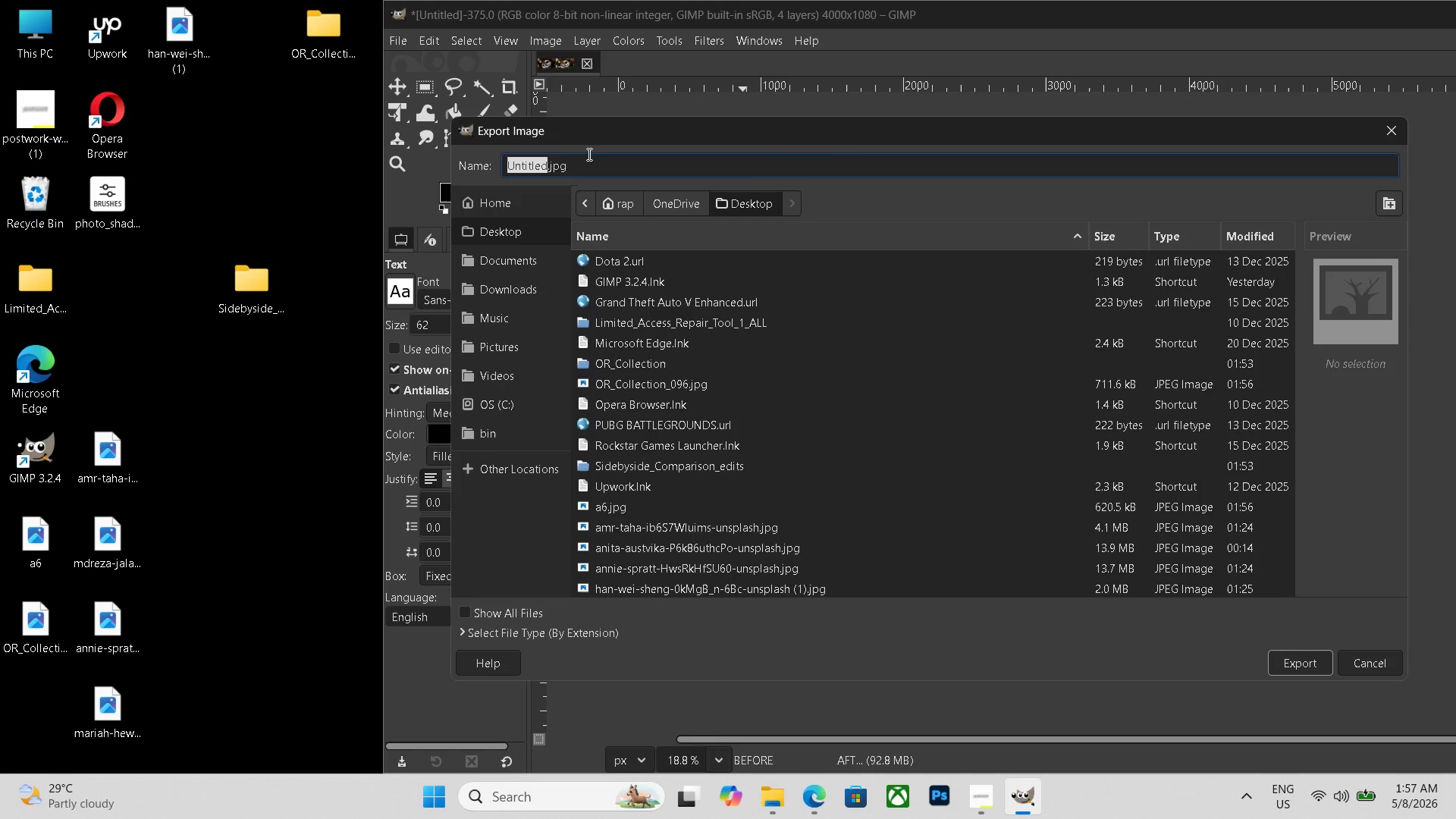 
left_click_drag(start_coordinate=[588, 154], to_coordinate=[340, 153])
 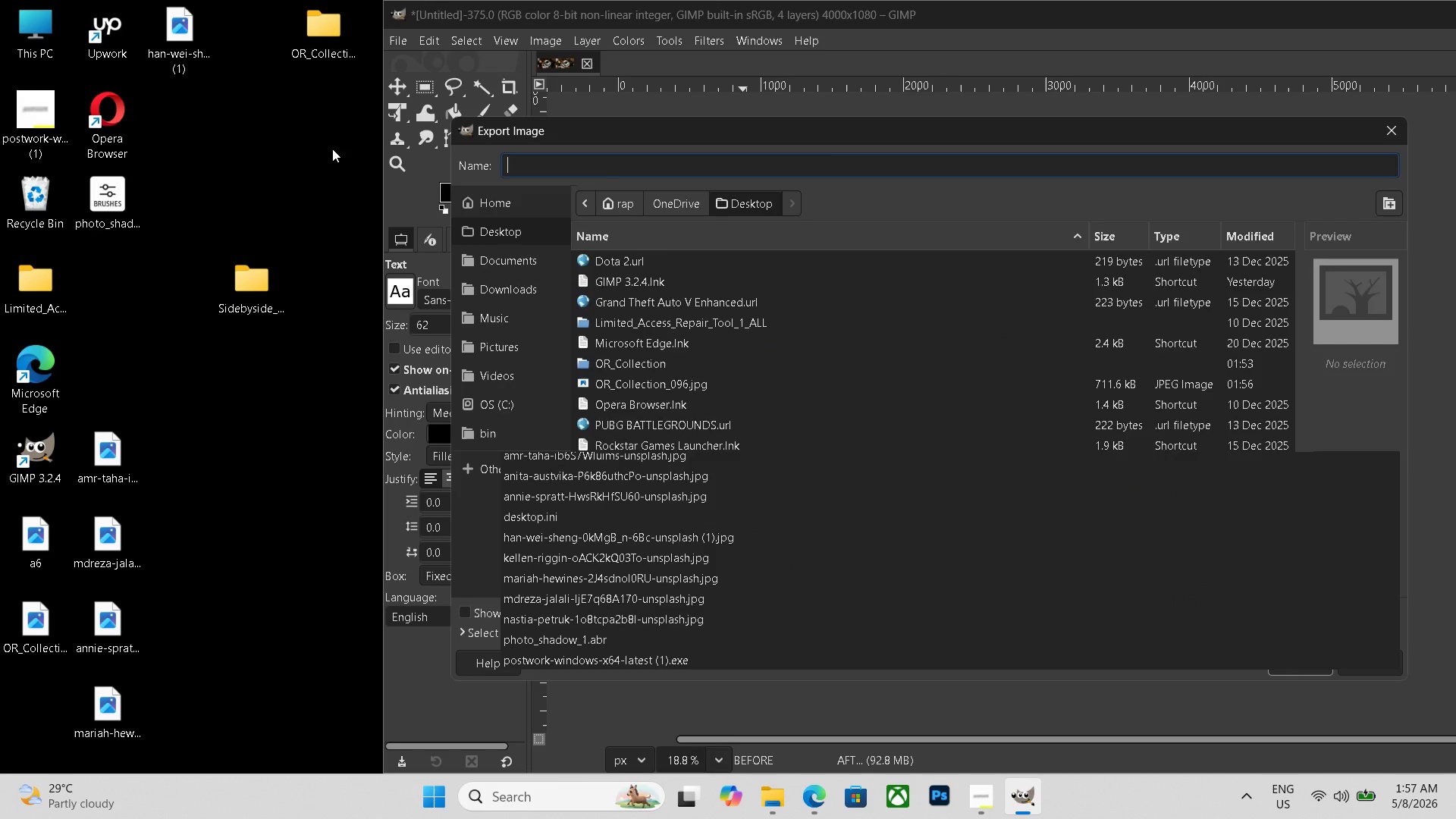 
key(Backspace)
type(SIdebyside))
key(Backspace)
type(_COmp)
key(Backspace)
key(Backspace)
key(Backspace)
type(omparison)
 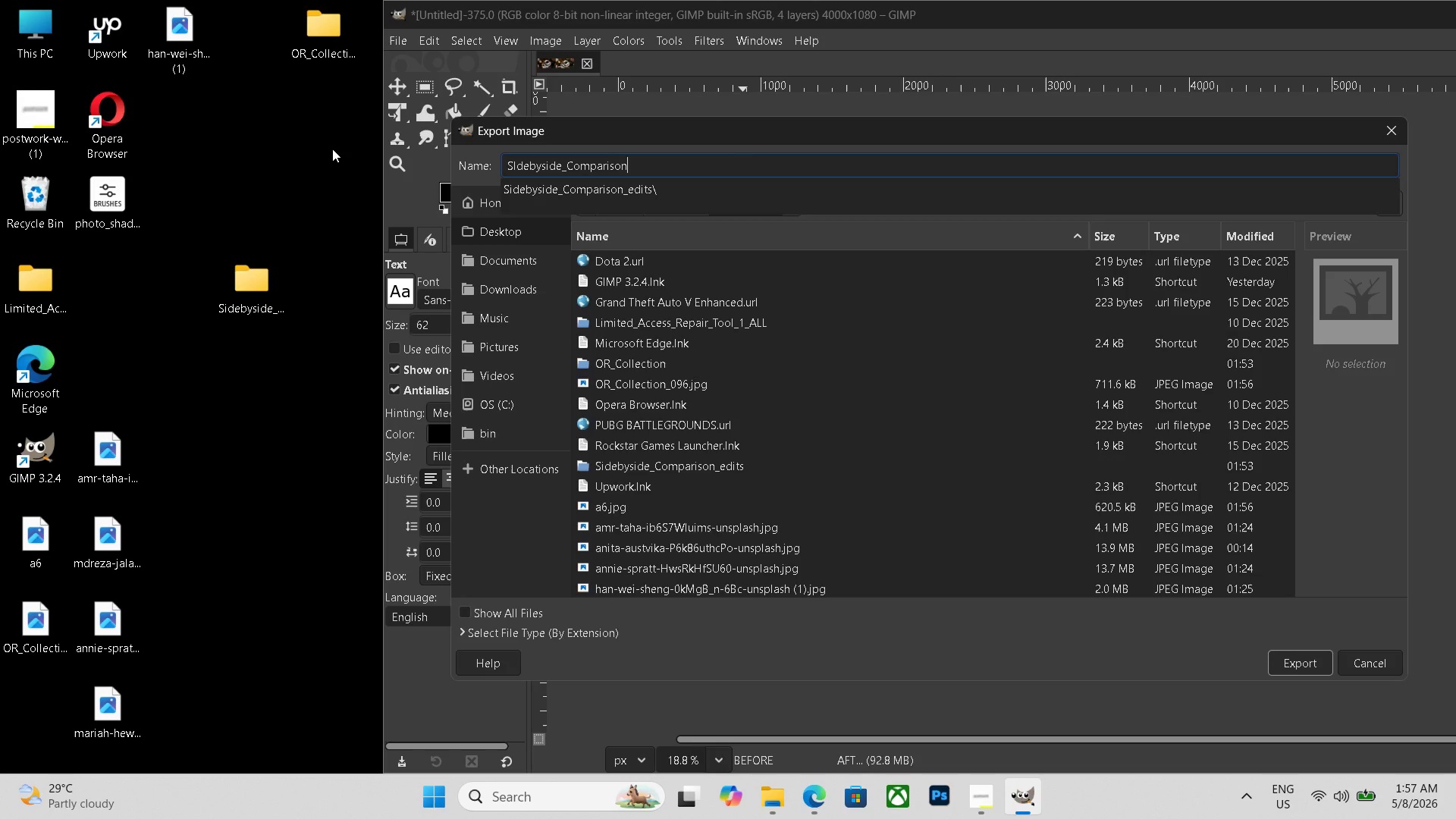 
hold_key(key=ControlLeft, duration=1.75)
 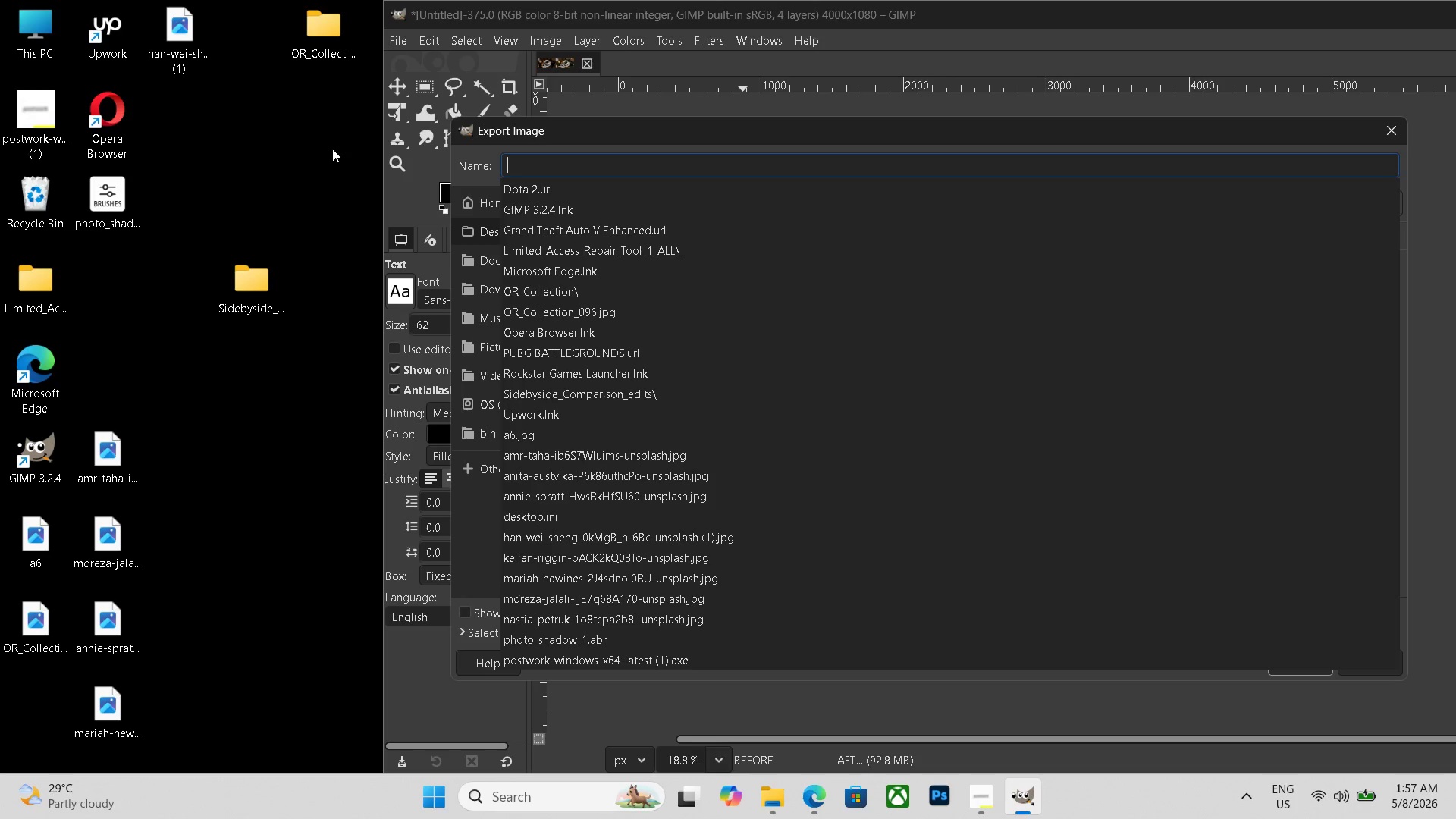 
type(06)
 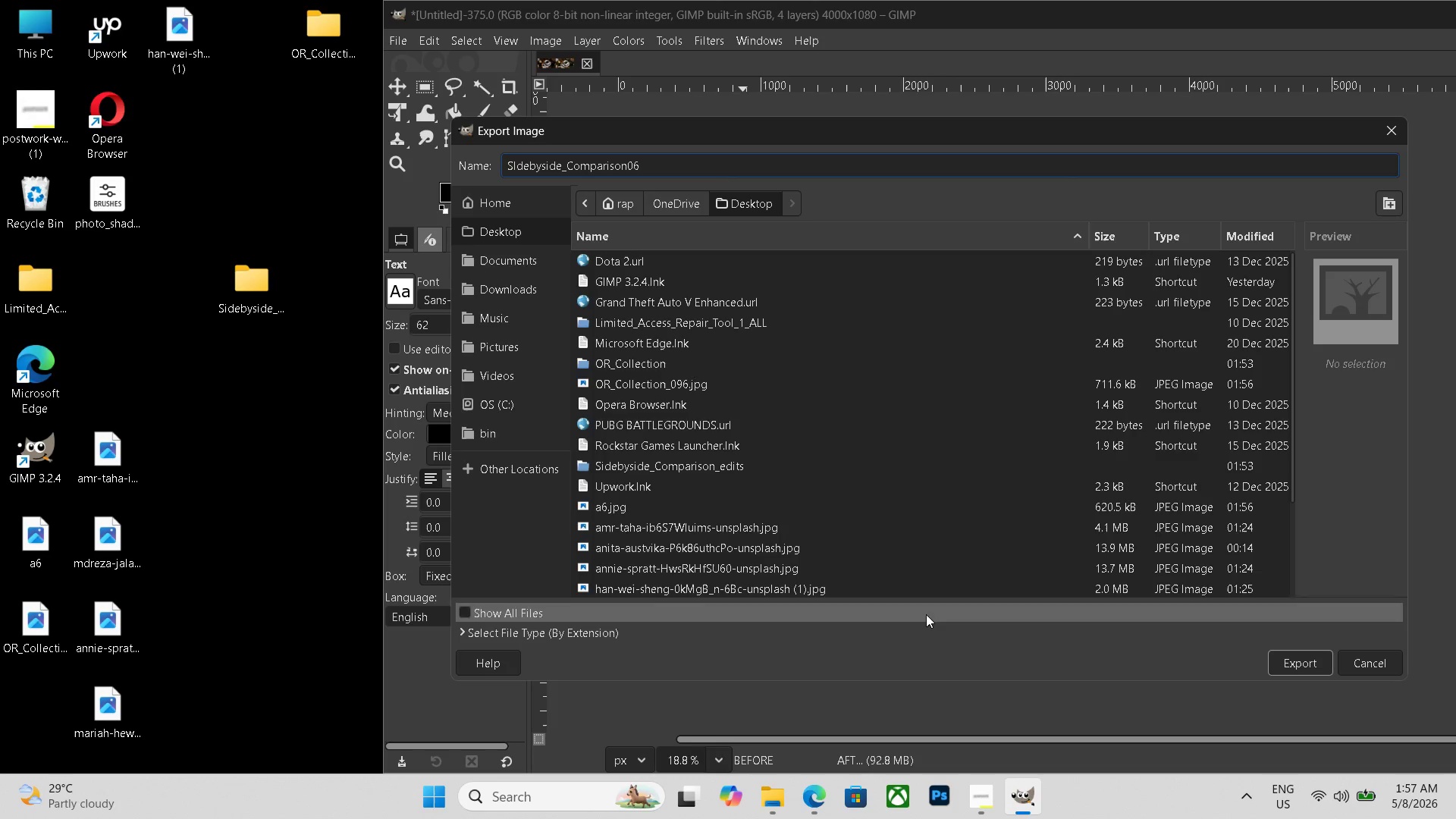 
scroll: coordinate [546, 598], scroll_direction: down, amount: 13.0
 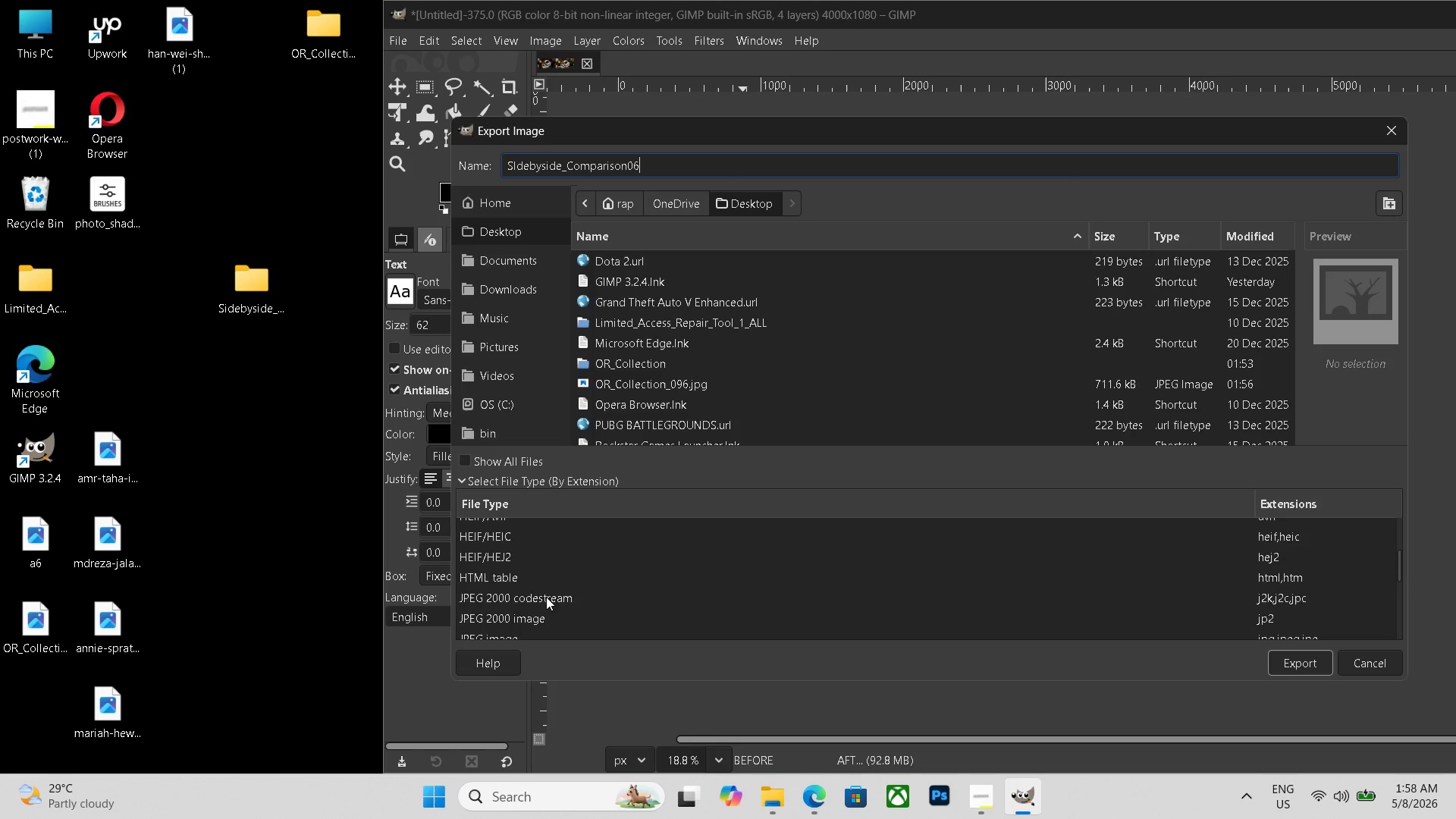 
left_click([520, 639])
 